 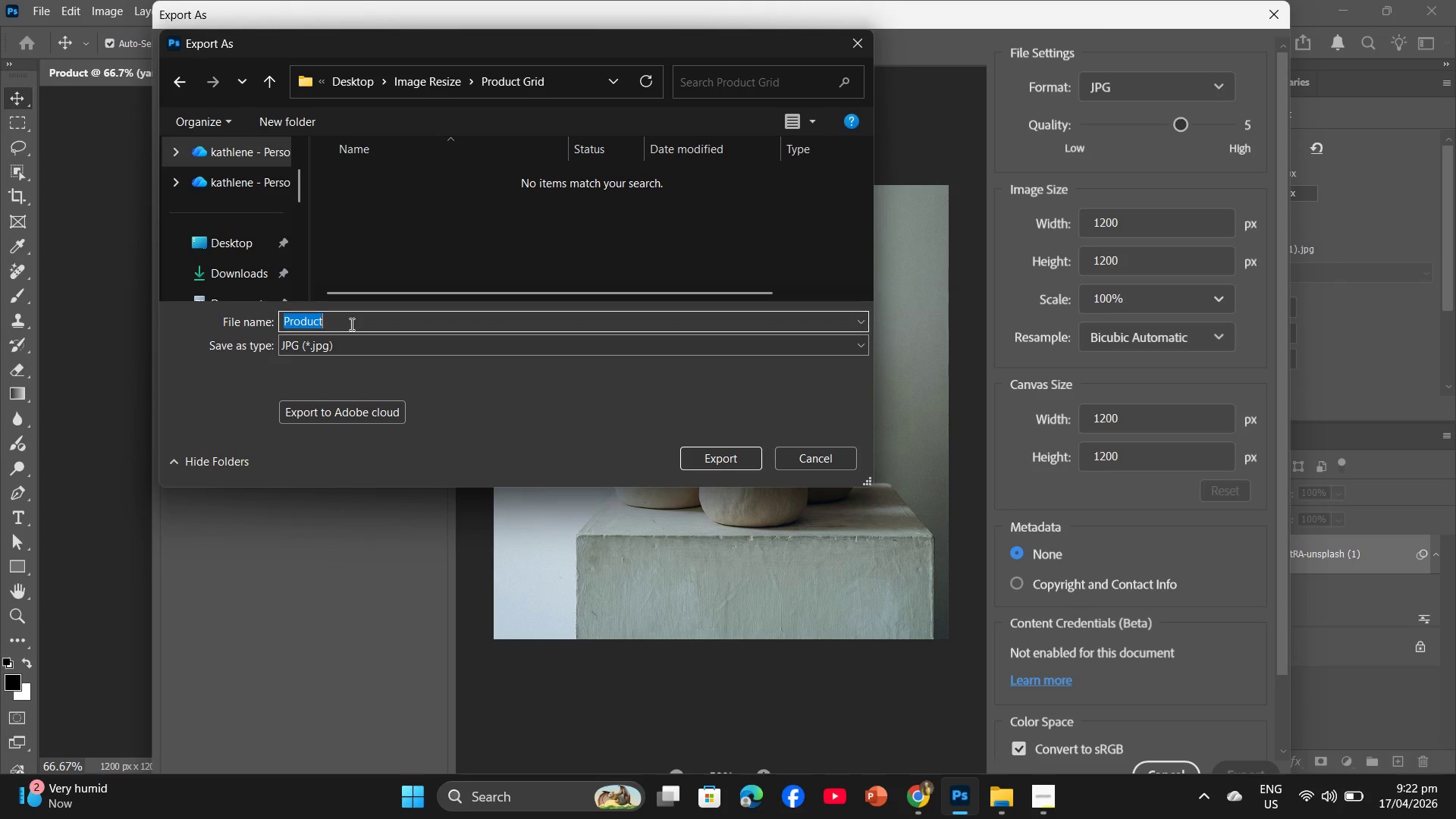 
key(Control+V)
 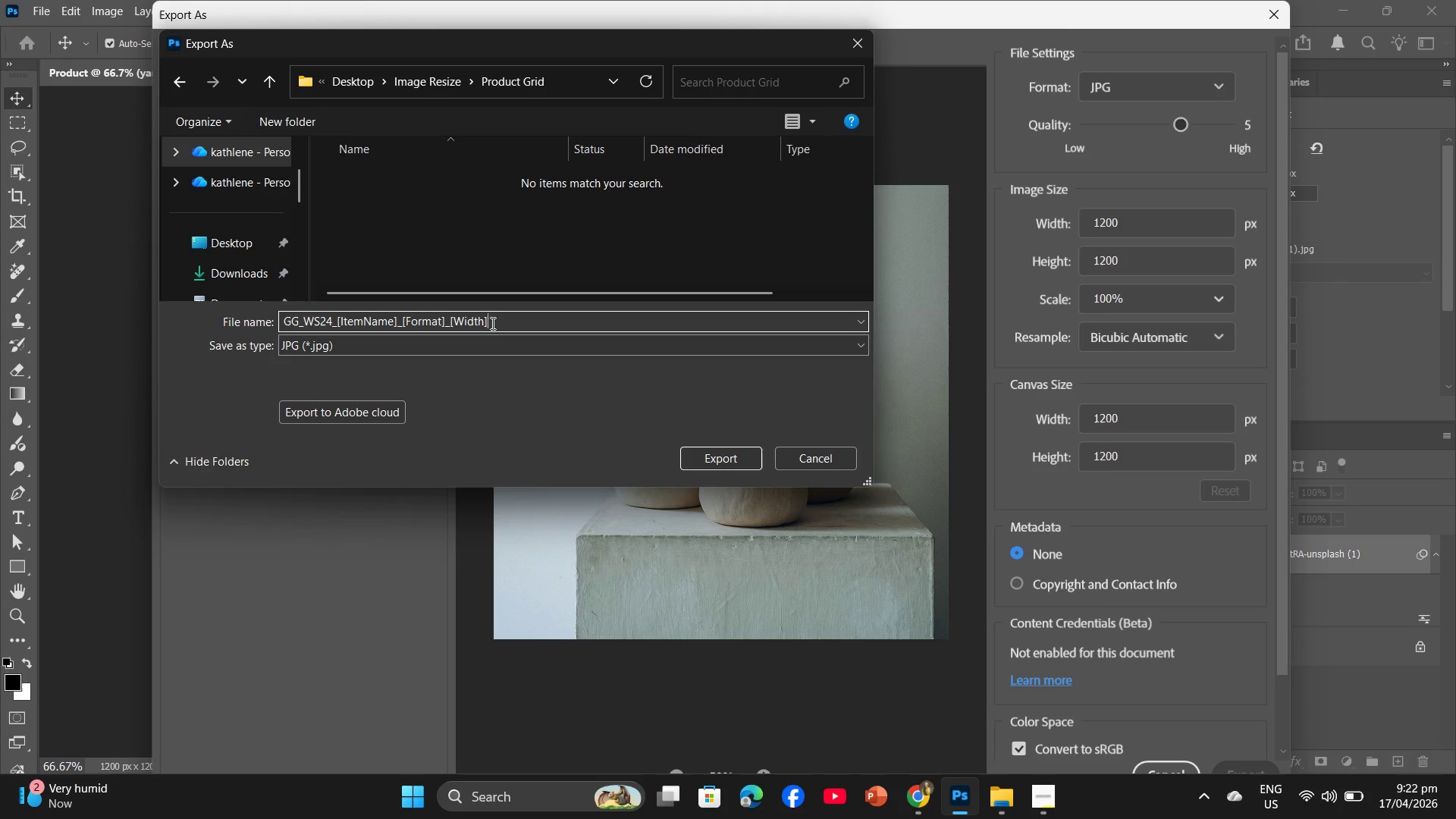 
left_click_drag(start_coordinate=[491, 323], to_coordinate=[449, 323])
 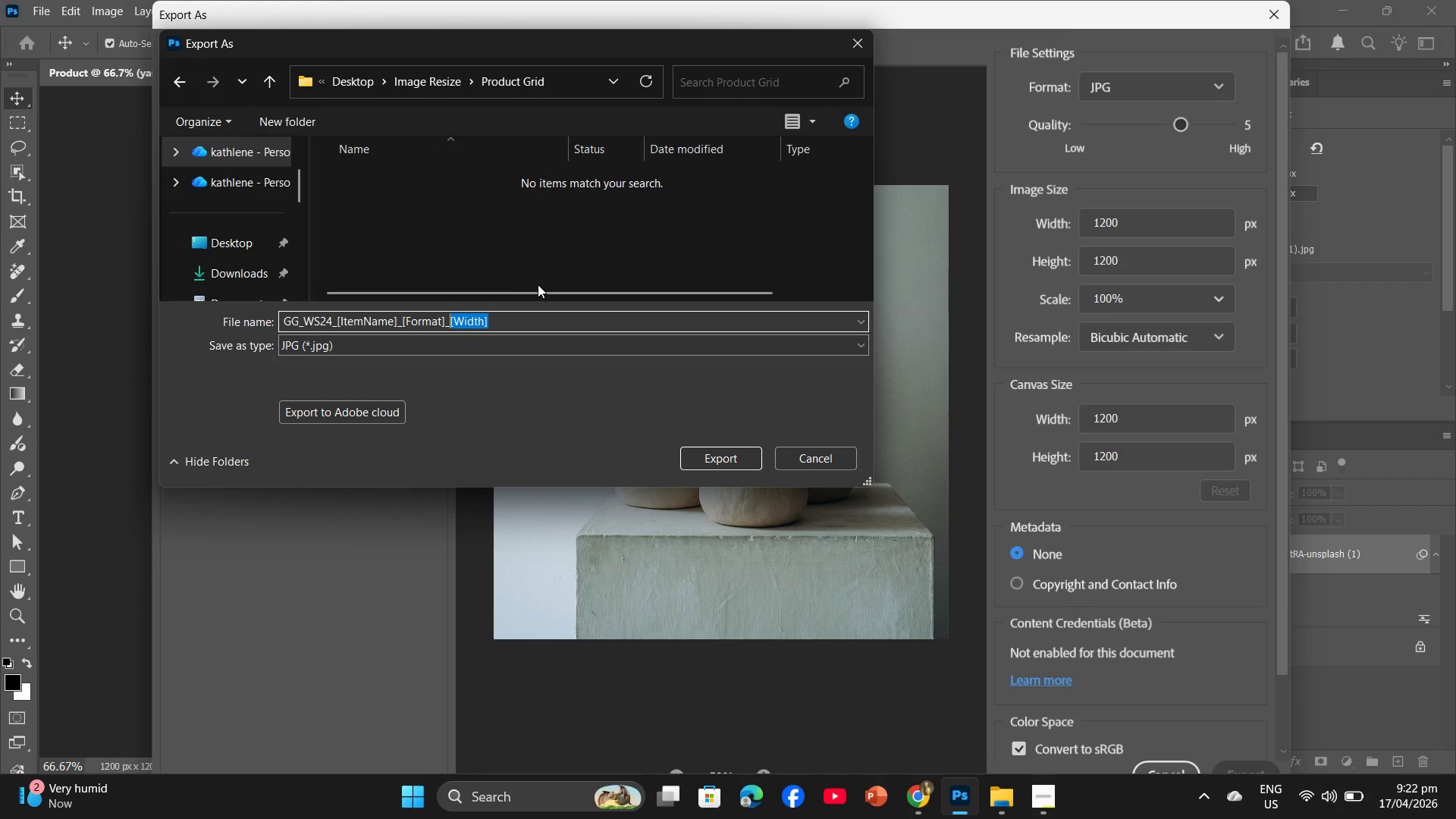 
wait(11.61)
 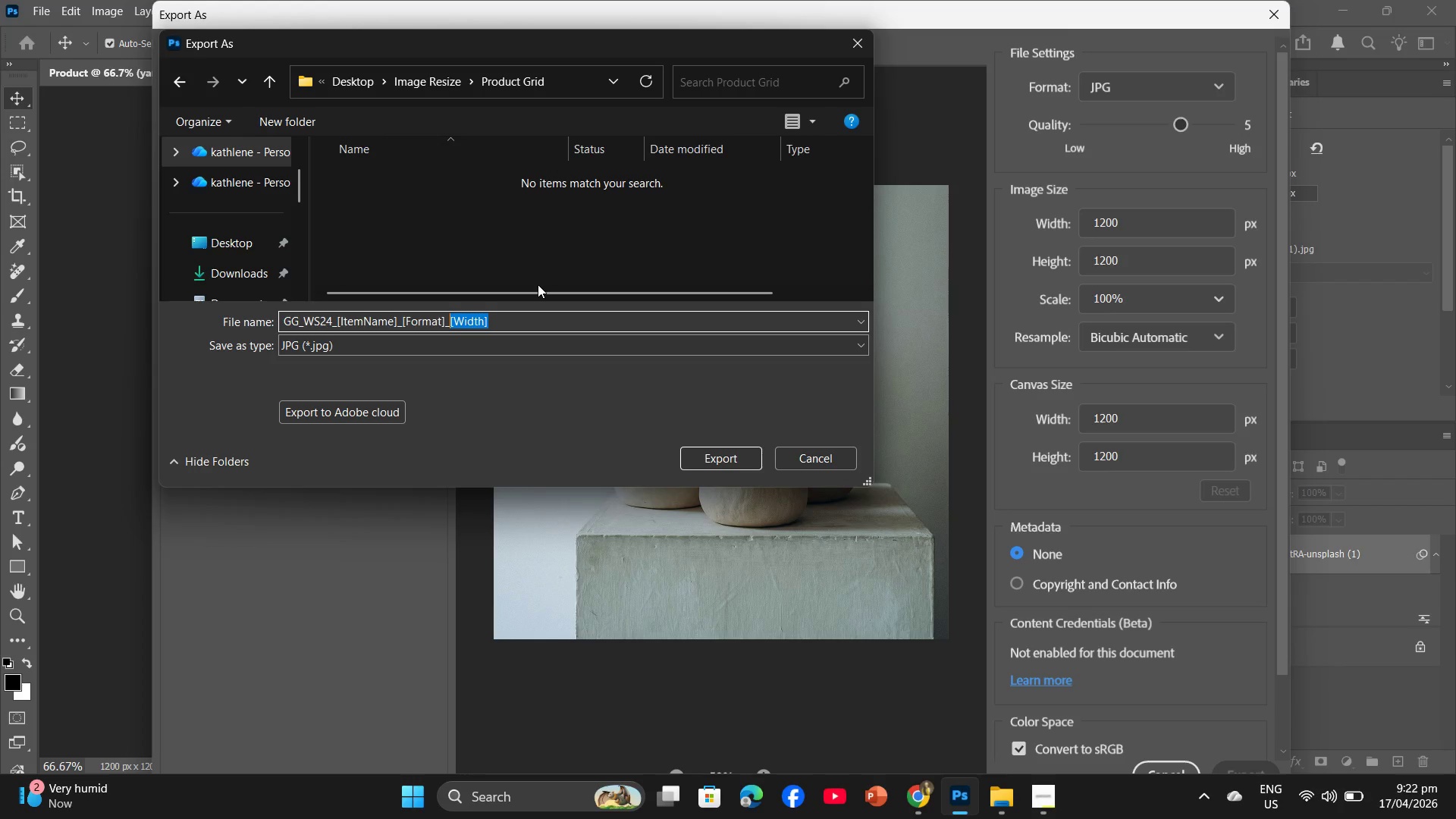 
type(1200)
 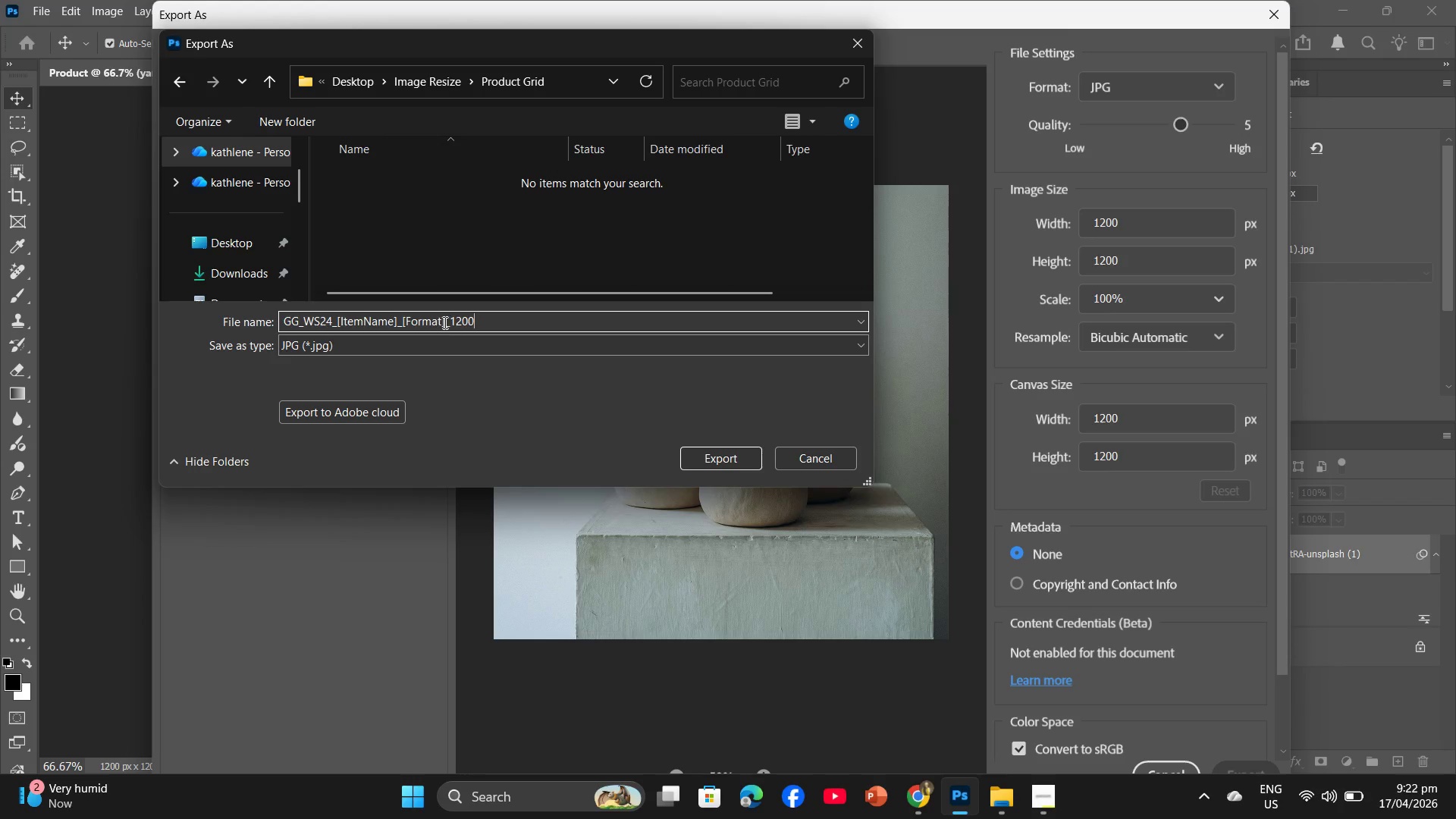 
left_click_drag(start_coordinate=[444, 322], to_coordinate=[401, 320])
 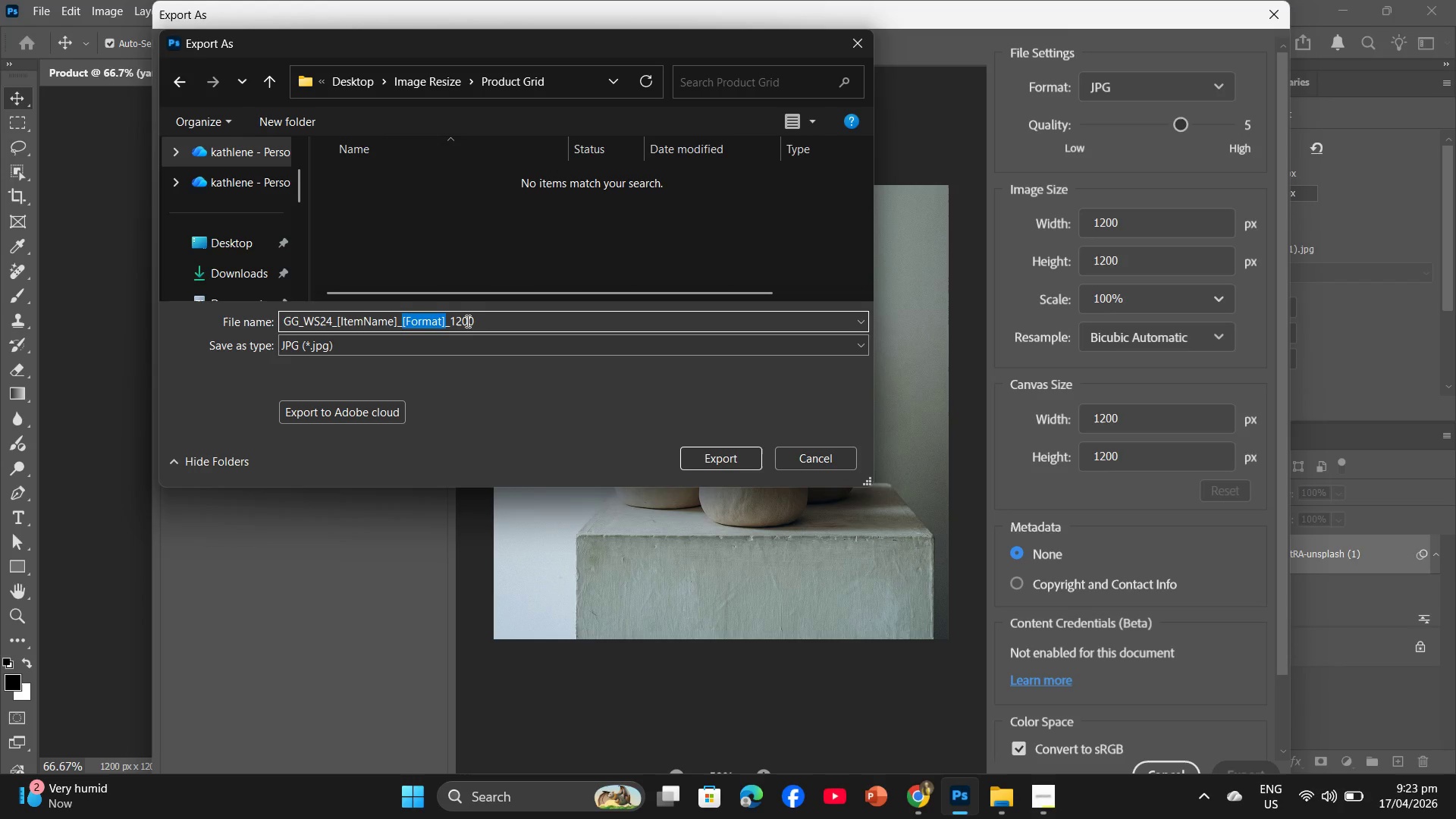 
type(ProductGrid)
 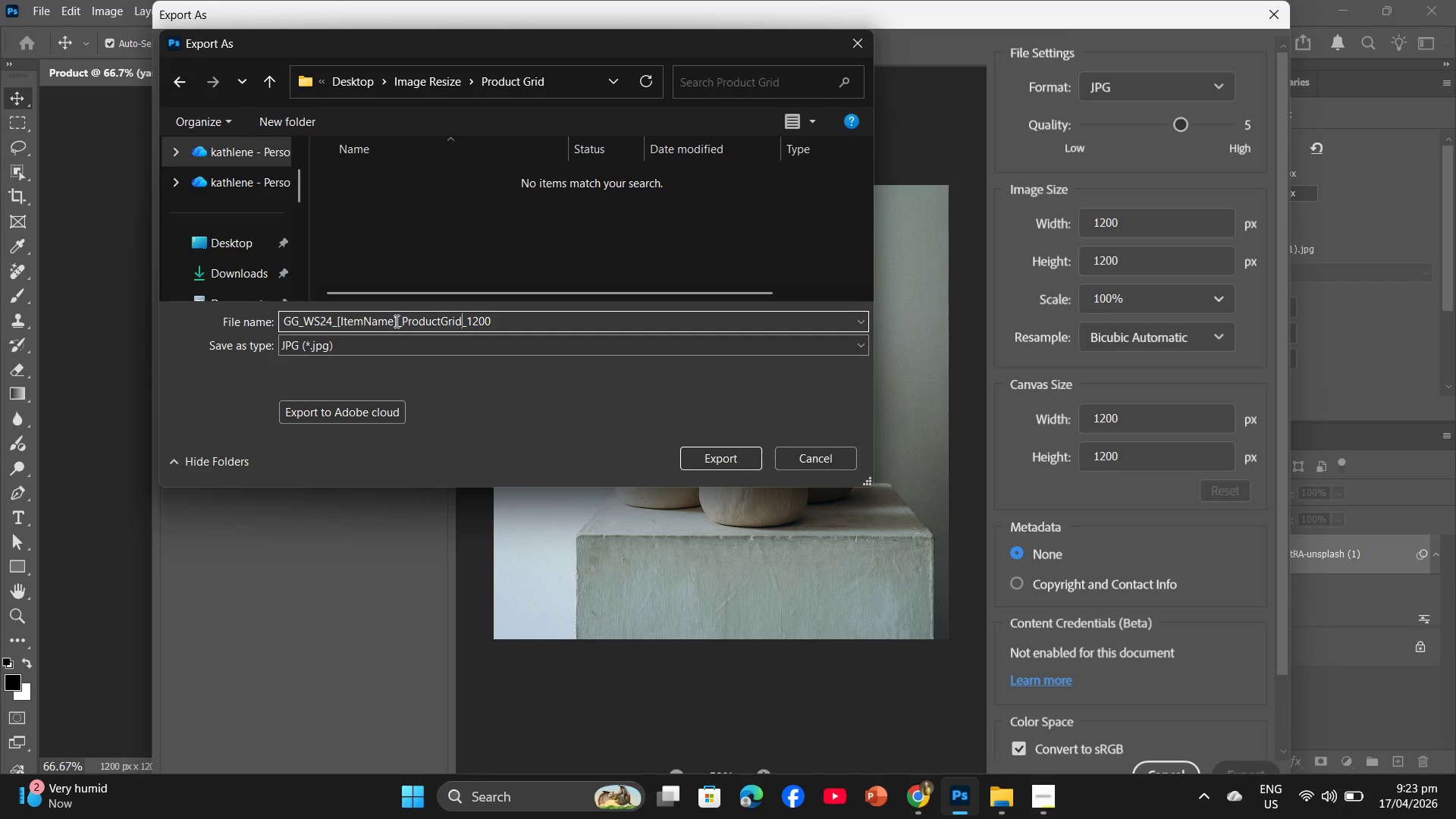 
left_click_drag(start_coordinate=[395, 322], to_coordinate=[336, 323])
 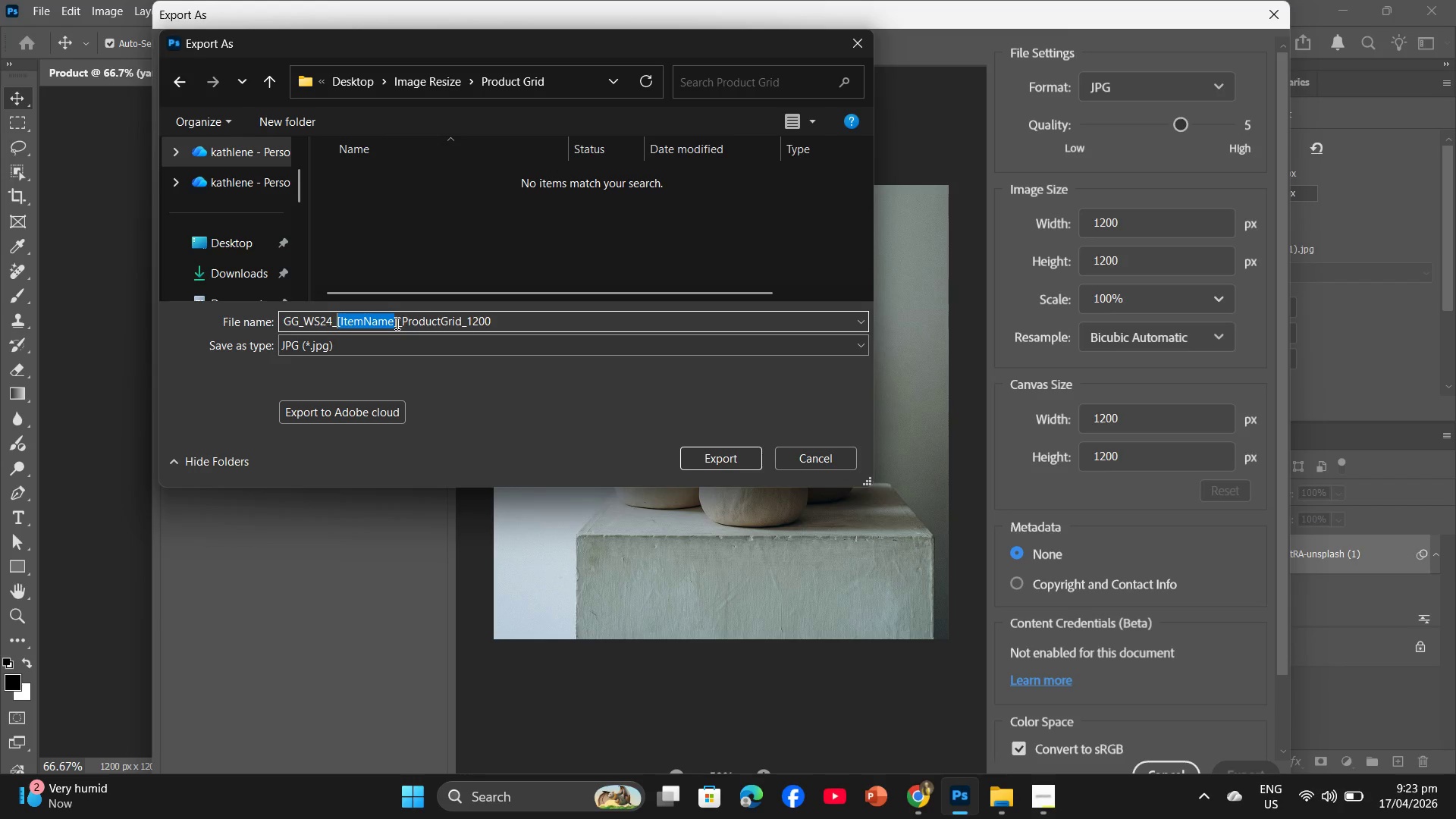 
left_click([396, 323])
 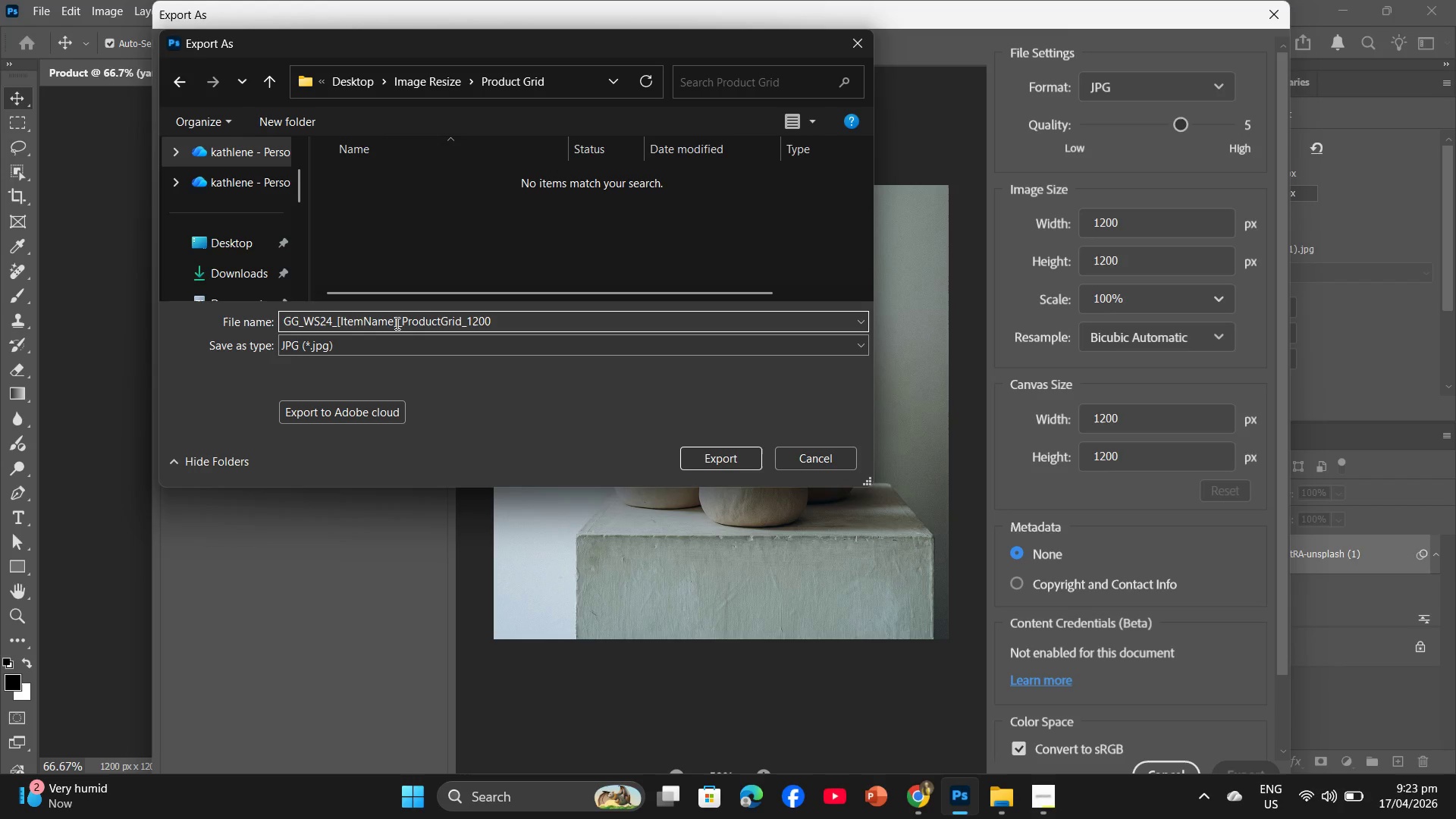 
left_click_drag(start_coordinate=[396, 323], to_coordinate=[337, 318])
 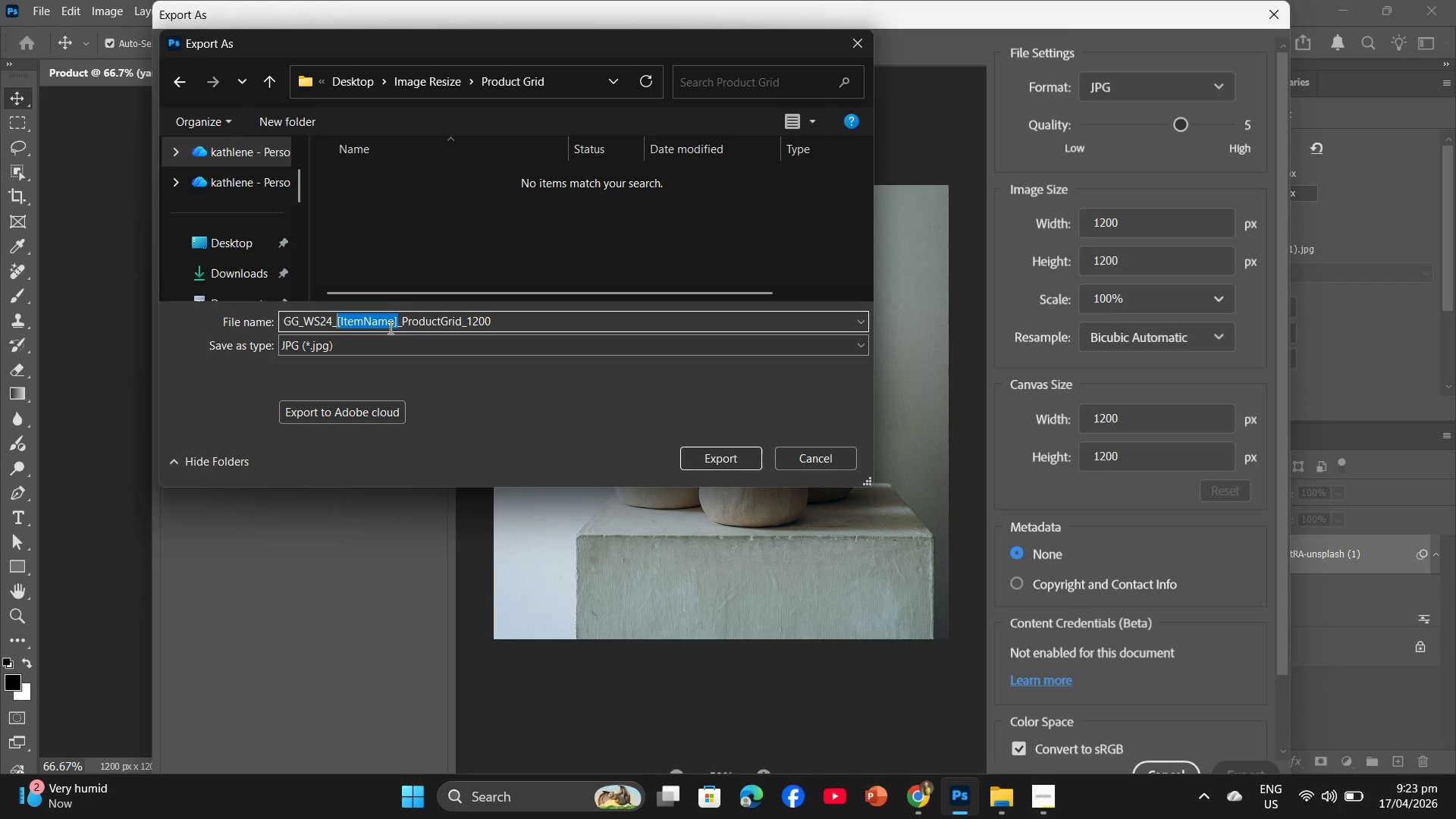 
wait(11.25)
 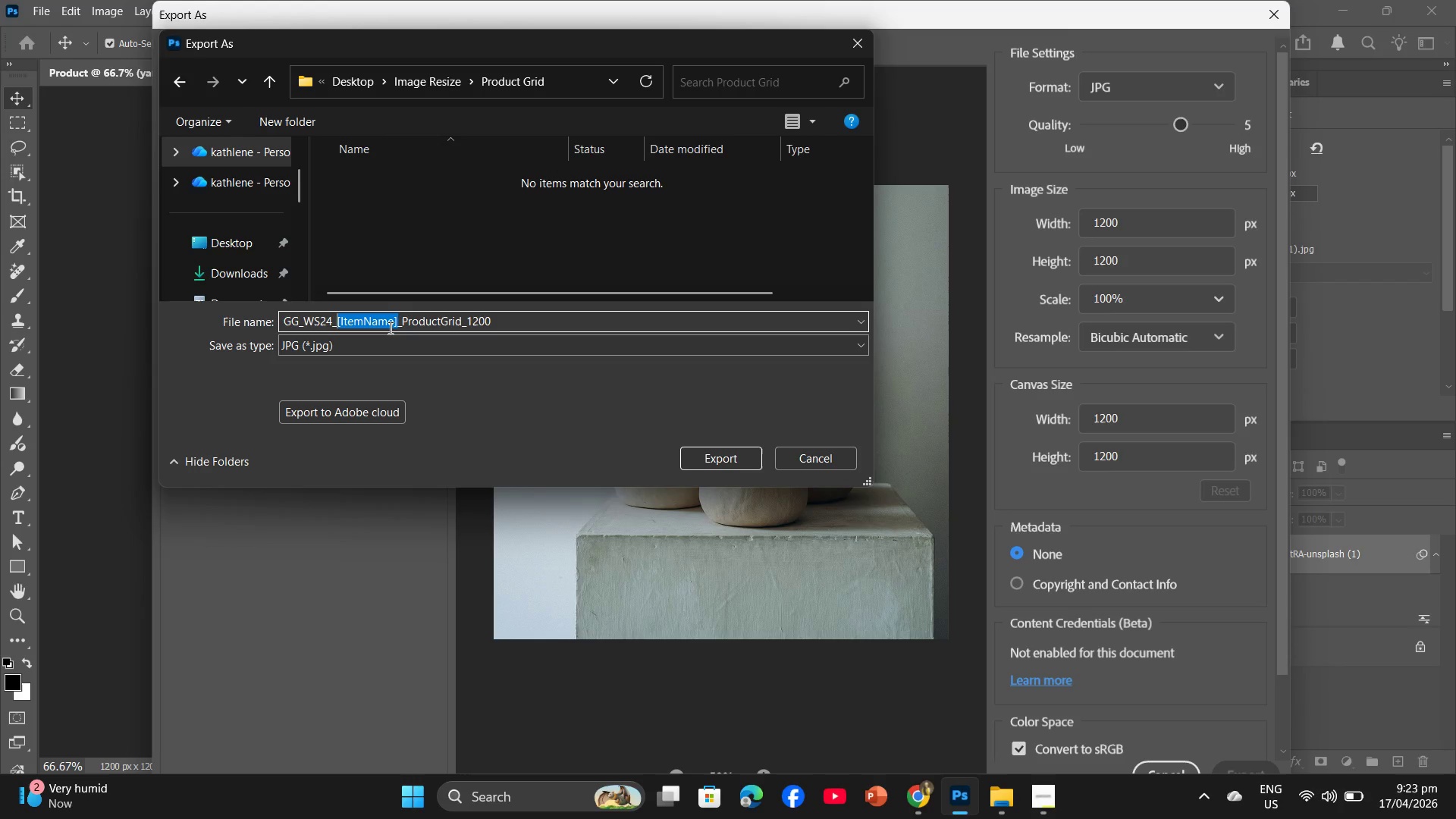 
left_click([926, 803])
 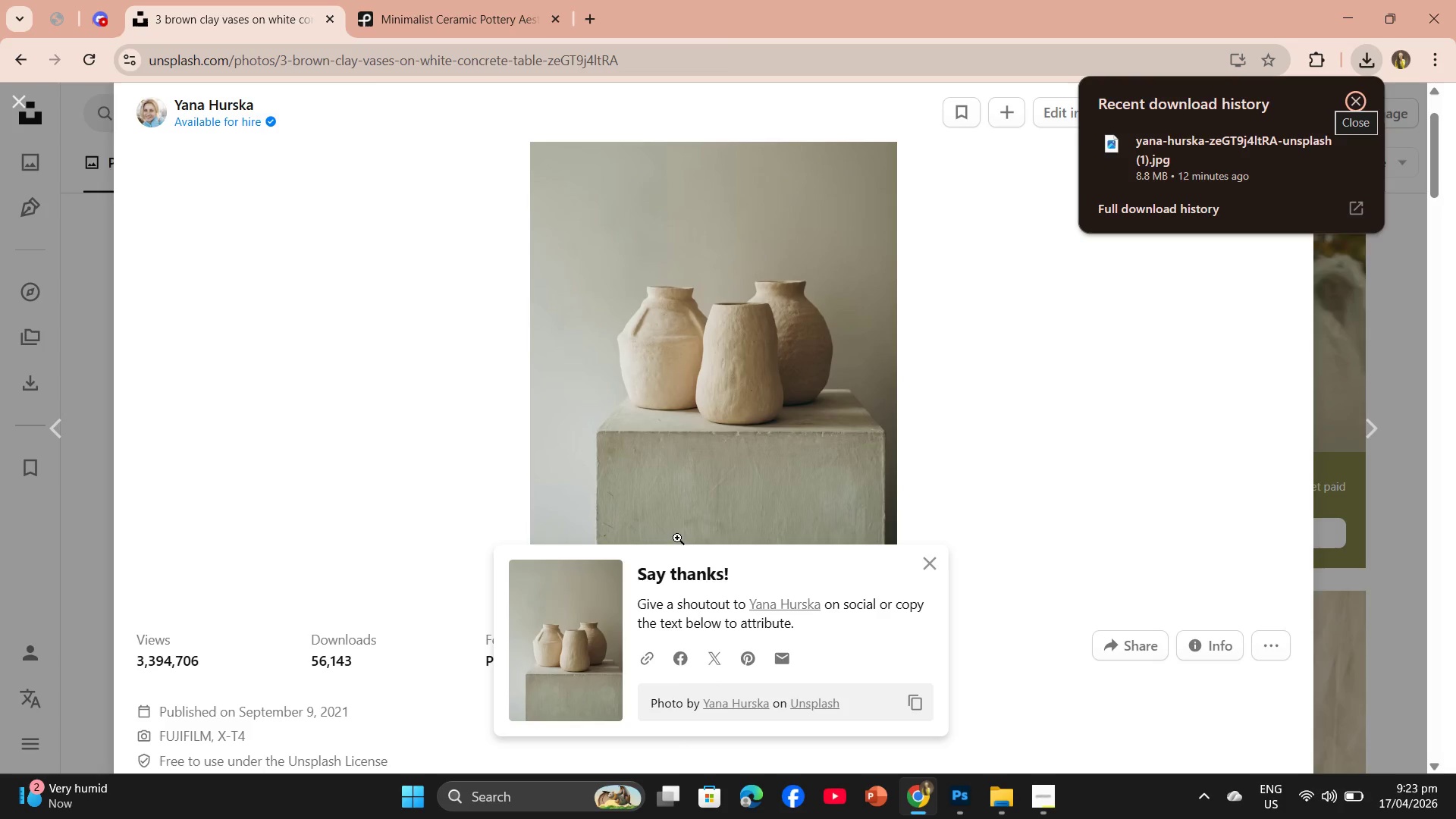 
scroll: coordinate [626, 466], scroll_direction: down, amount: 3.0
 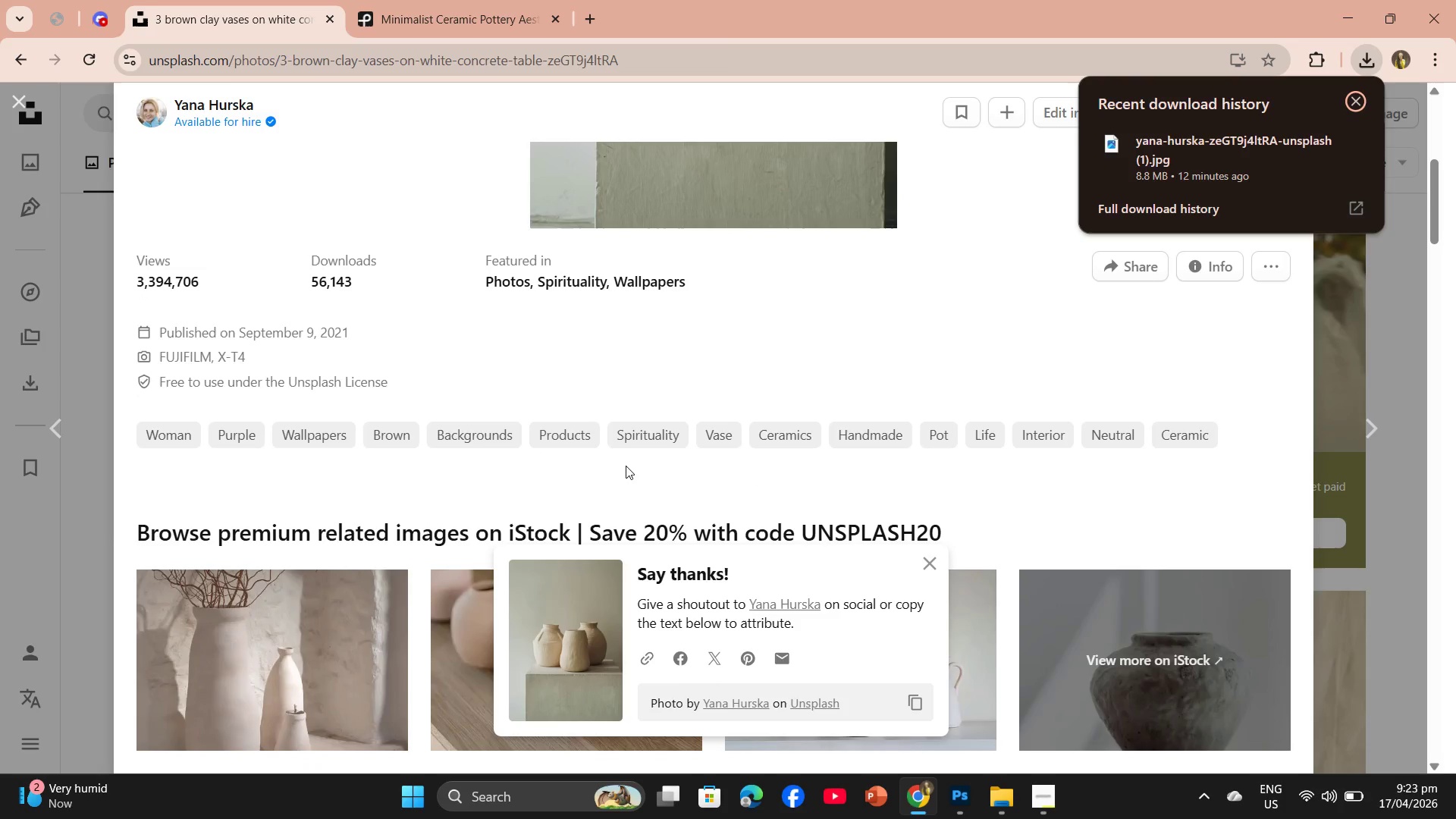 
scroll: coordinate [626, 466], scroll_direction: up, amount: 1.0
 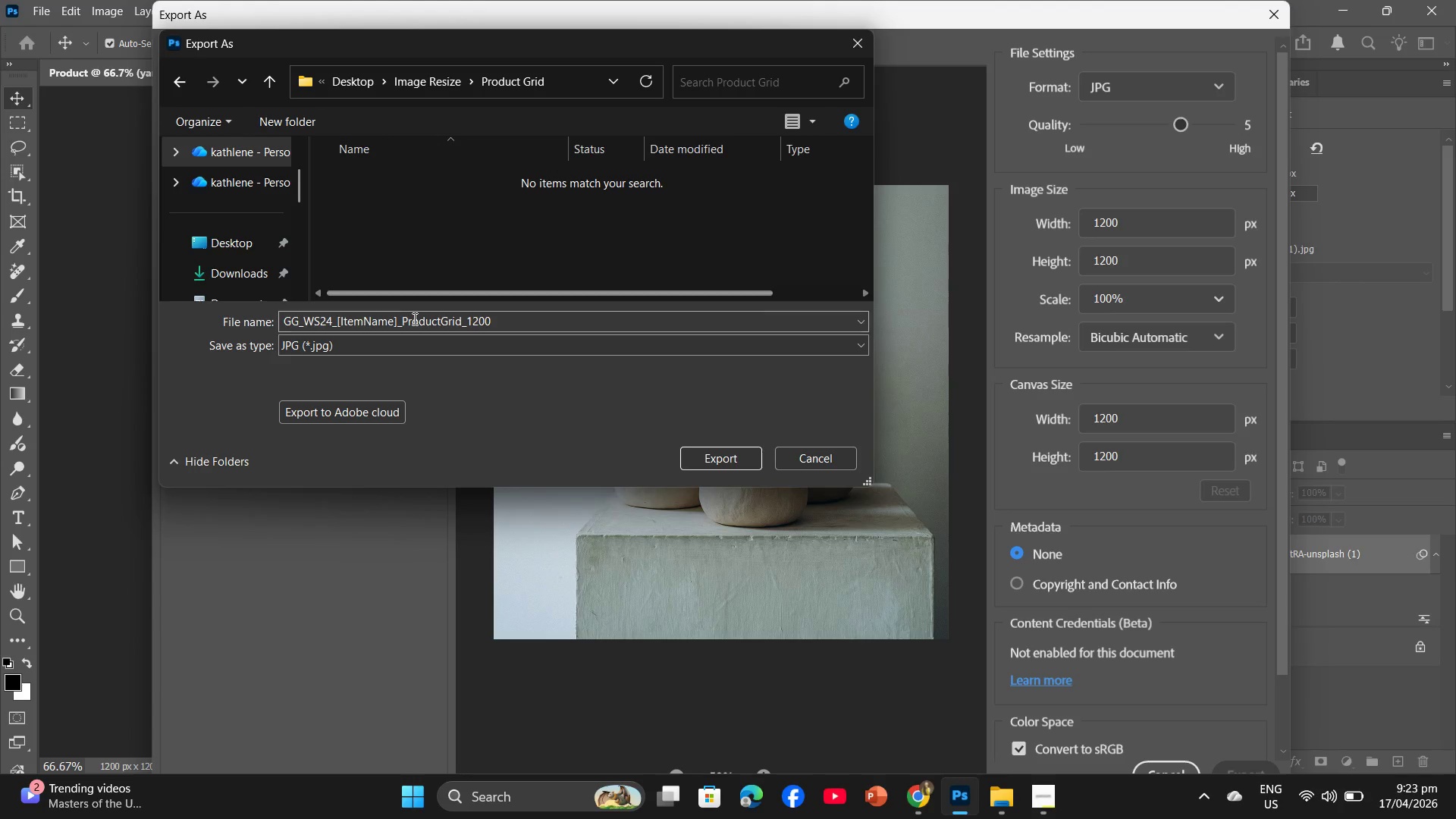 
wait(5.53)
 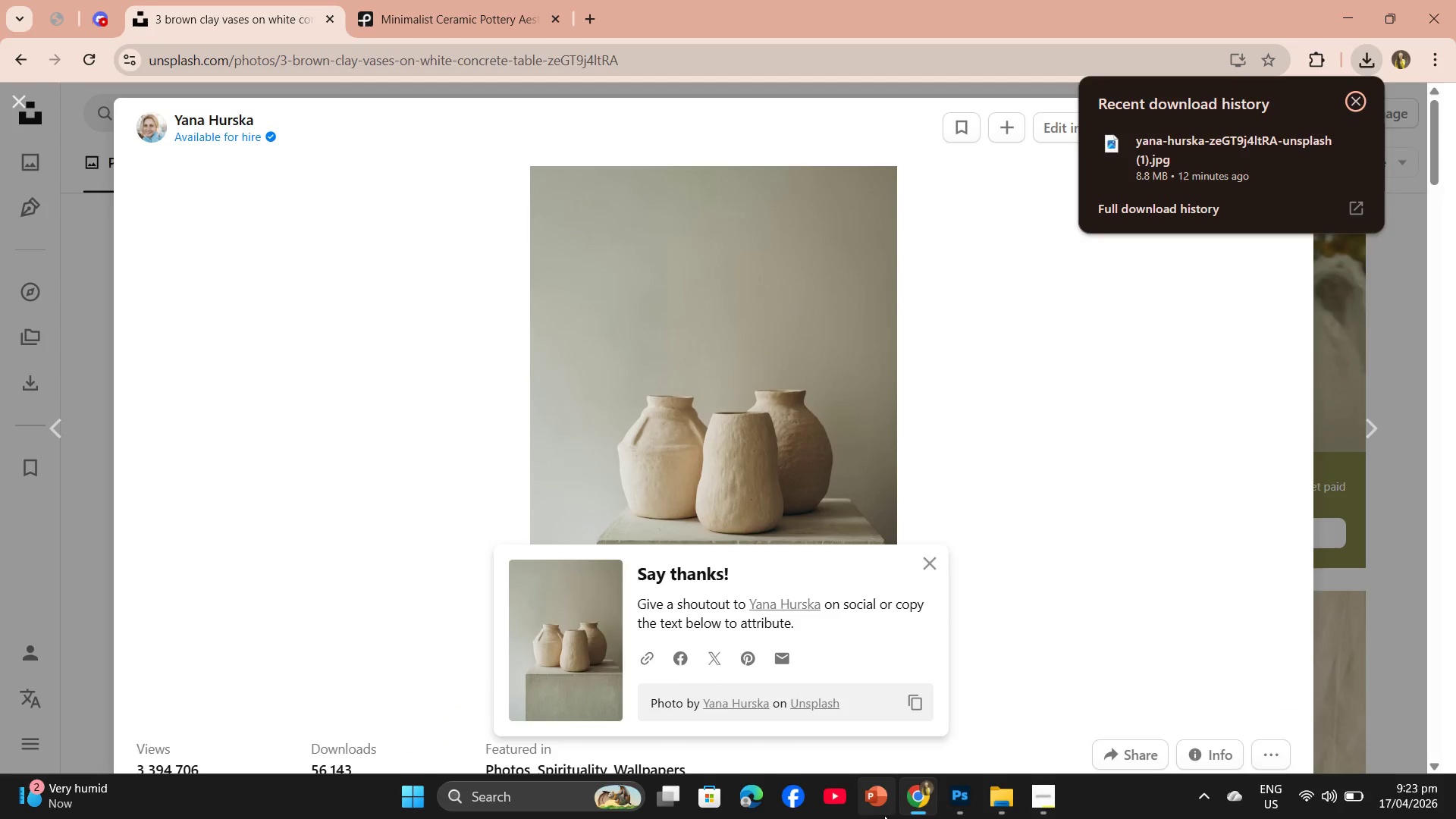 
left_click_drag(start_coordinate=[397, 323], to_coordinate=[386, 325])
 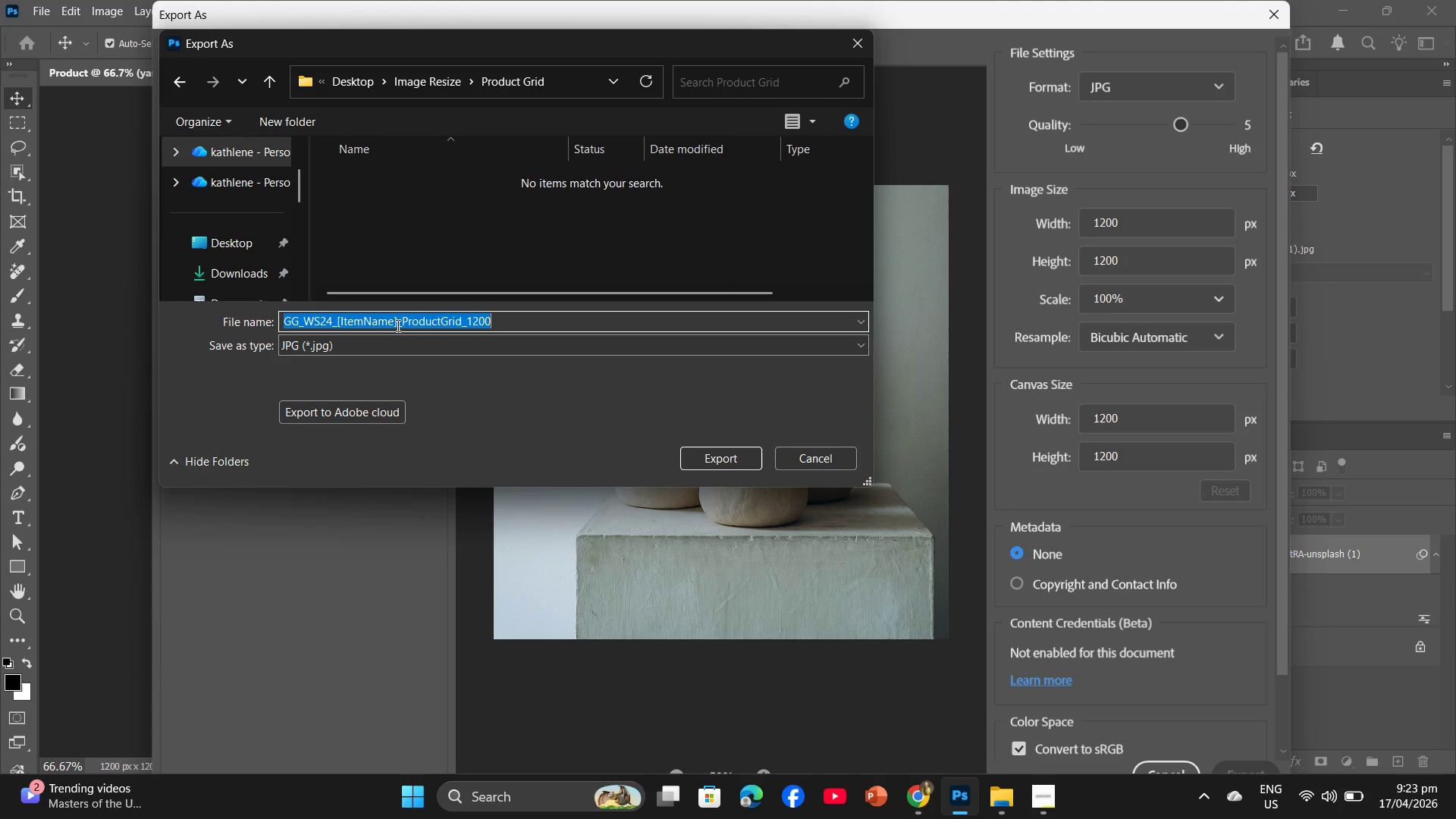 
left_click([397, 325])
 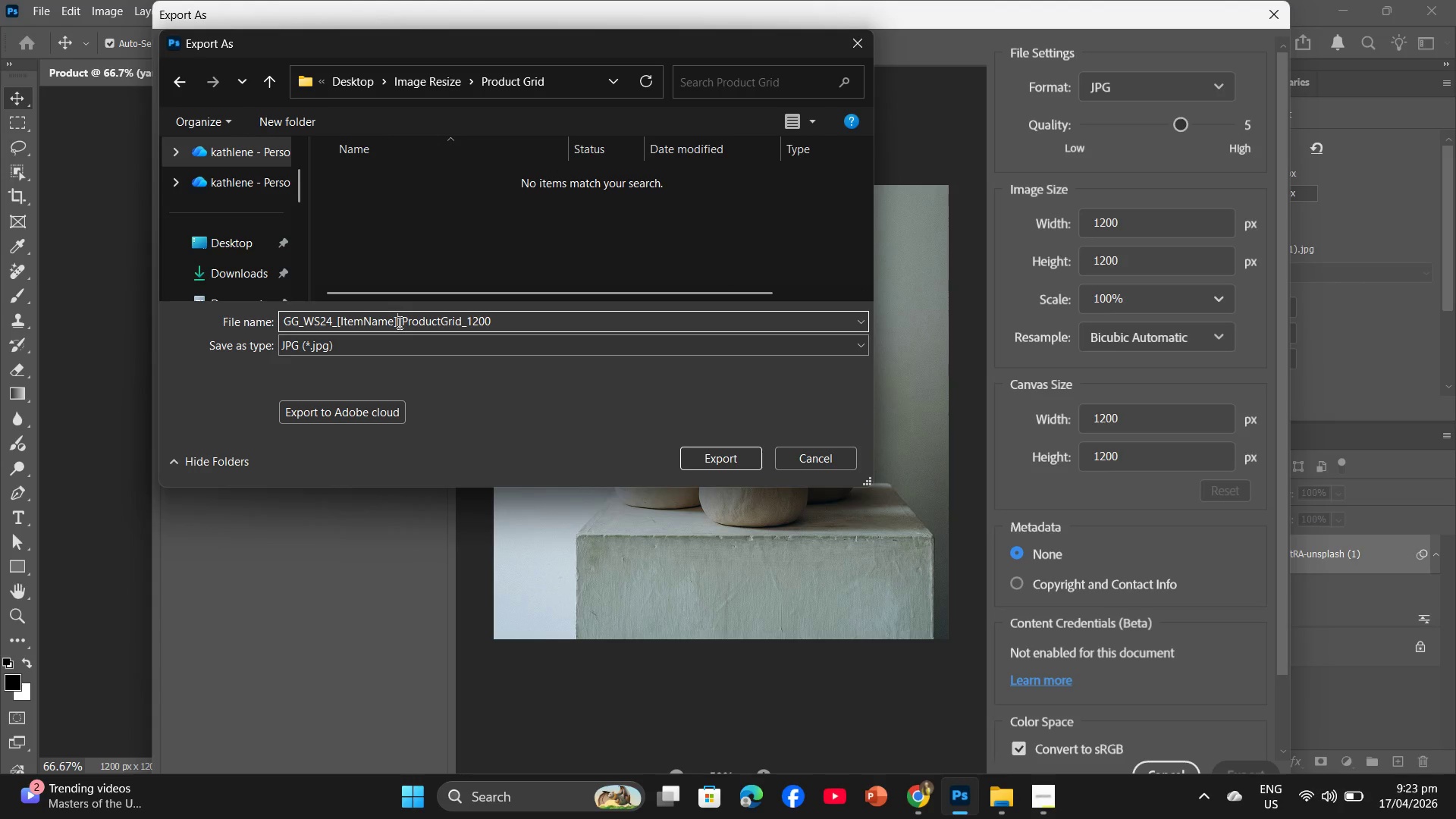 
left_click_drag(start_coordinate=[398, 322], to_coordinate=[338, 321])
 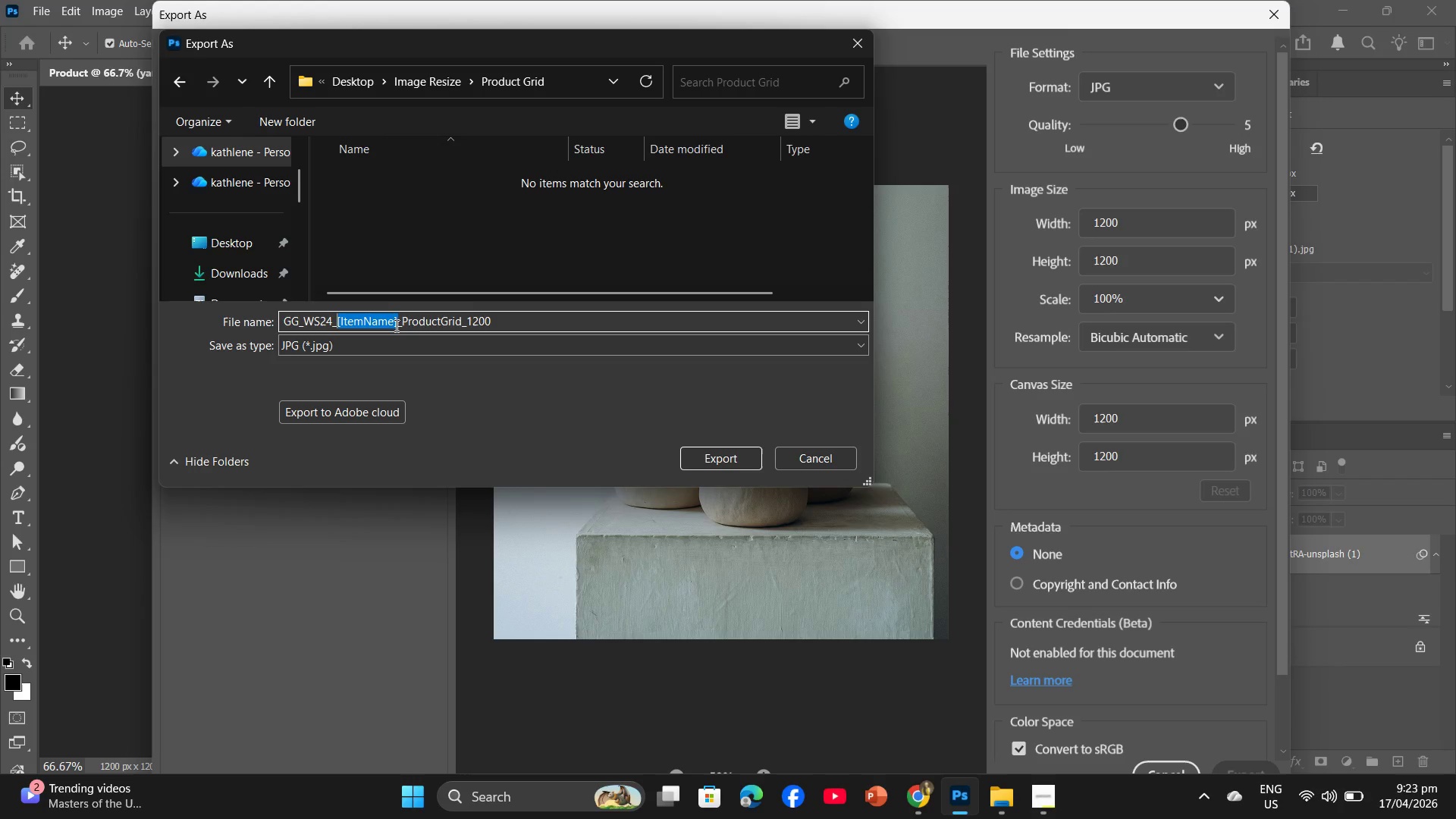 
type(CeramicVase)
 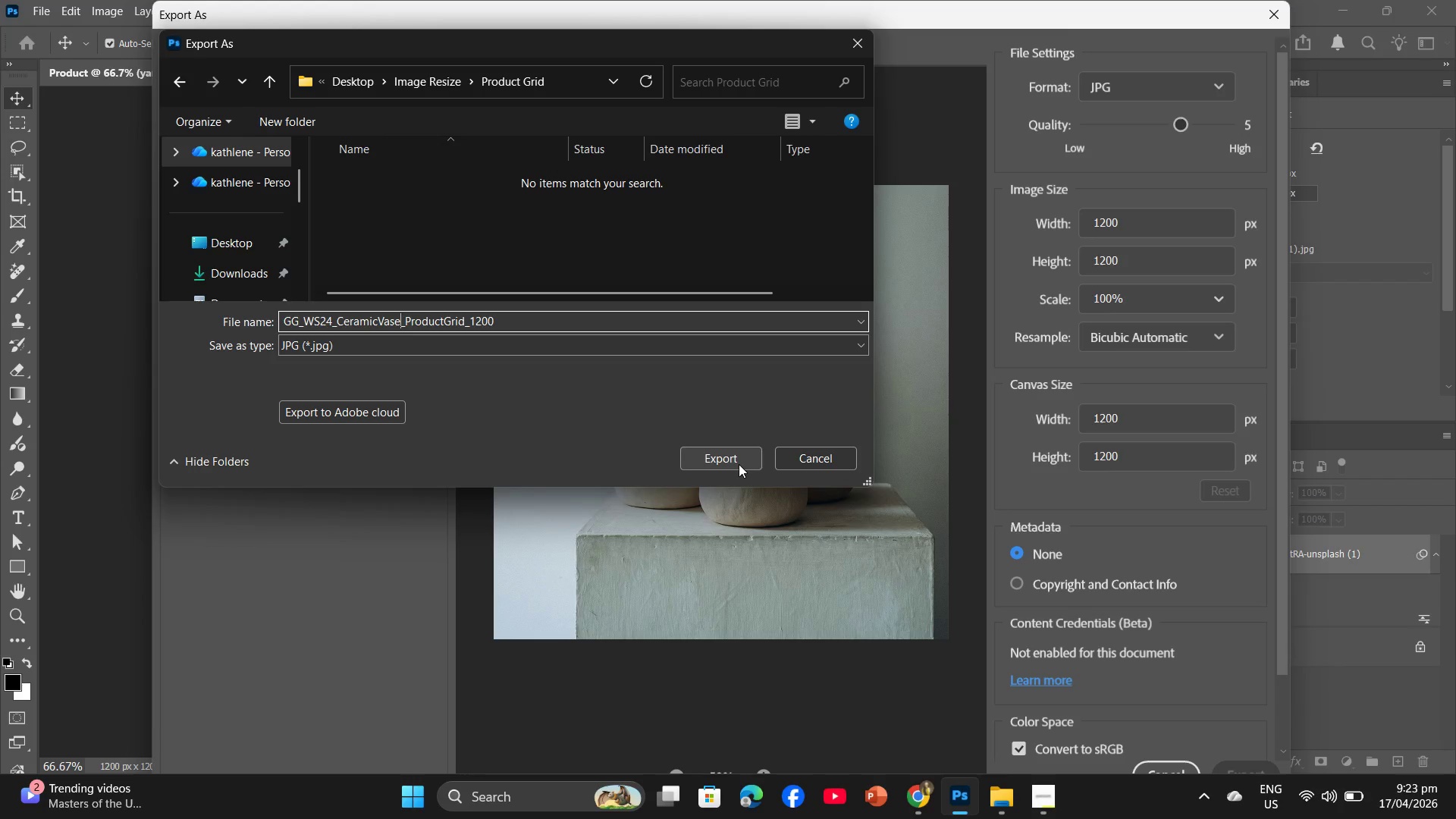 
wait(7.14)
 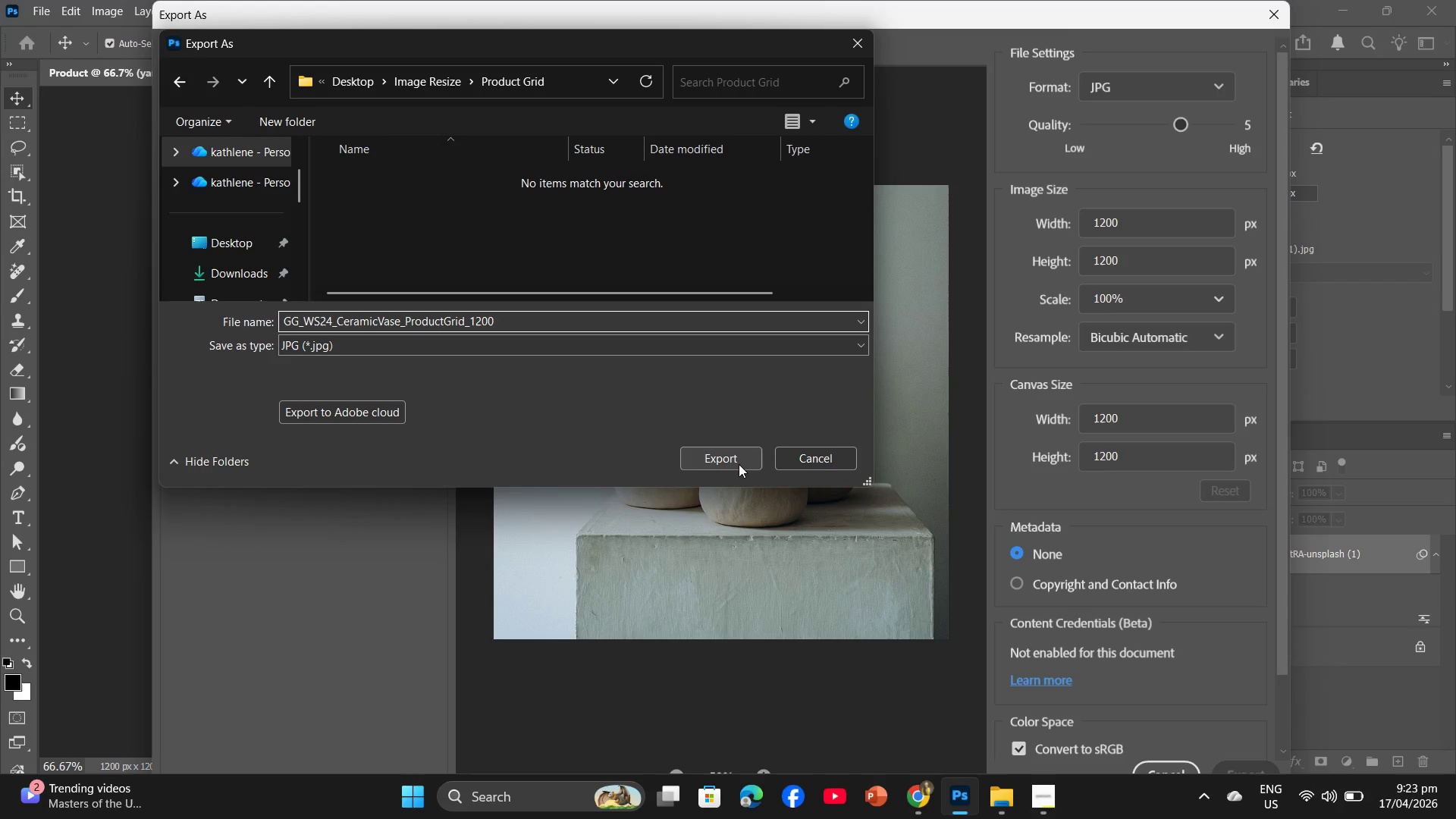 
left_click([739, 464])
 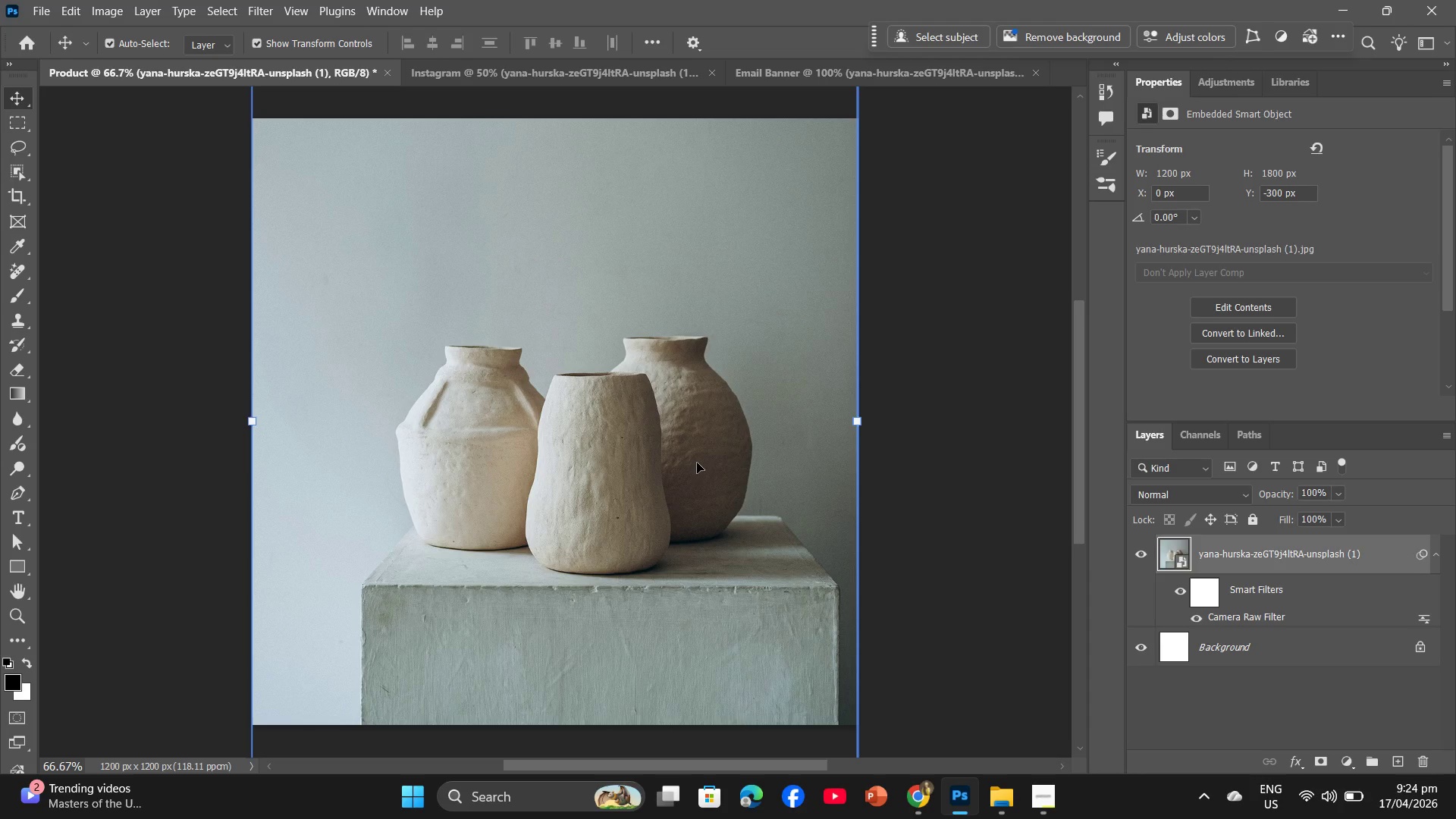 
wait(15.83)
 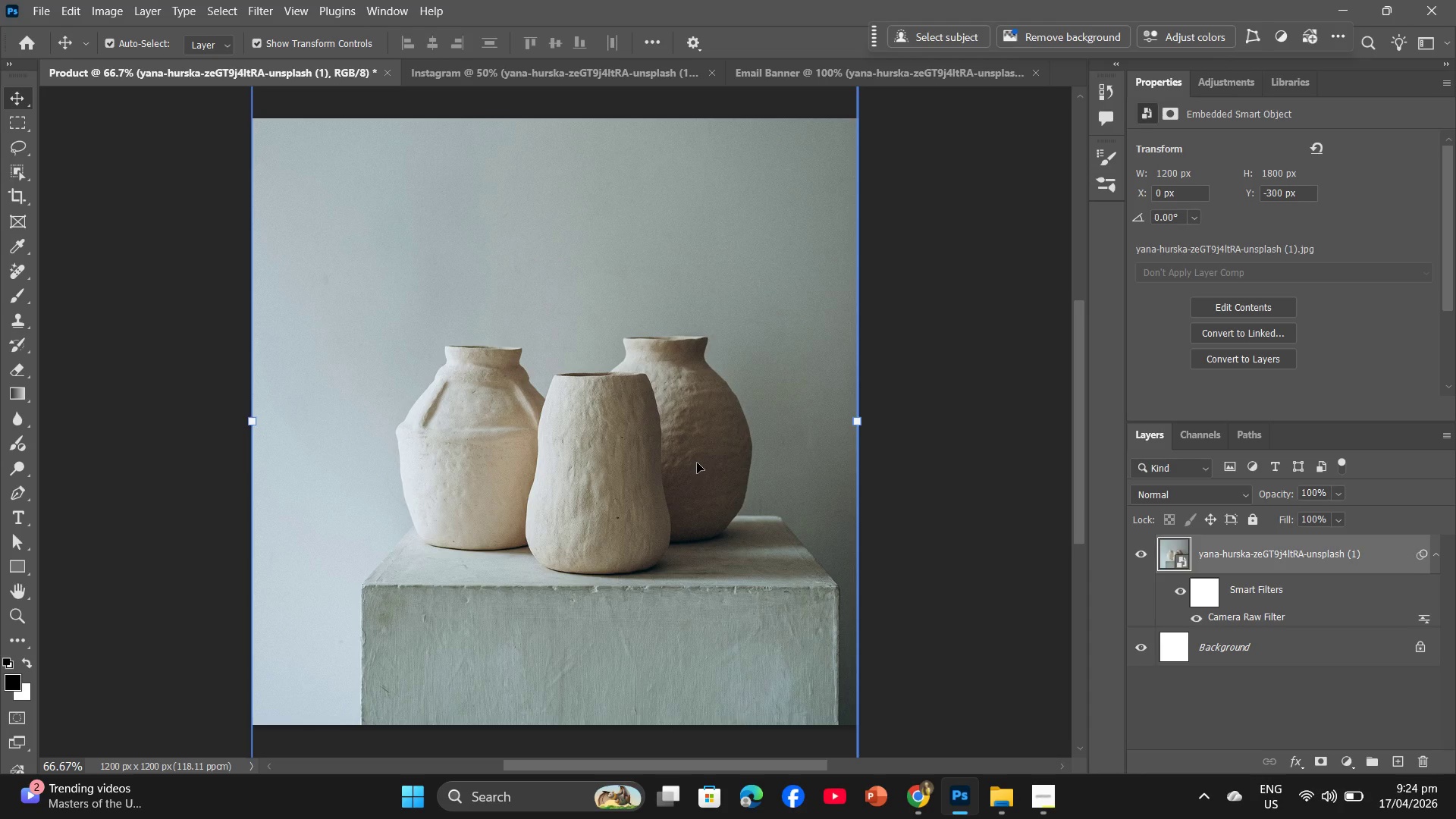 
left_click([552, 80])
 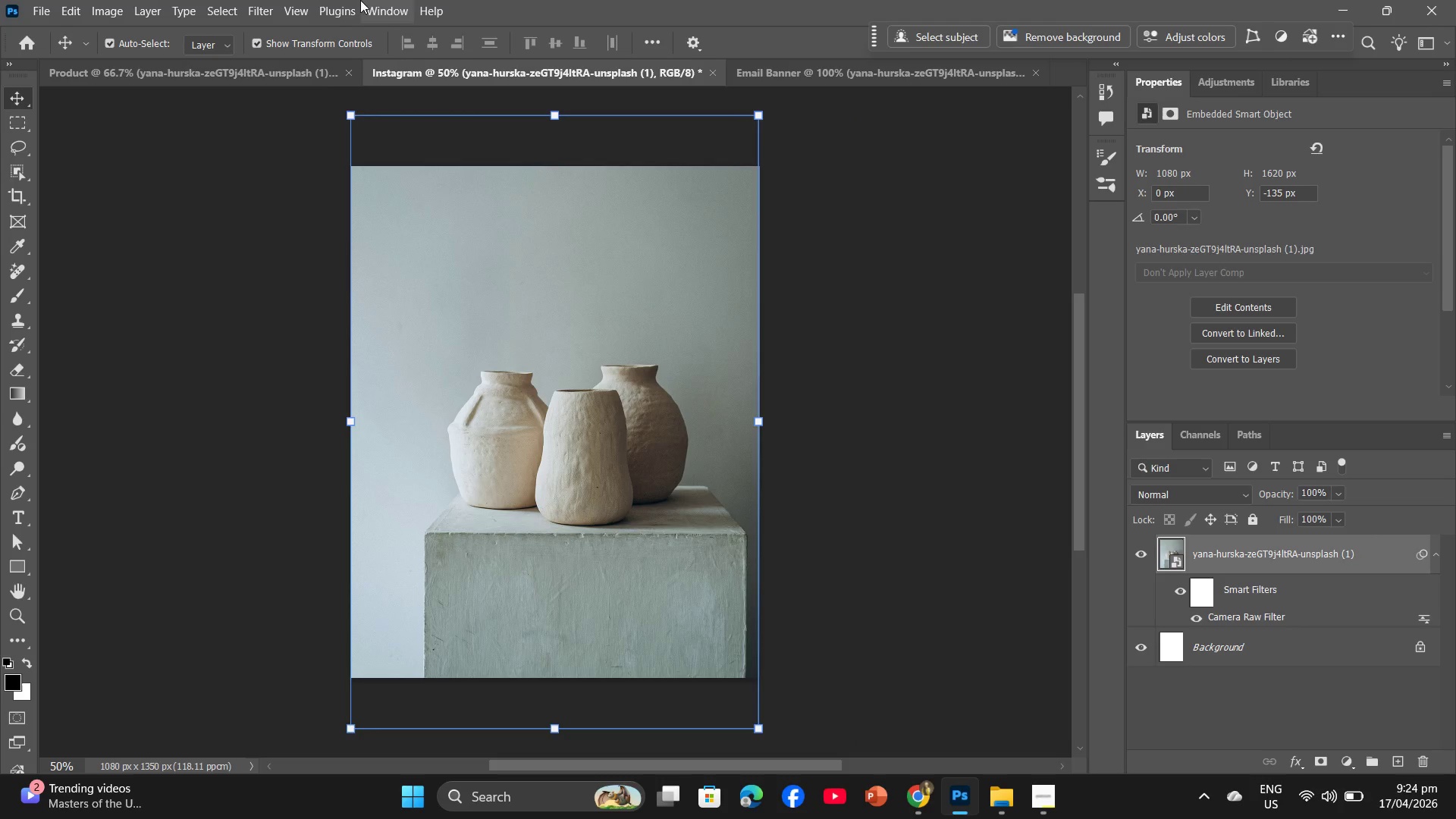 
left_click([270, 5])
 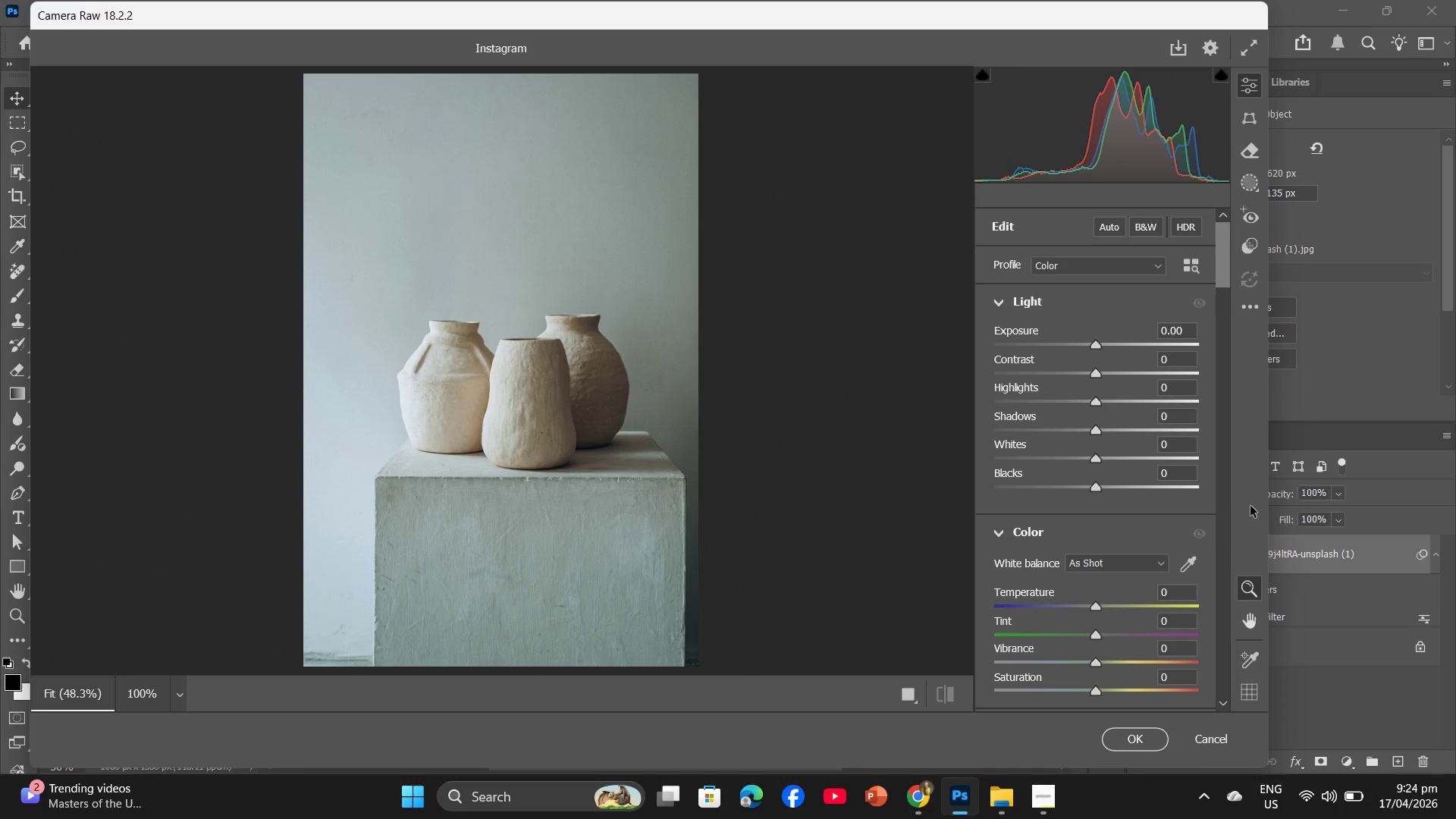 
wait(5.3)
 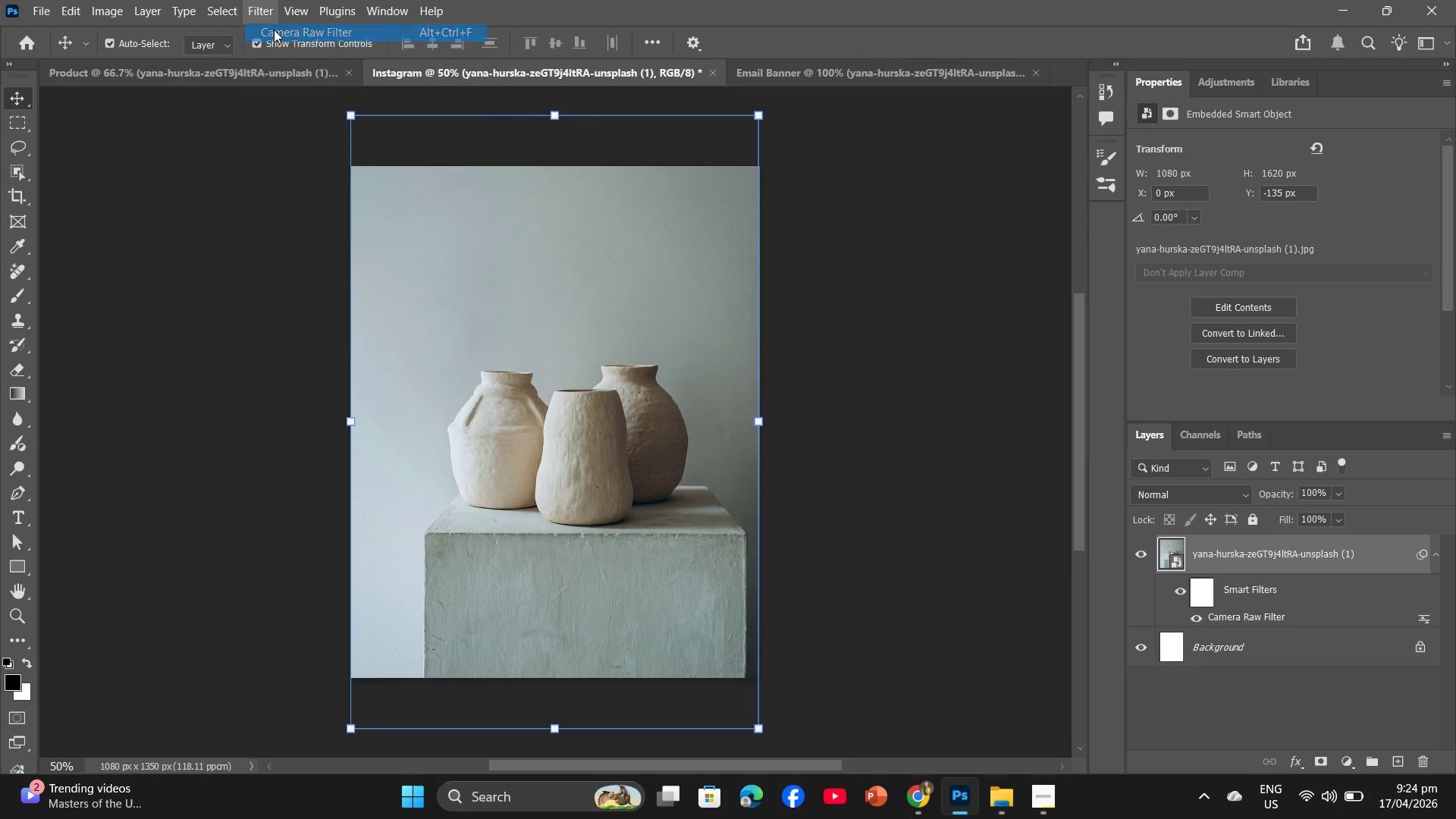 
left_click([1169, 362])
 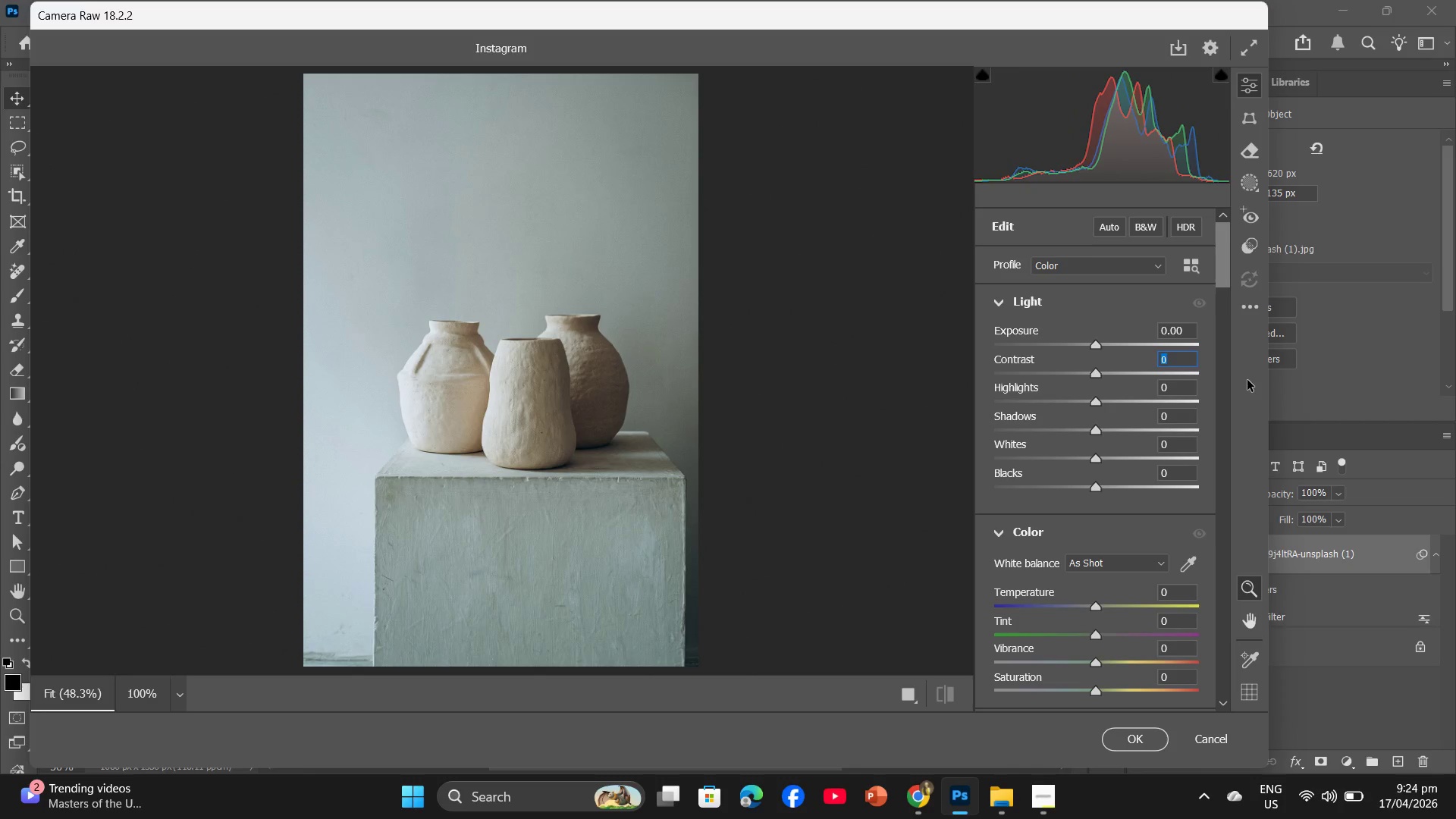 
key(Numpad1)
 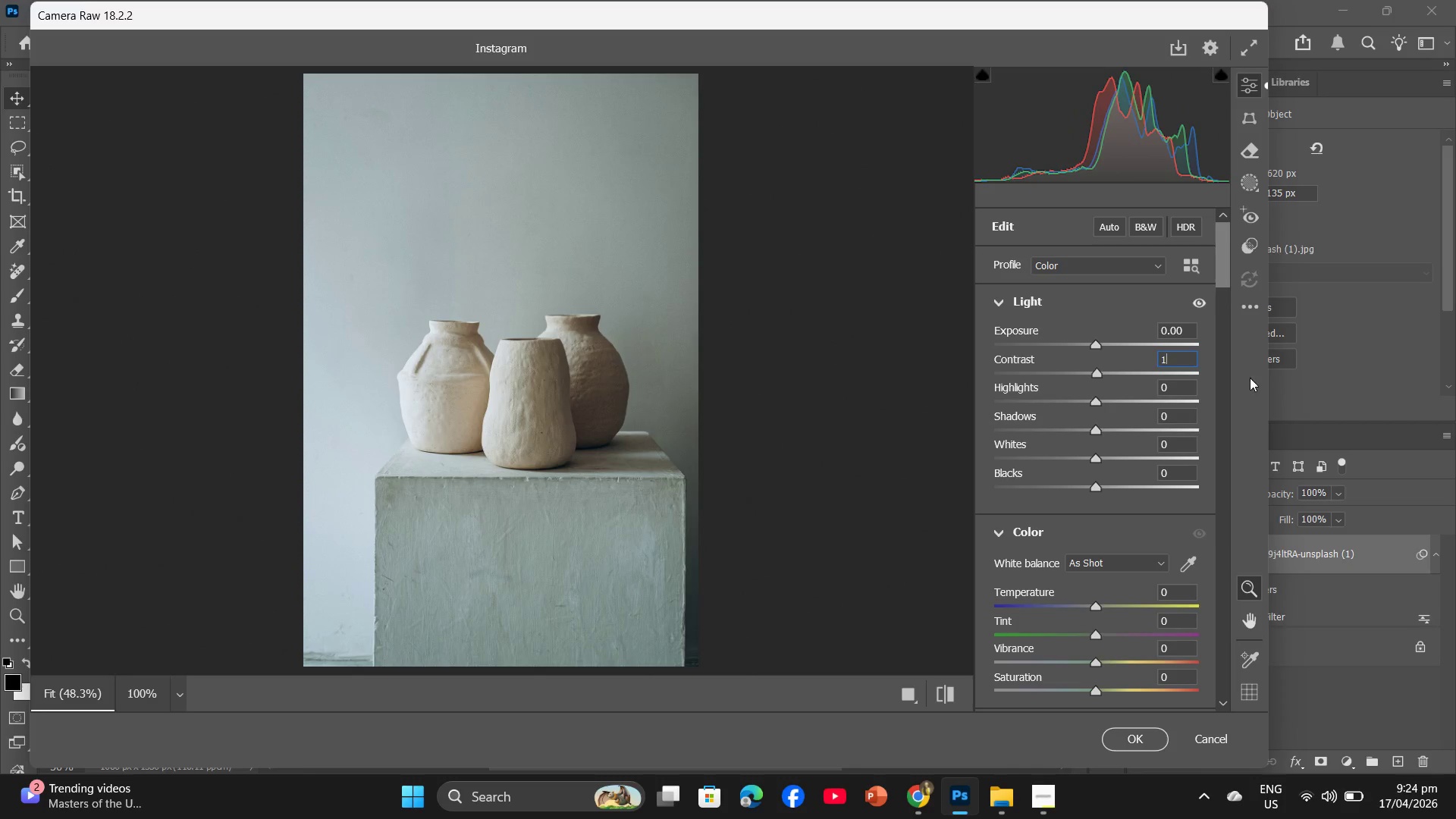 
key(Numpad0)
 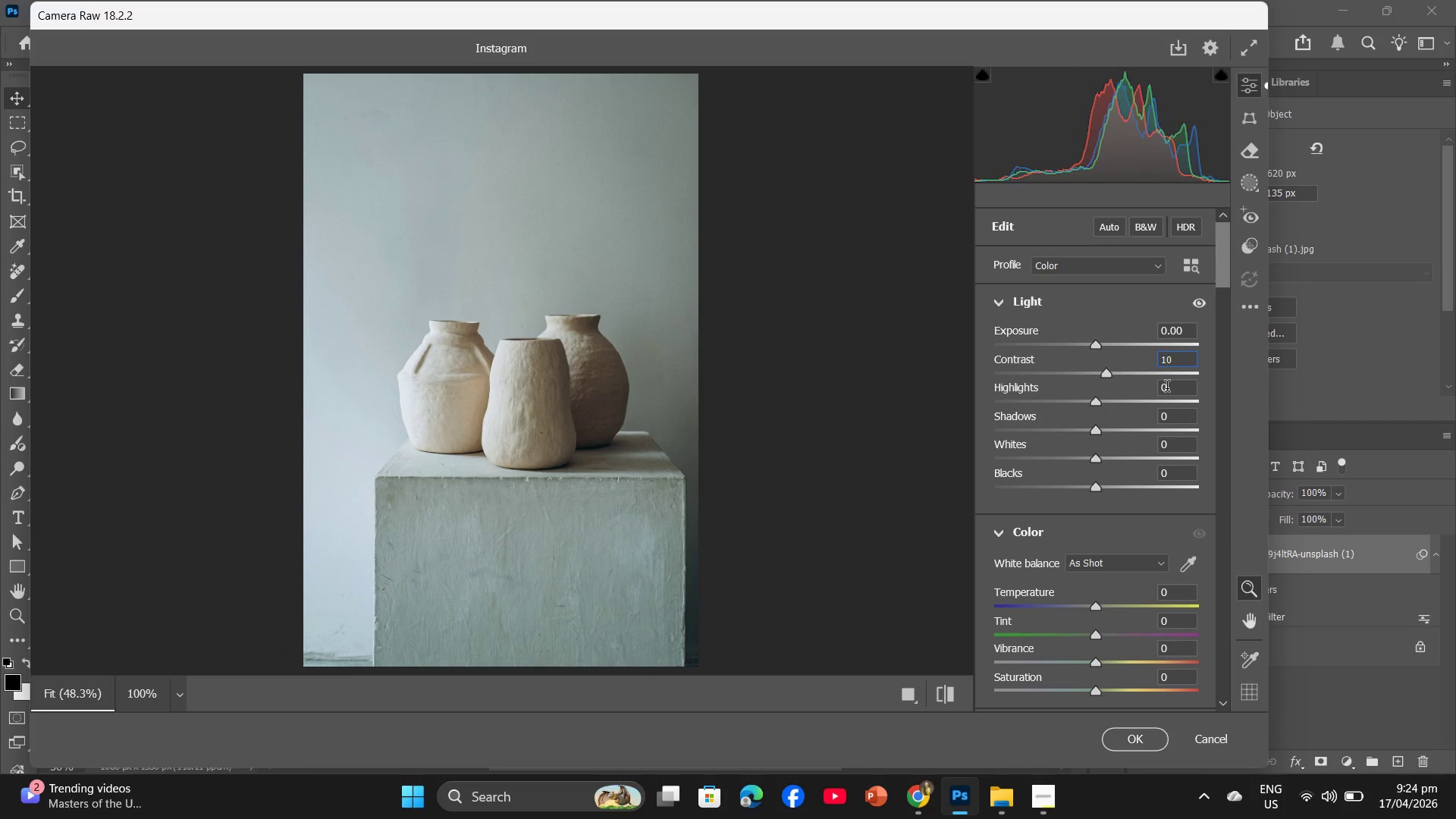 
left_click([1164, 388])
 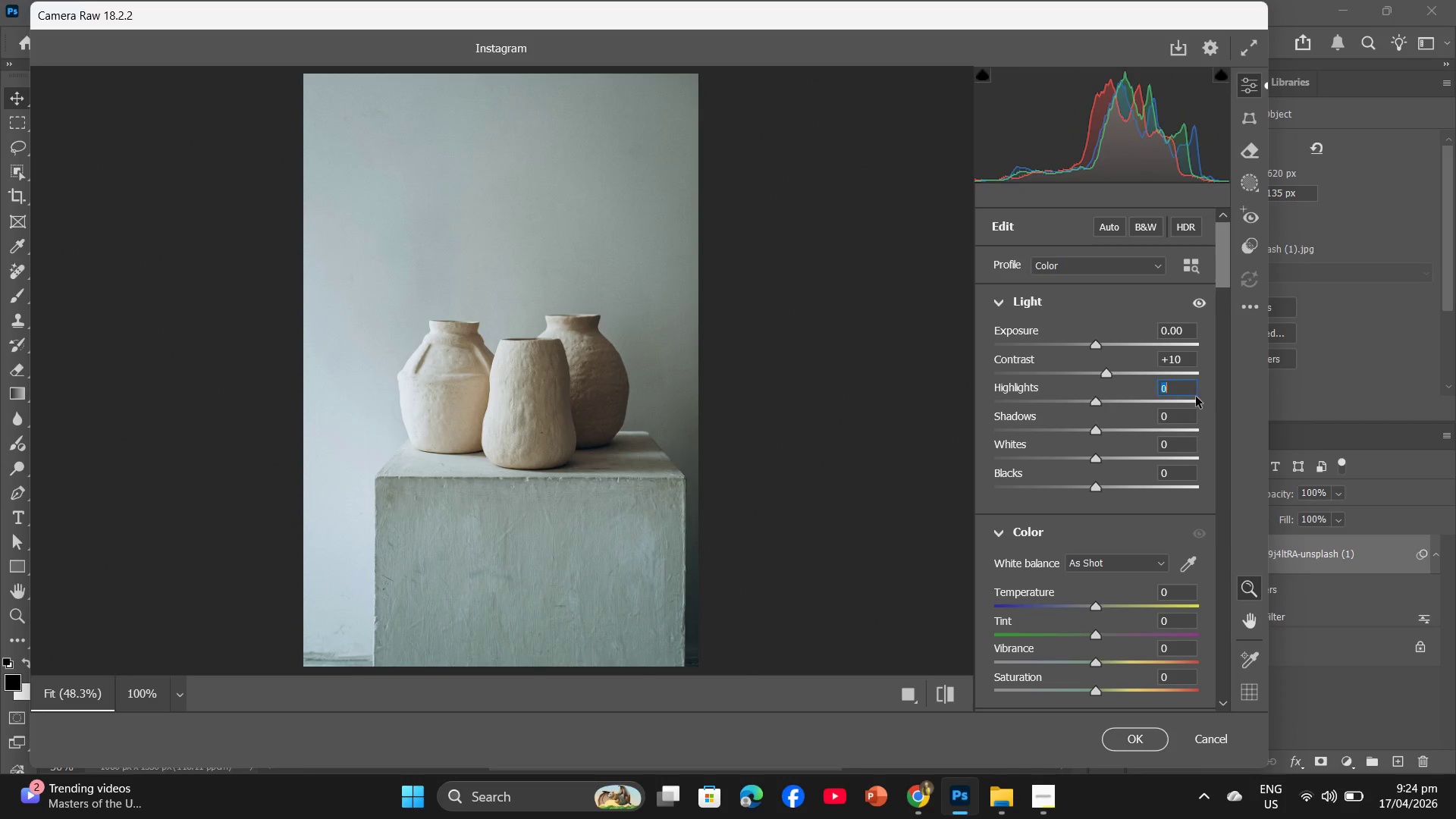 
key(Minus)
 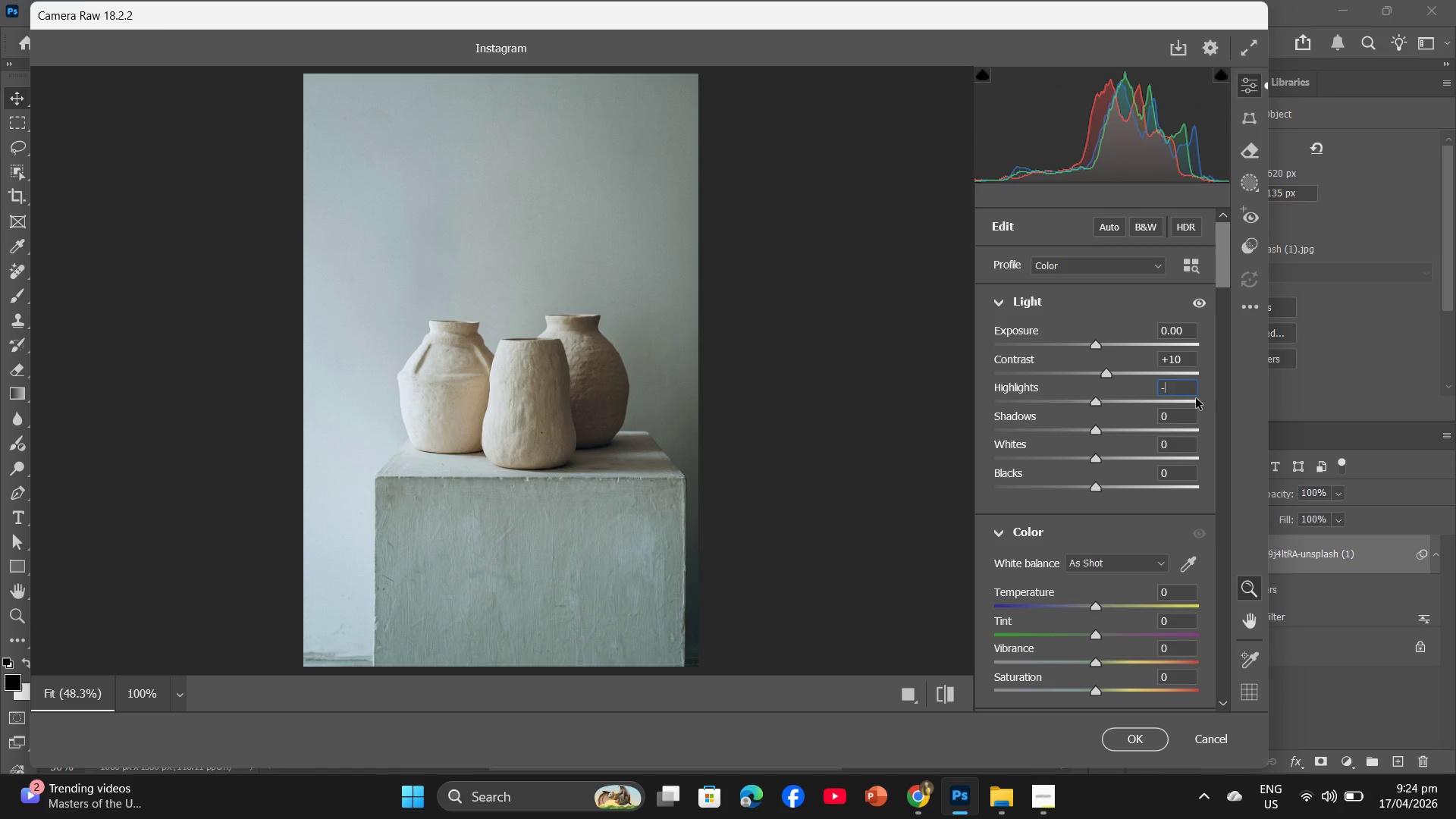 
key(Numpad5)
 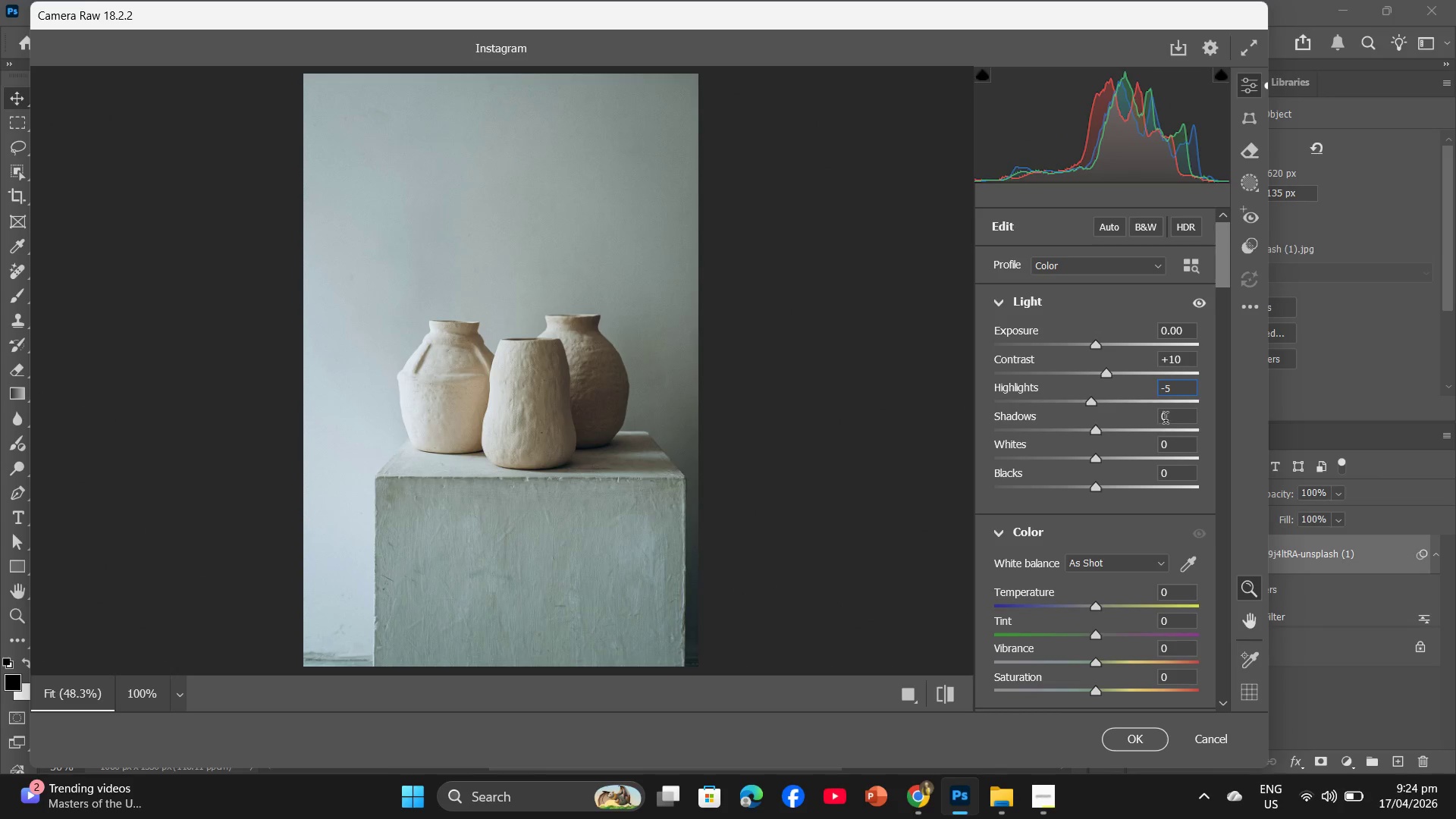 
left_click([1165, 420])
 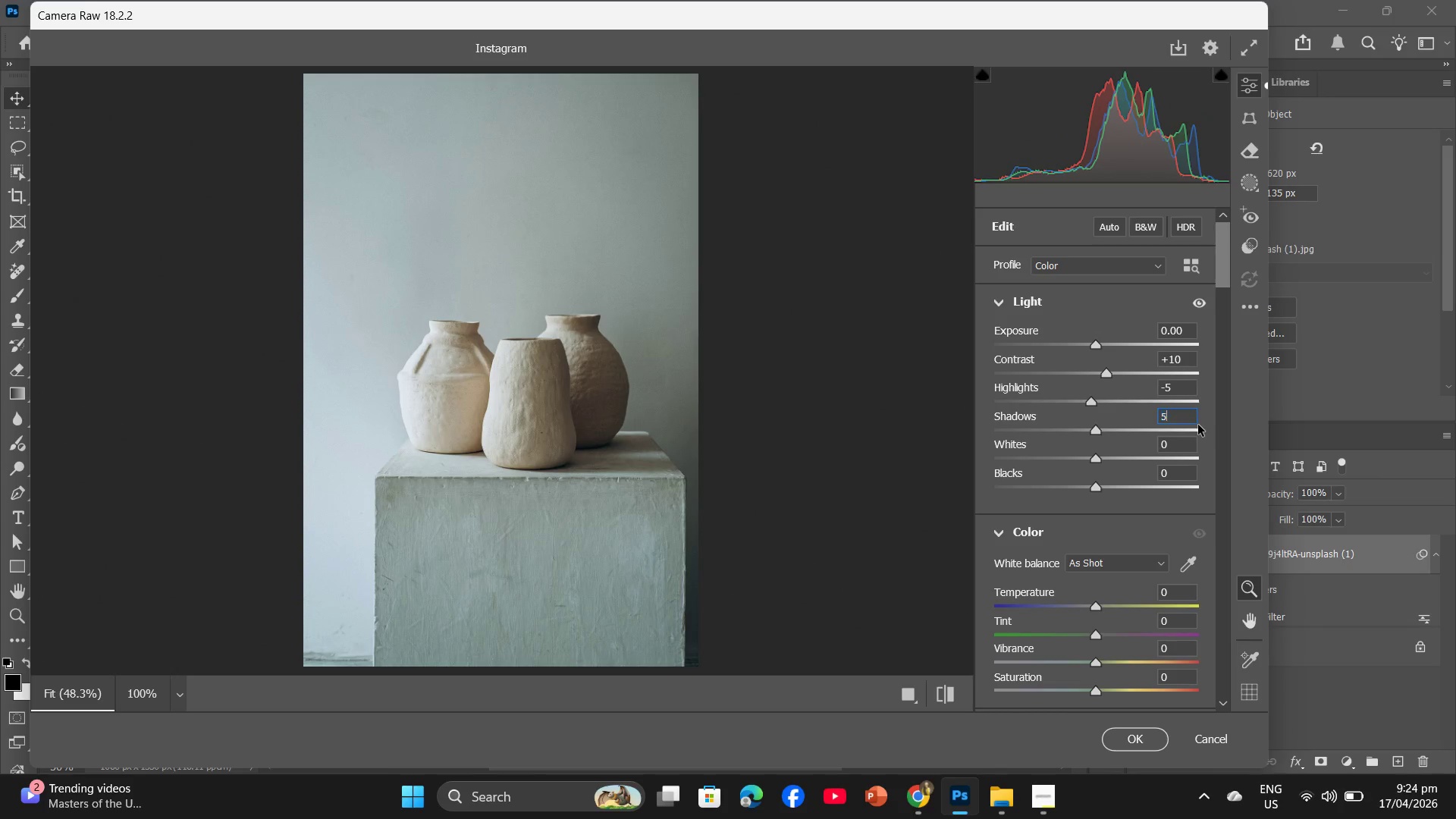 
key(Numpad5)
 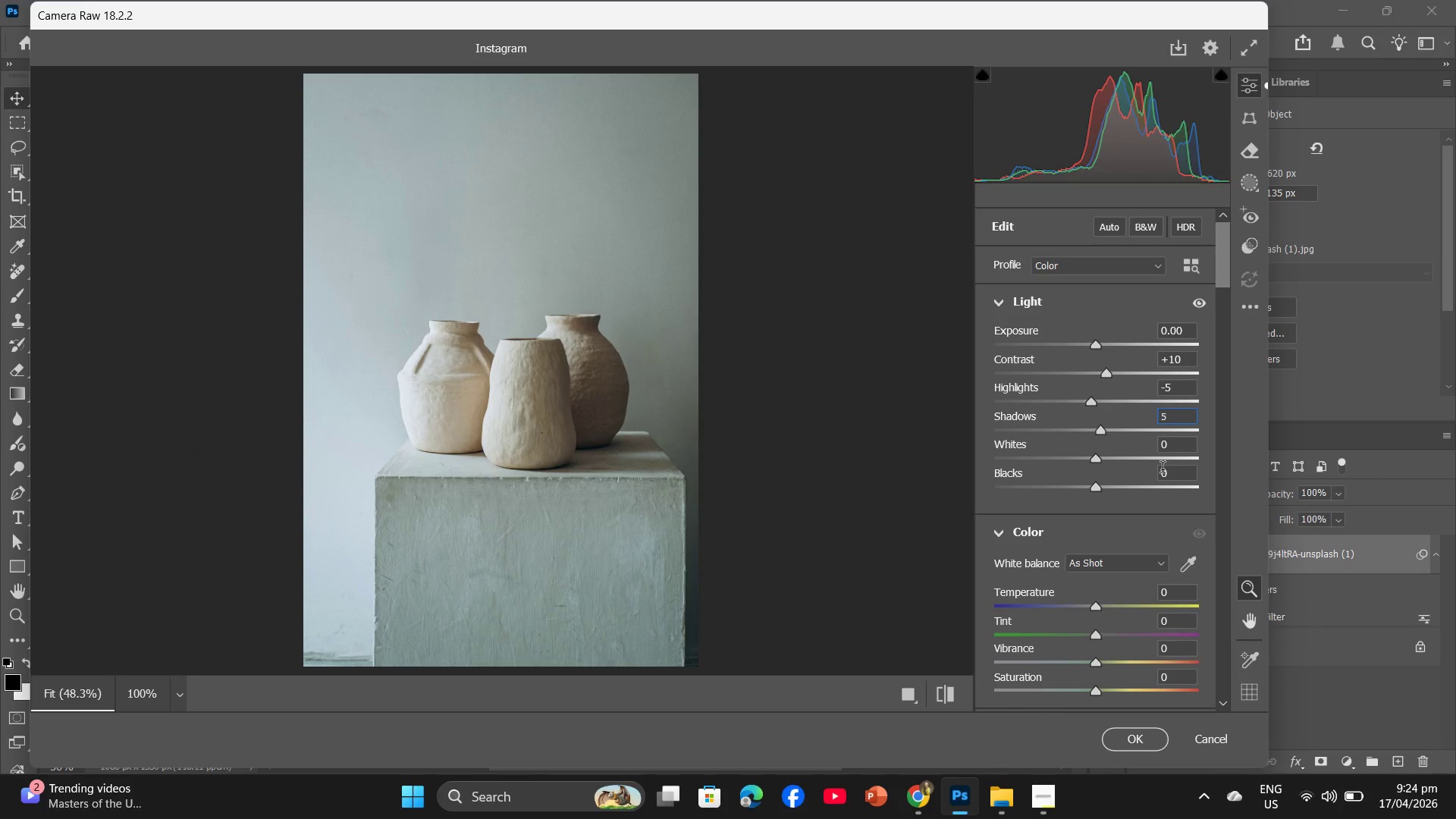 
scroll: coordinate [1163, 469], scroll_direction: down, amount: 2.0
 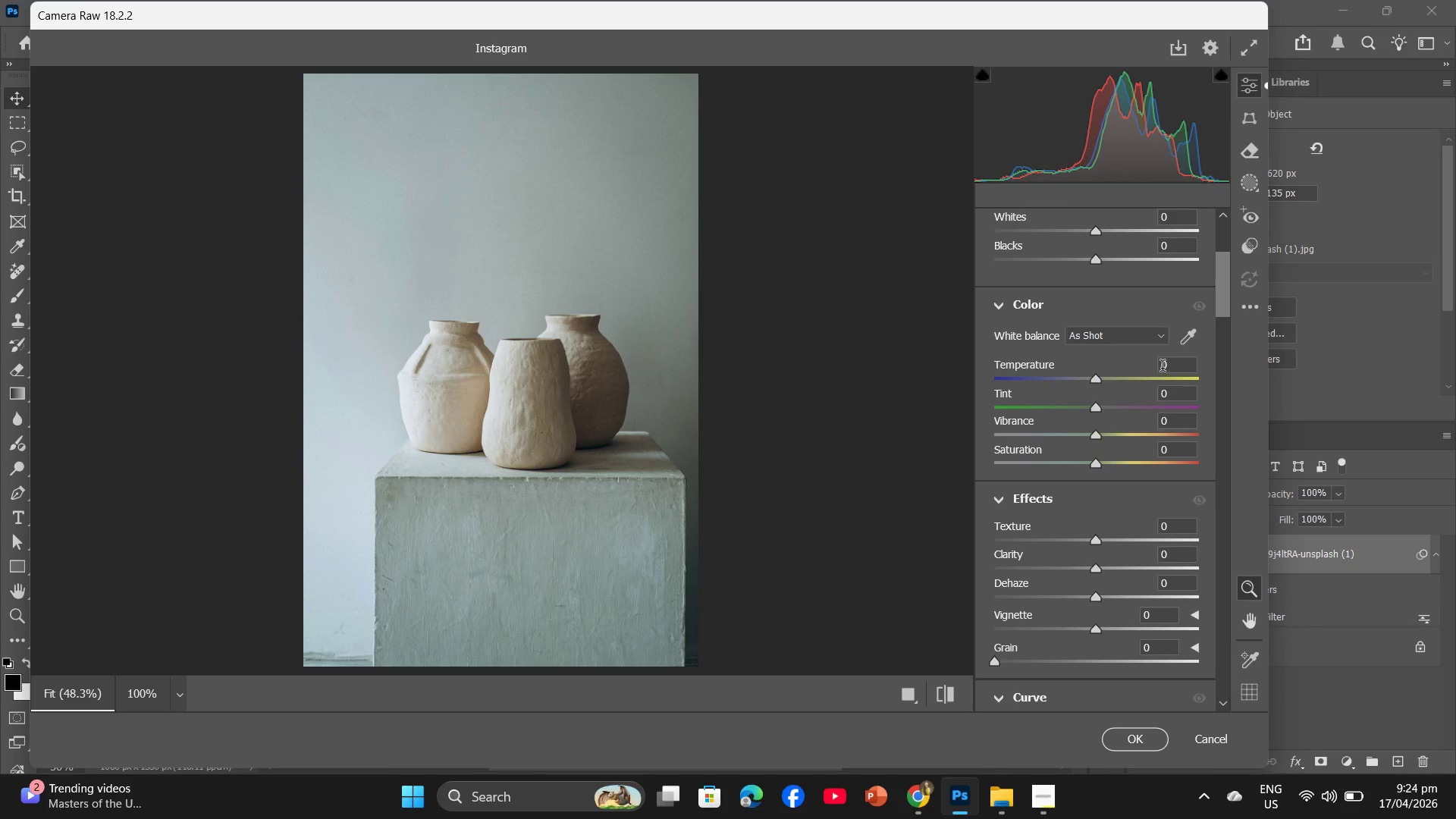 
left_click([1165, 366])
 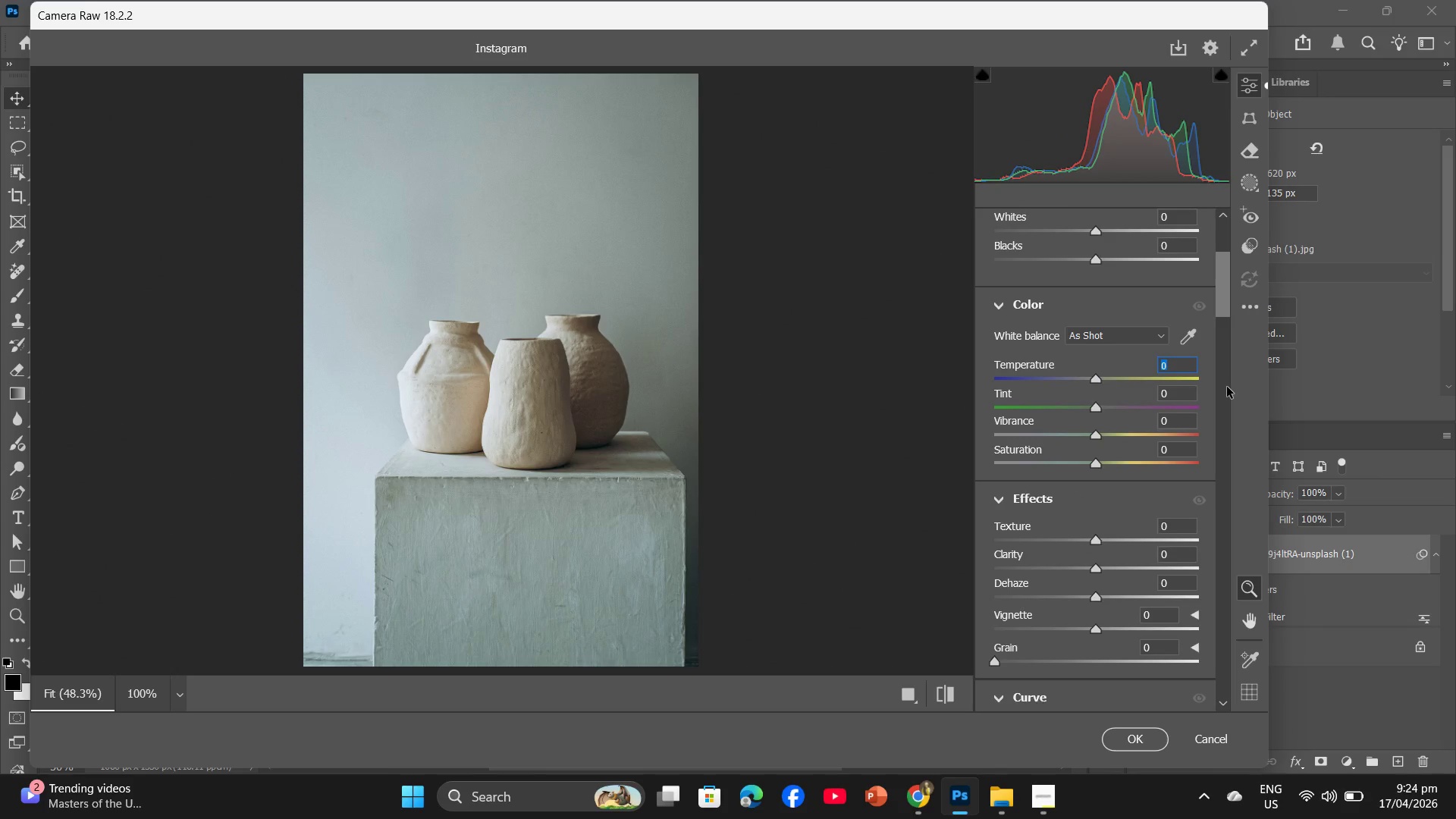 
key(Minus)
 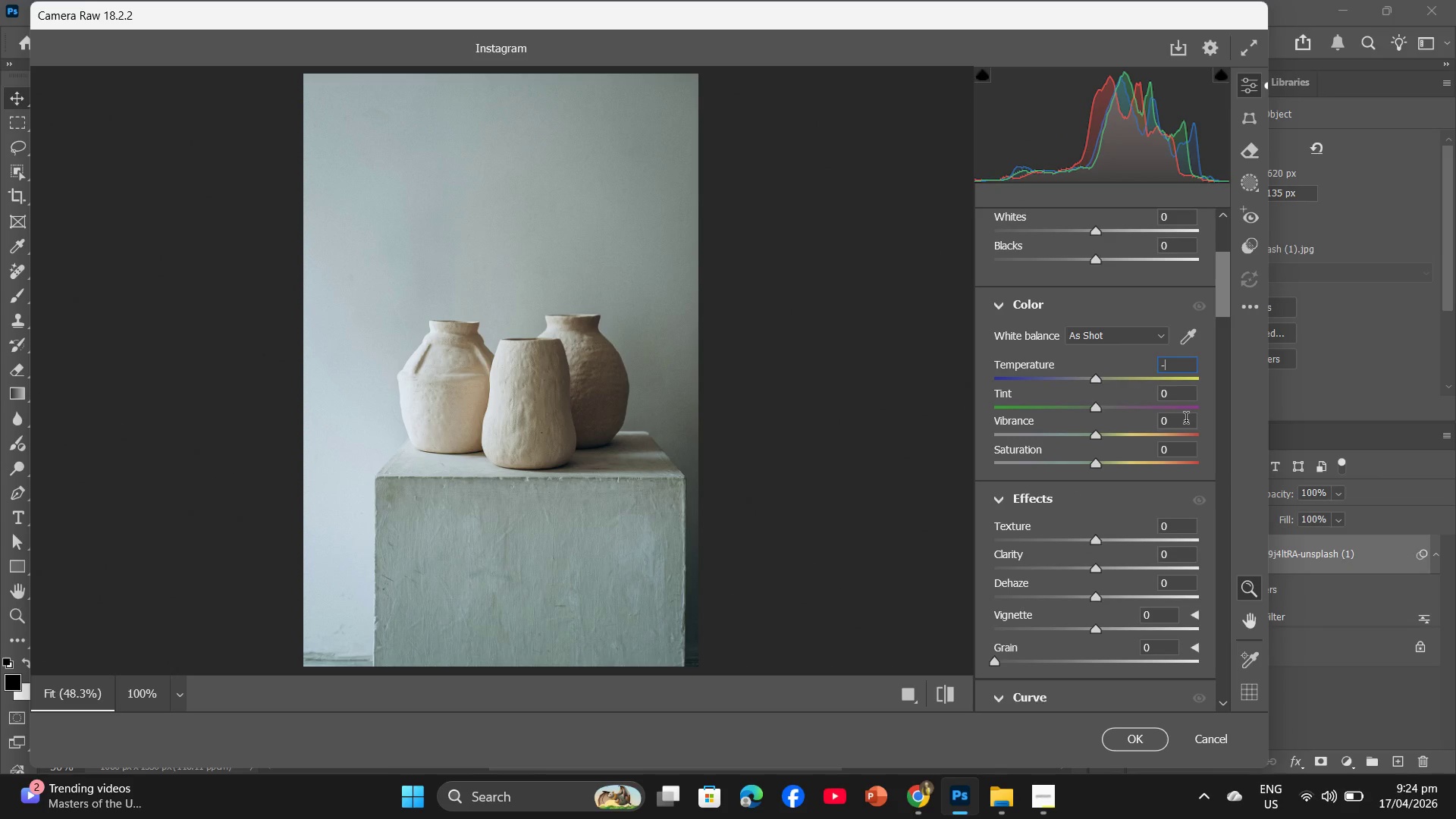 
key(Numpad1)
 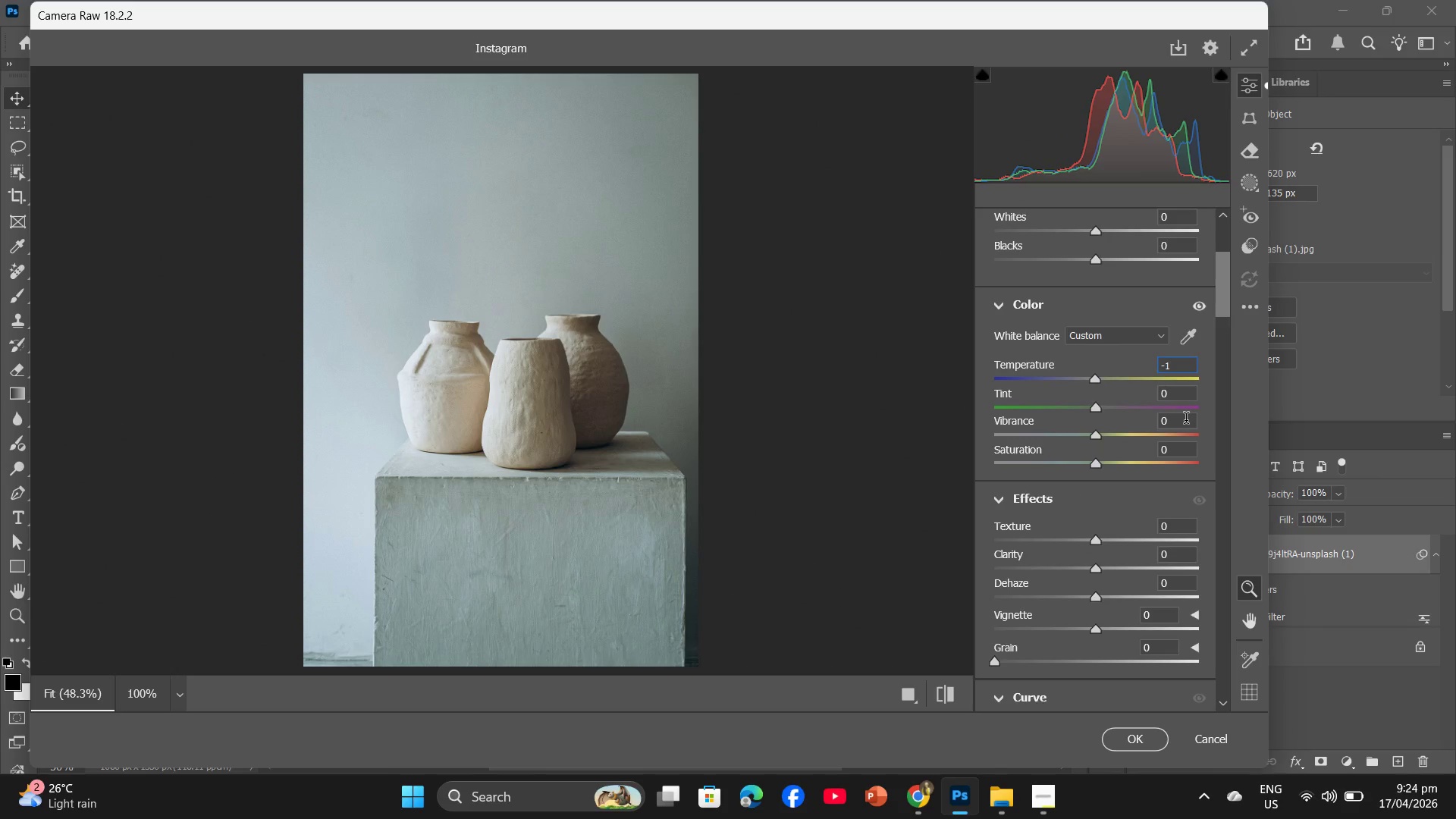 
key(Numpad5)
 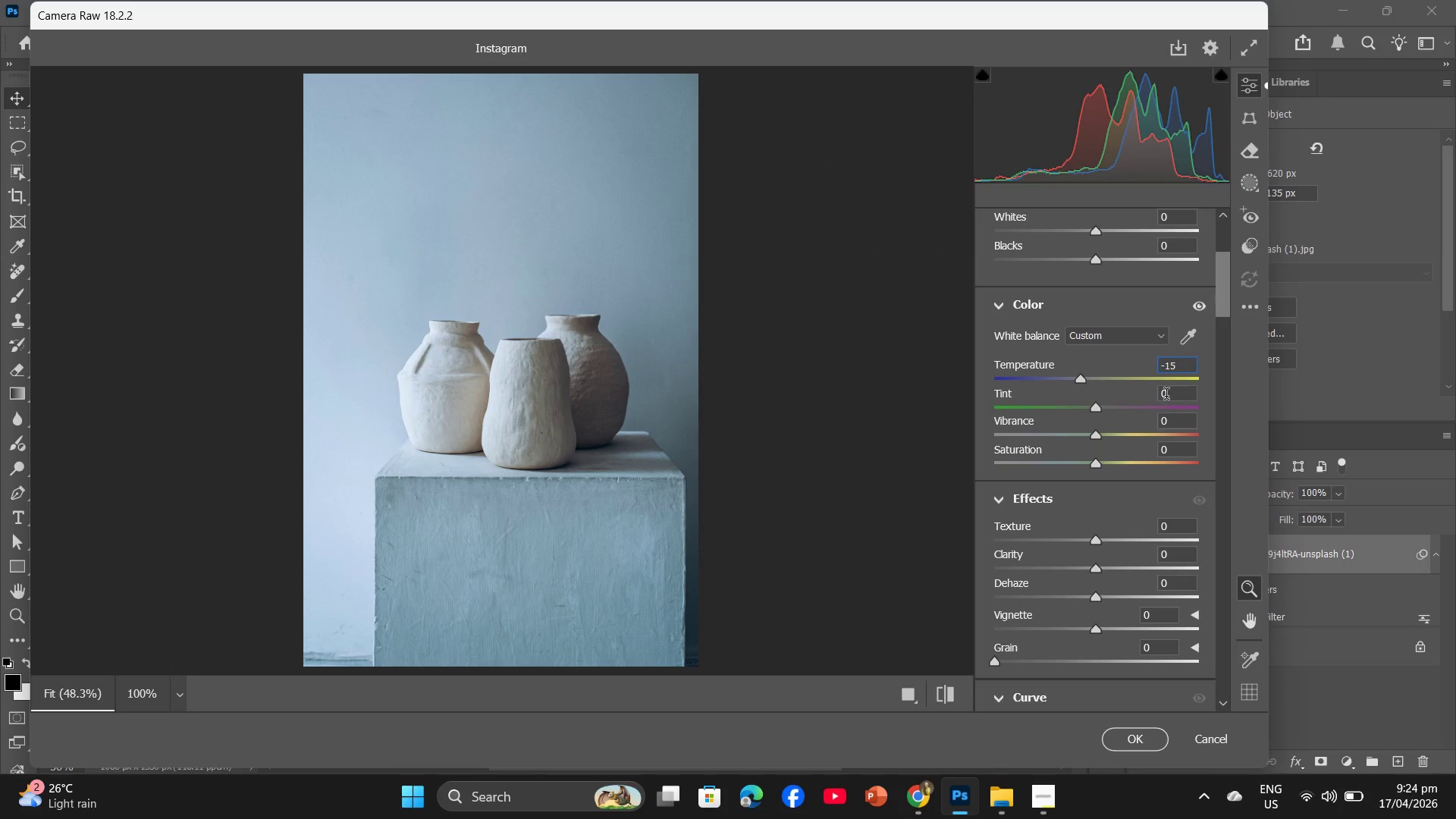 
left_click([1166, 394])
 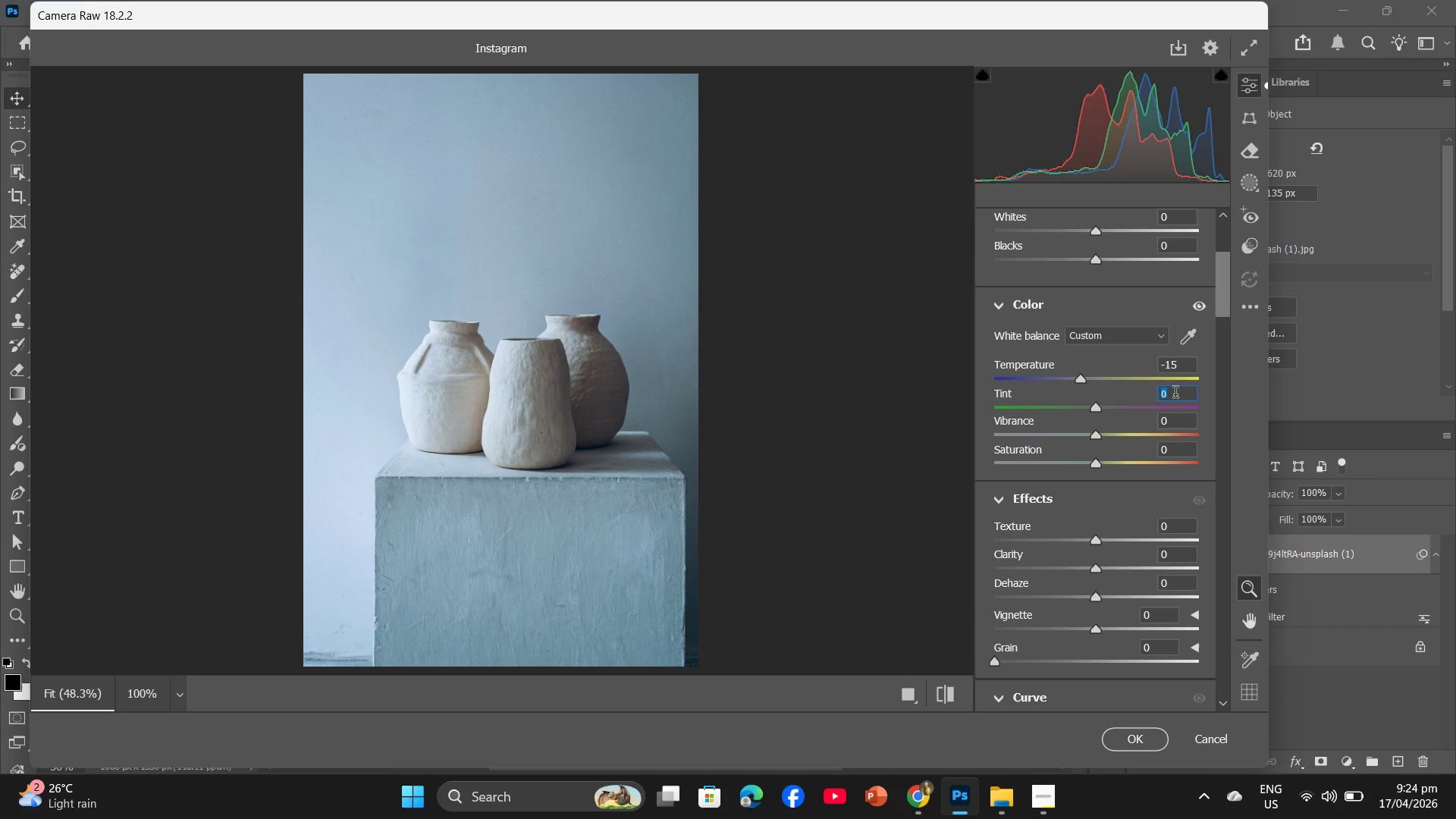 
key(Minus)
 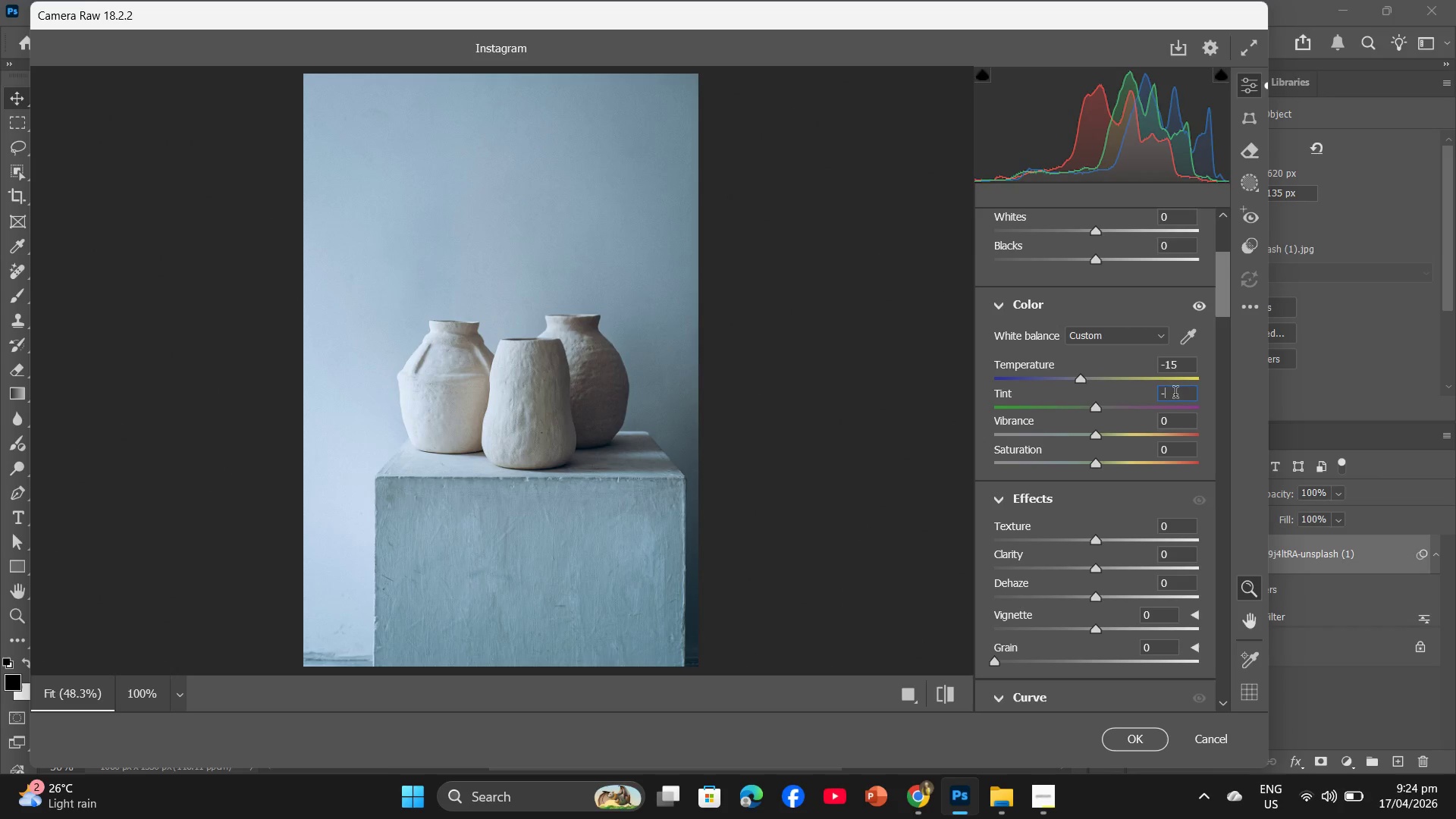 
key(Numpad3)
 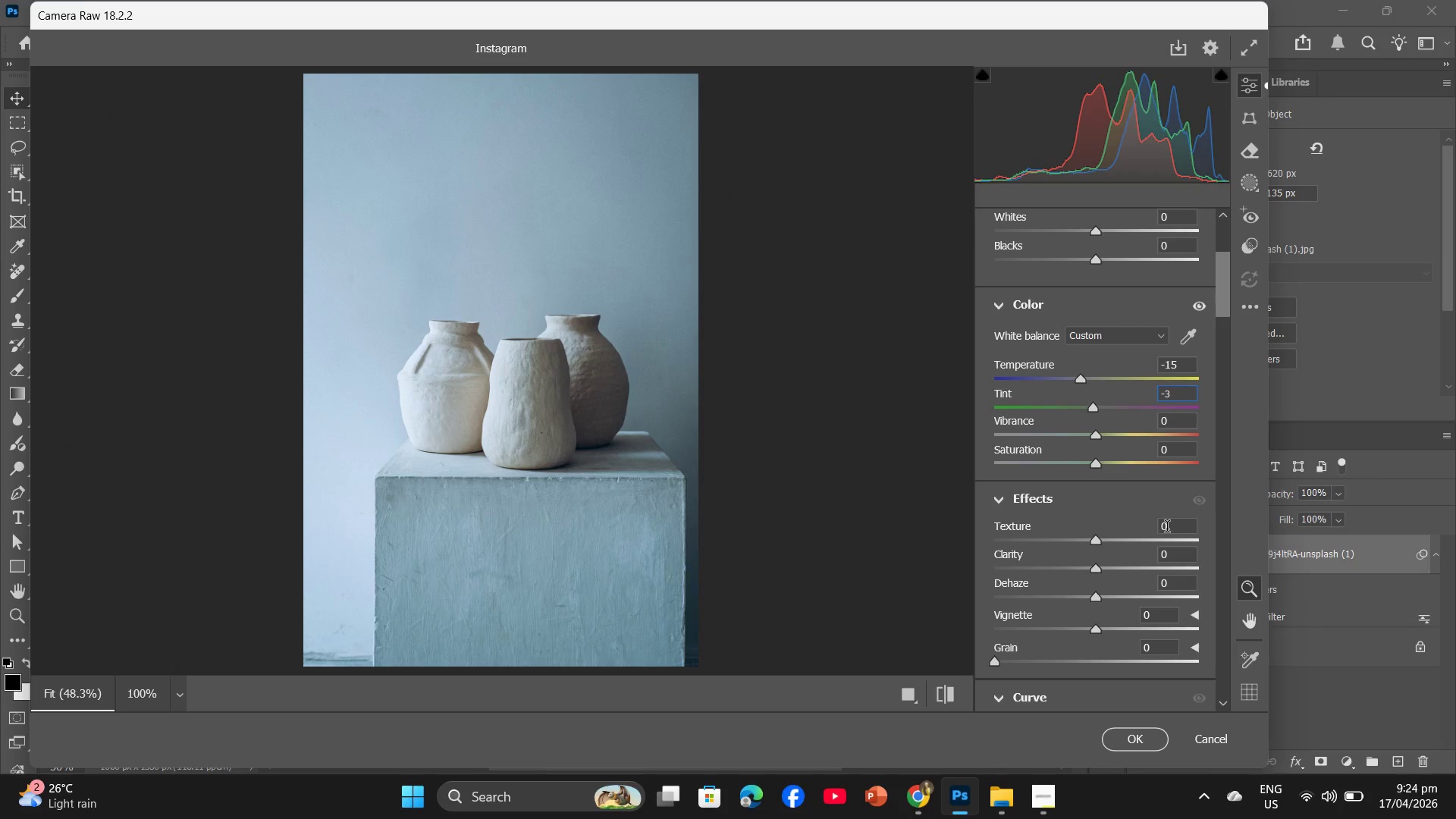 
left_click([1167, 529])
 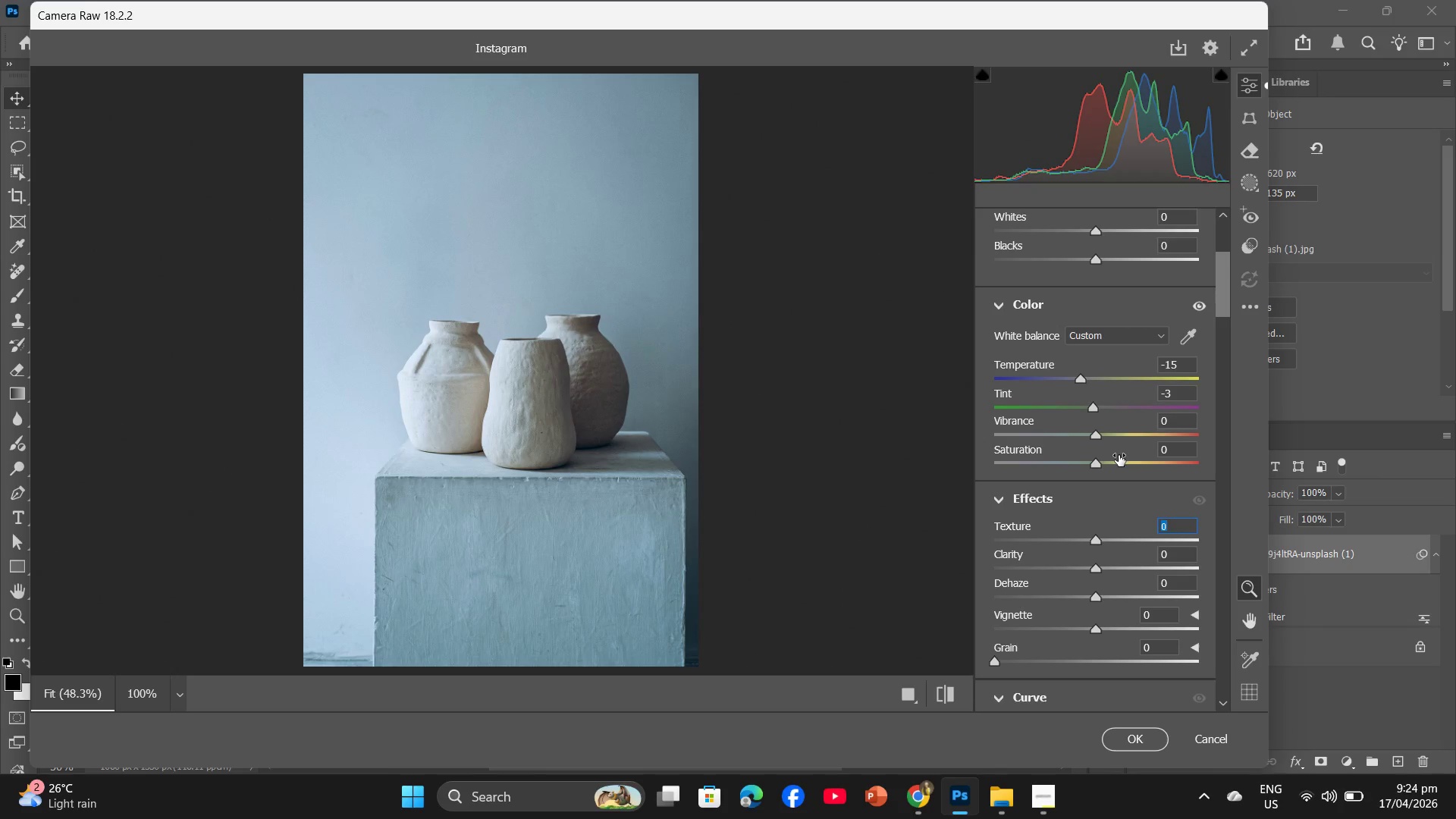 
scroll: coordinate [1119, 455], scroll_direction: down, amount: 2.0
 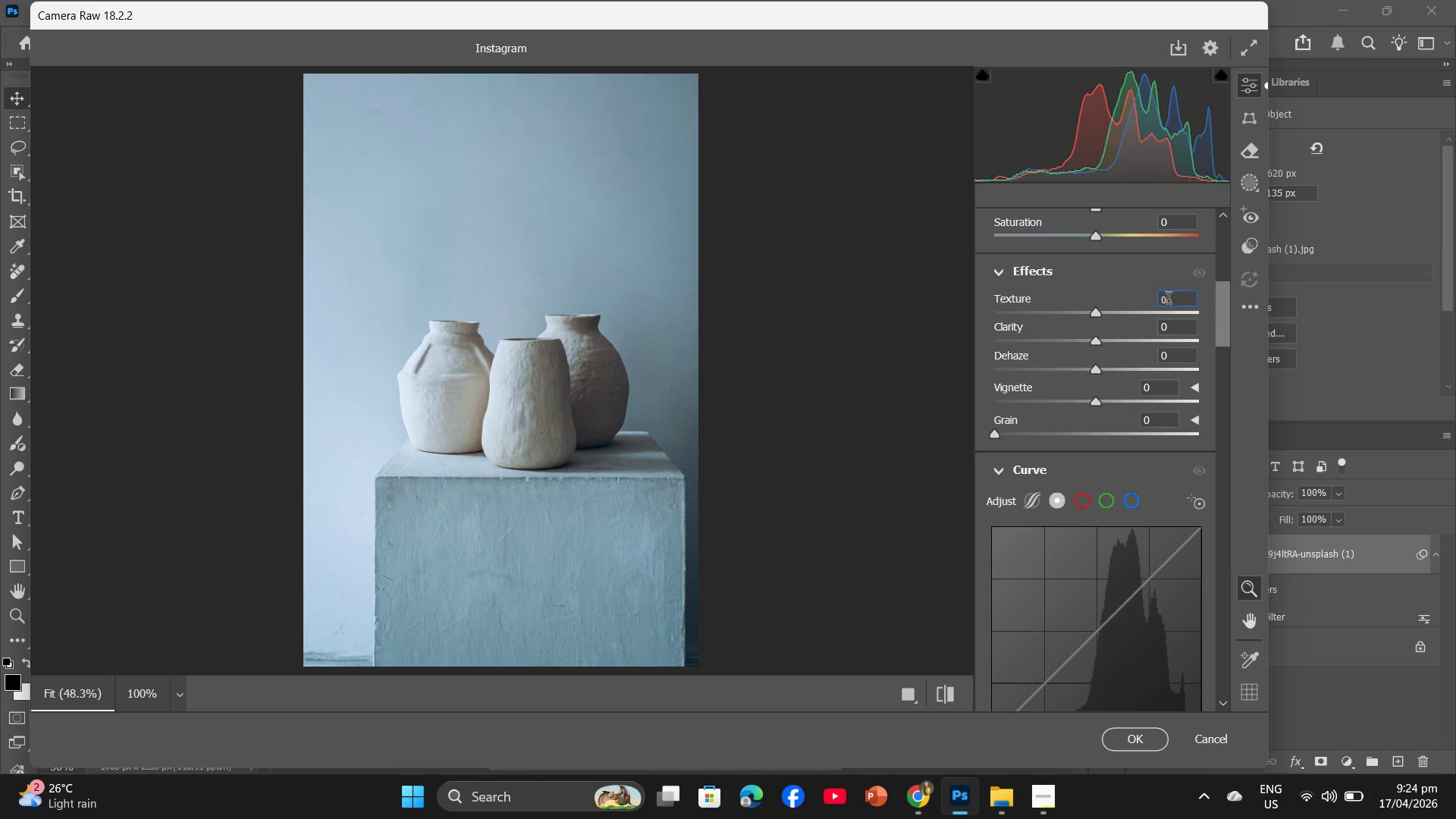 
left_click([1165, 301])
 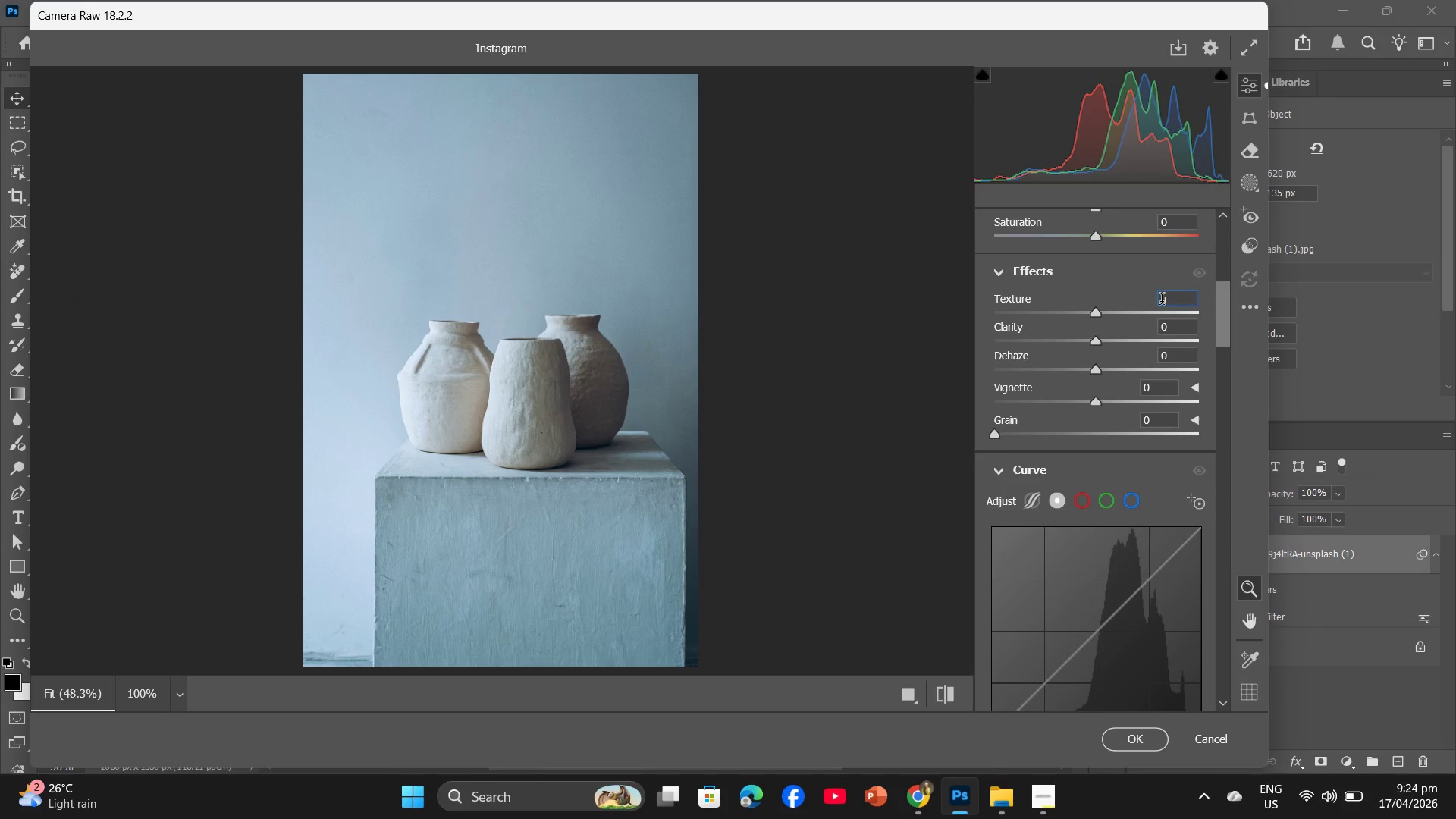 
left_click([1163, 302])
 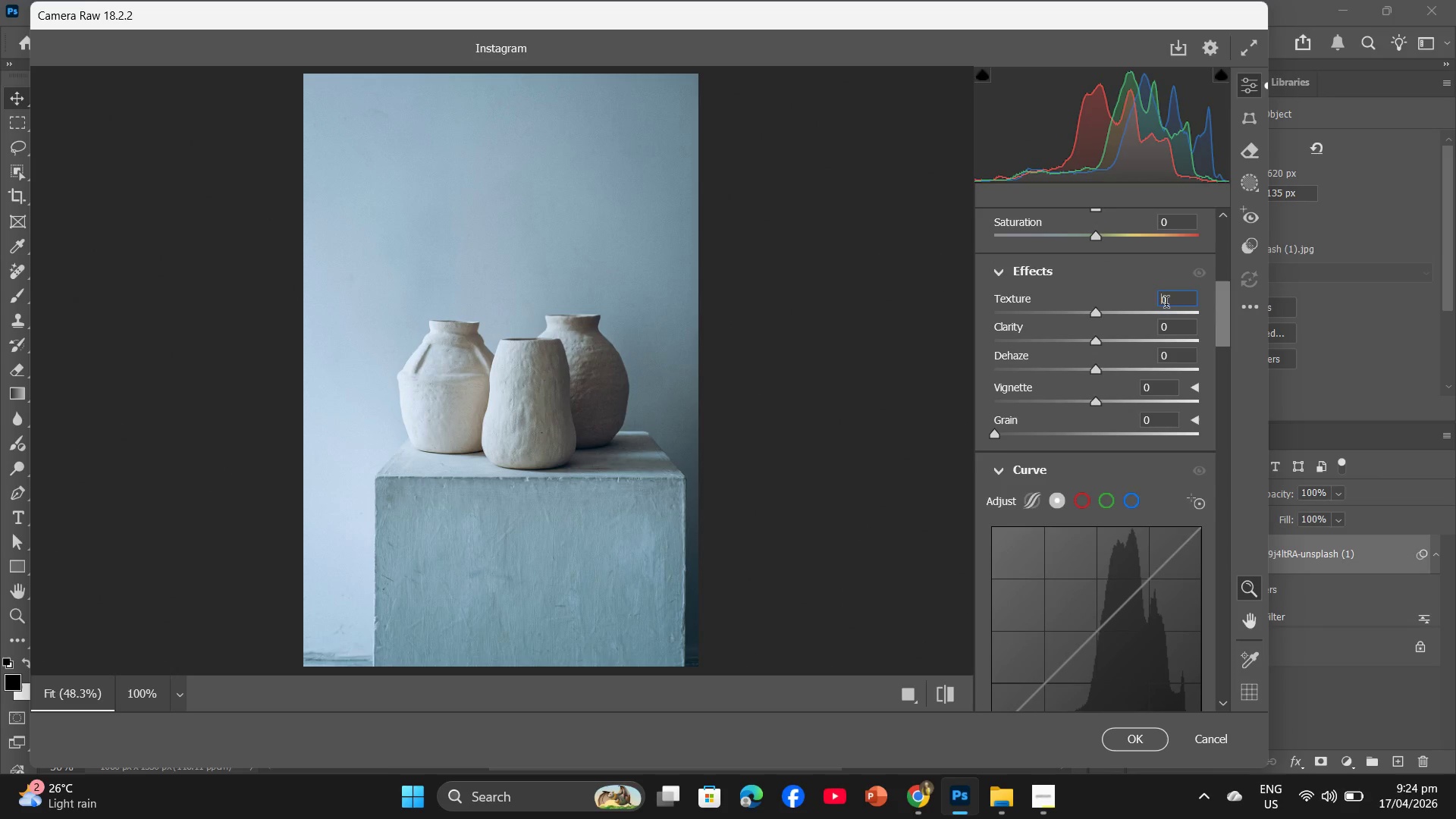 
double_click([1166, 304])
 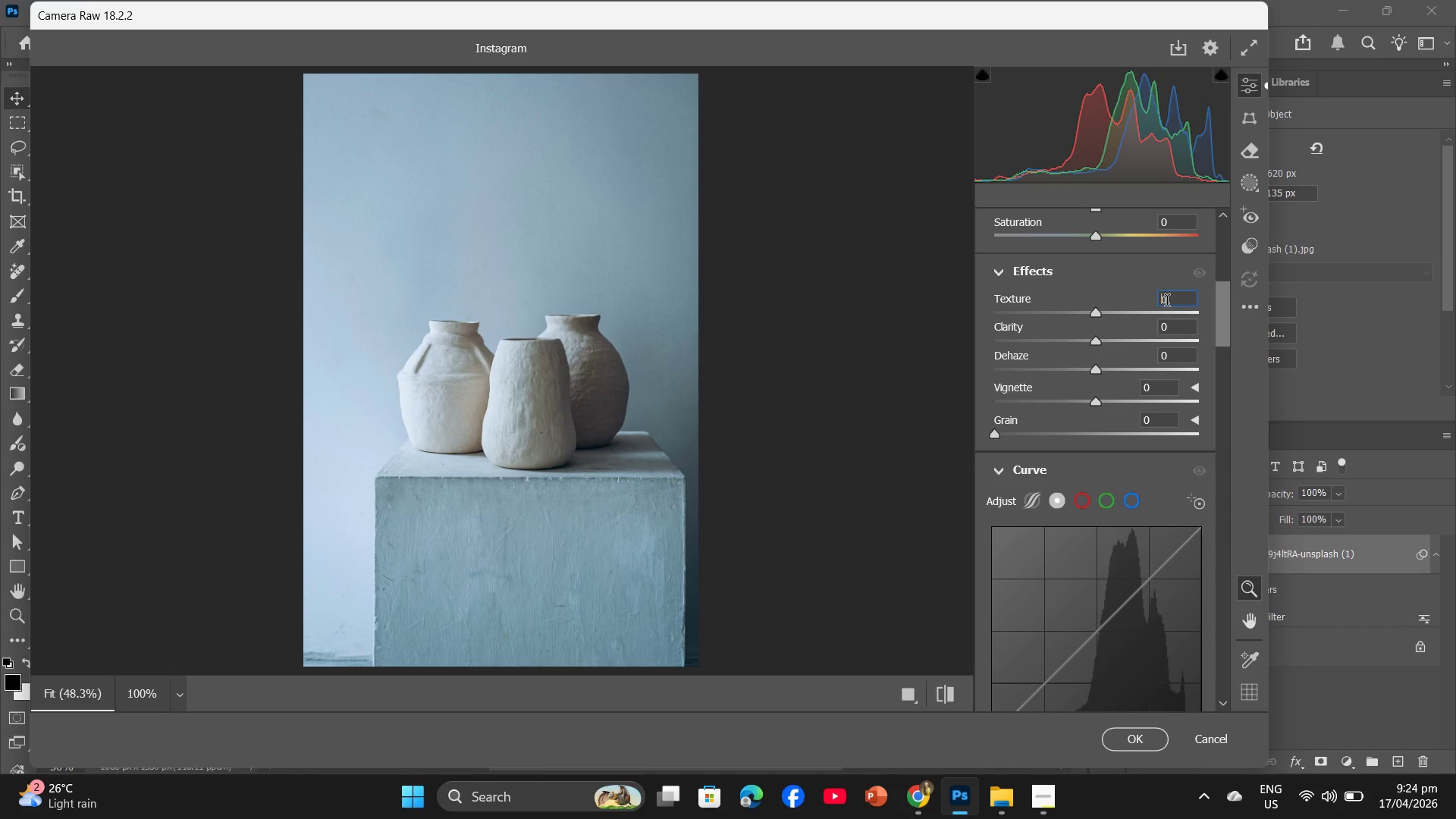 
key(Backspace)
 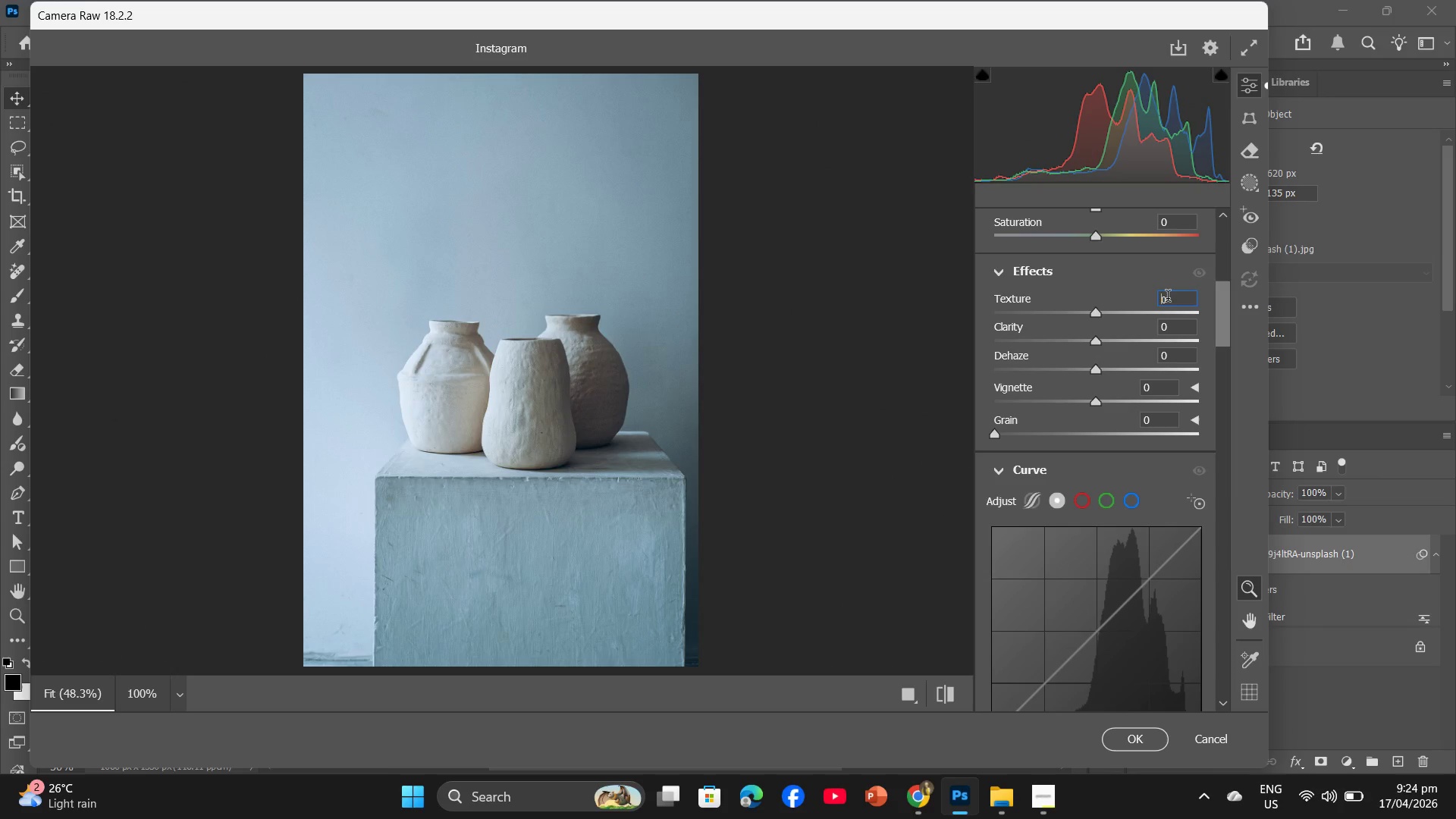 
left_click([1168, 298])
 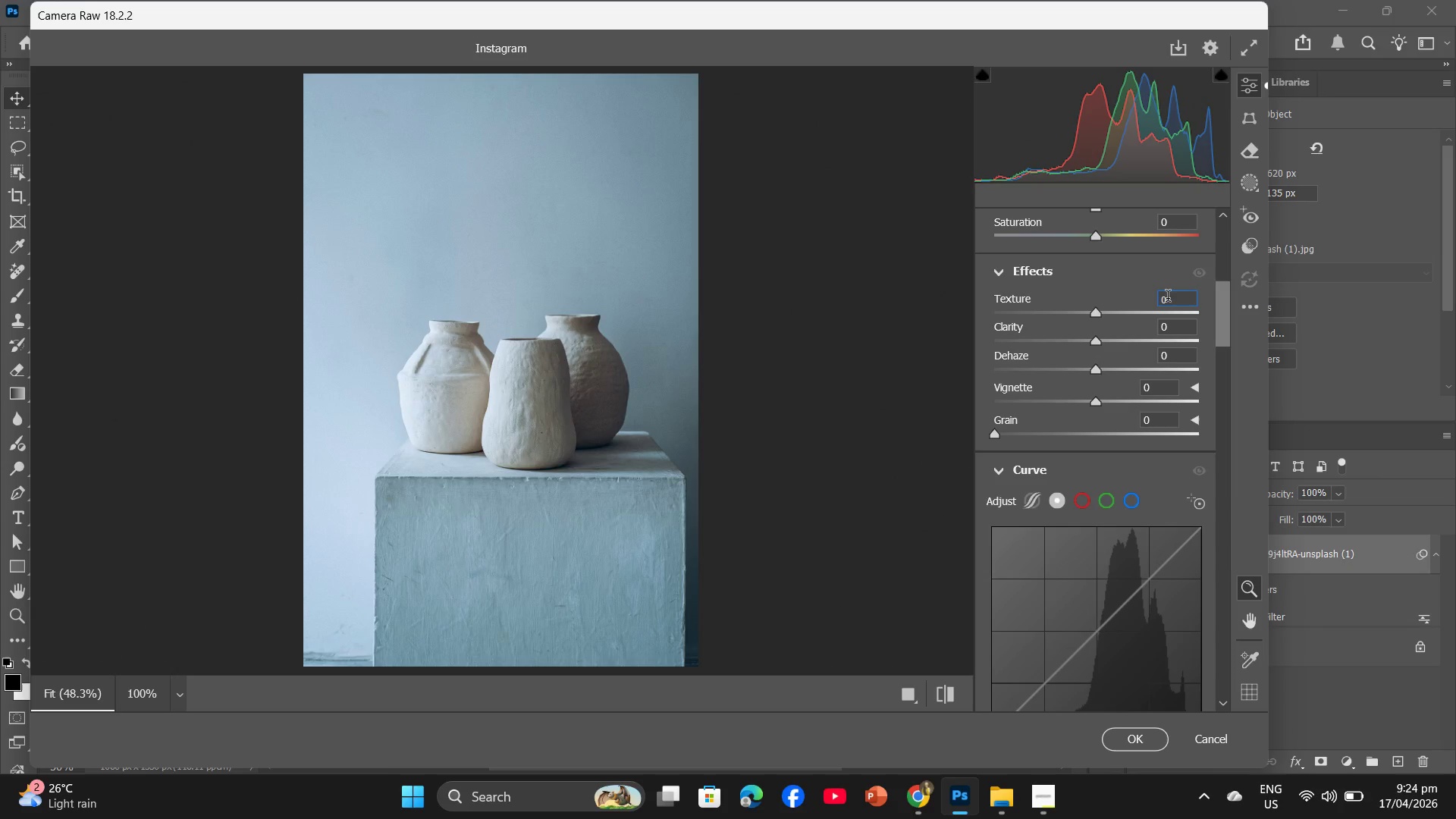 
key(Numpad1)
 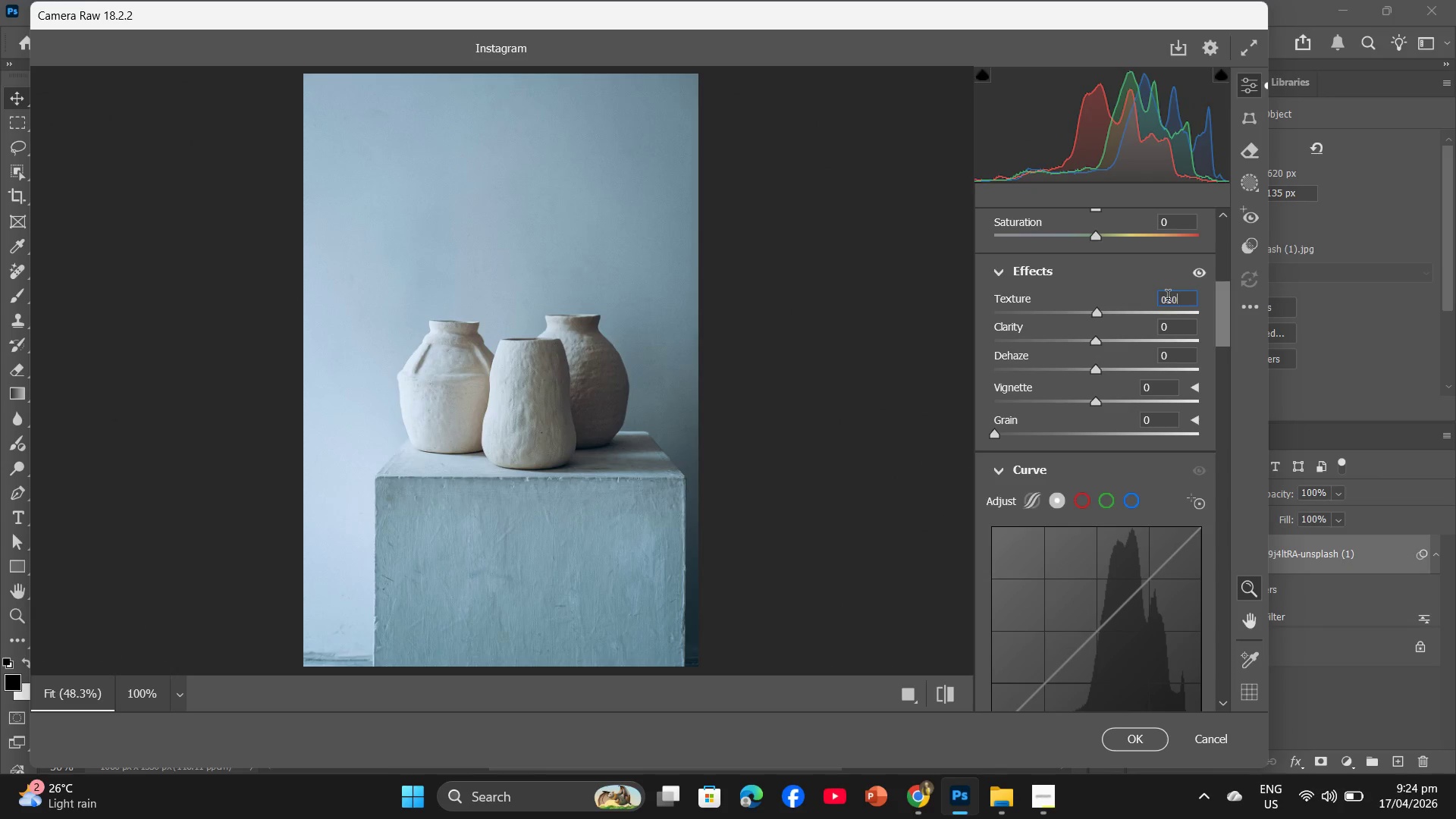 
key(Numpad0)
 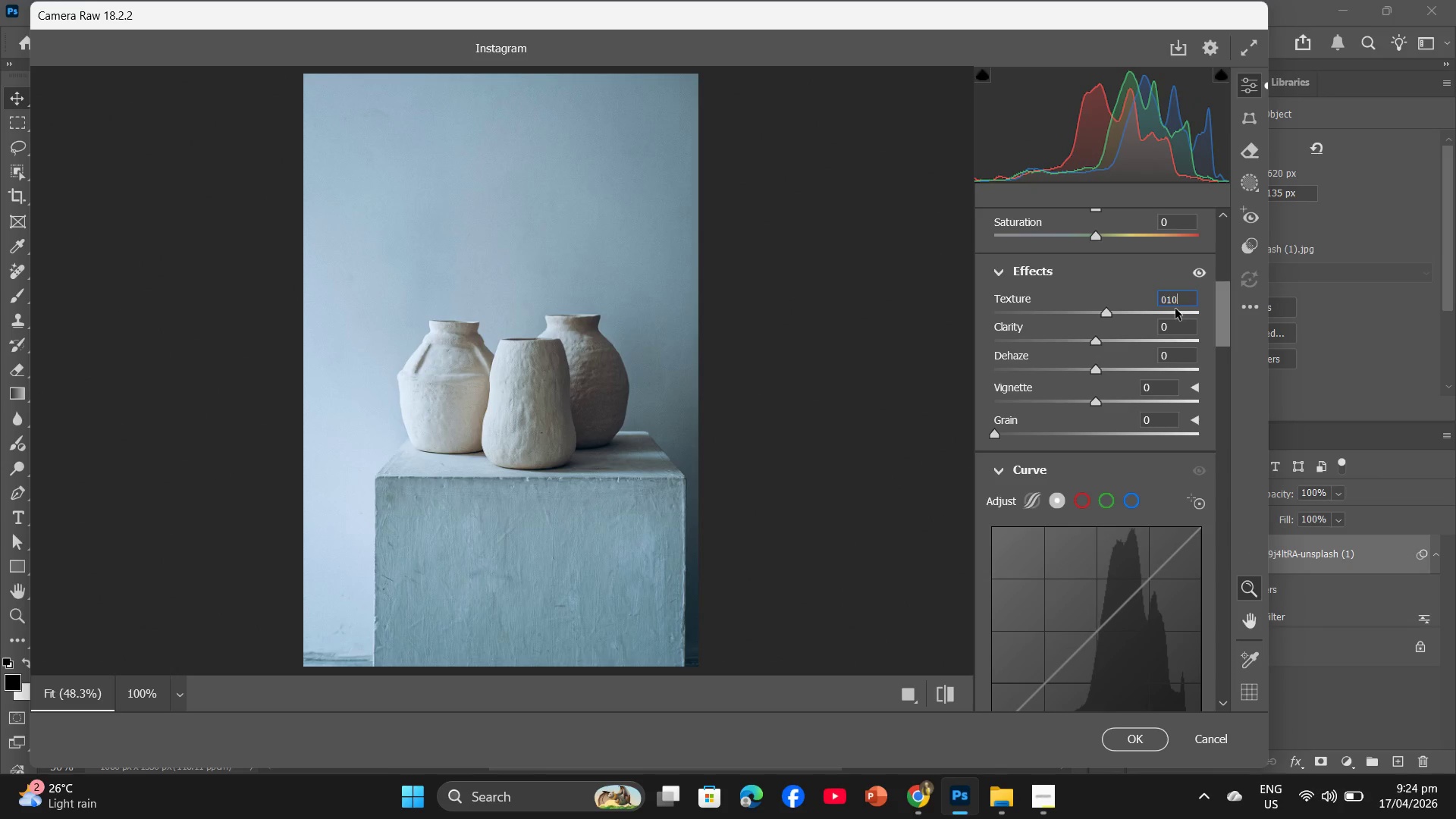 
key(Backspace)
 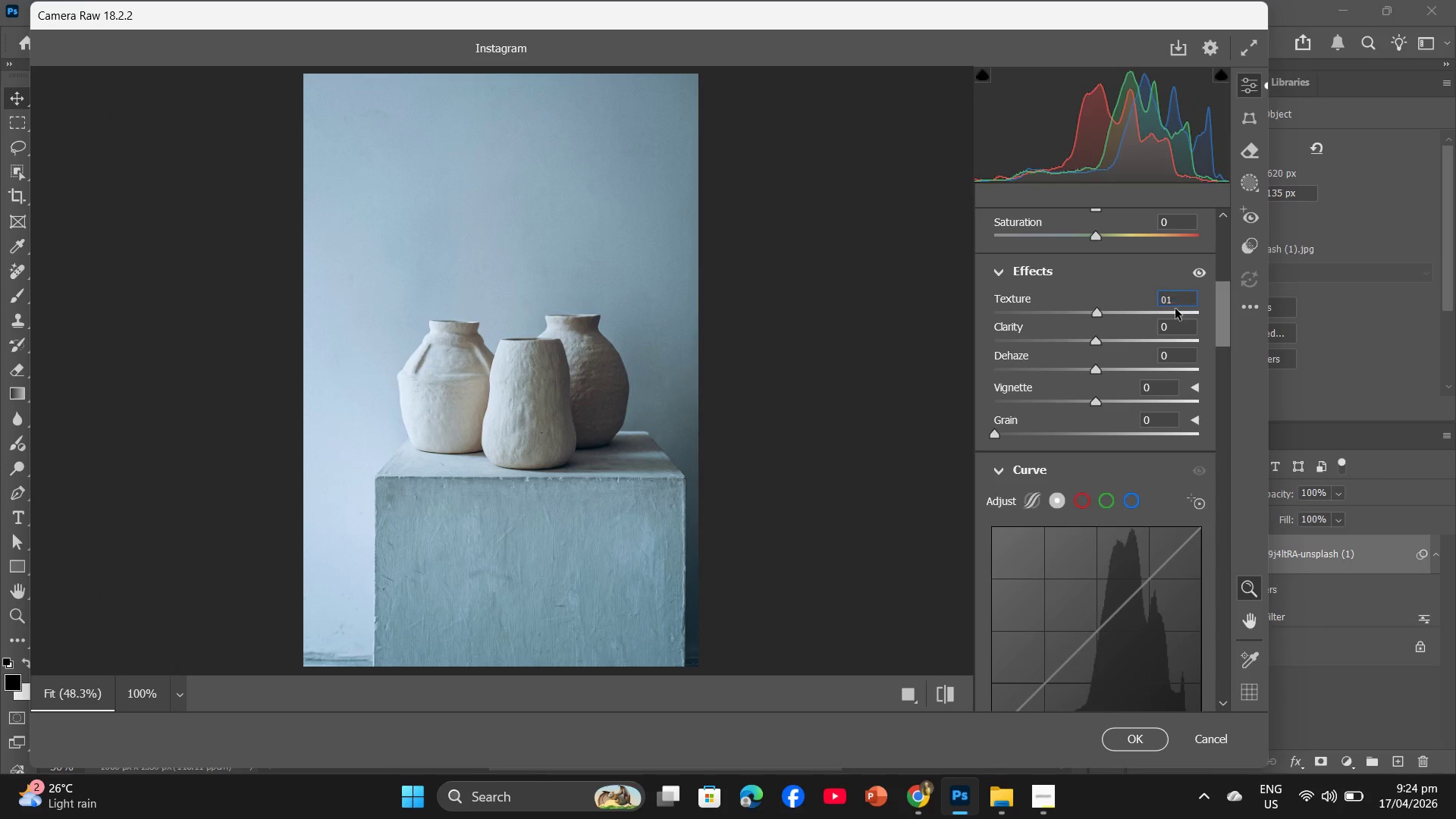 
key(Backspace)
 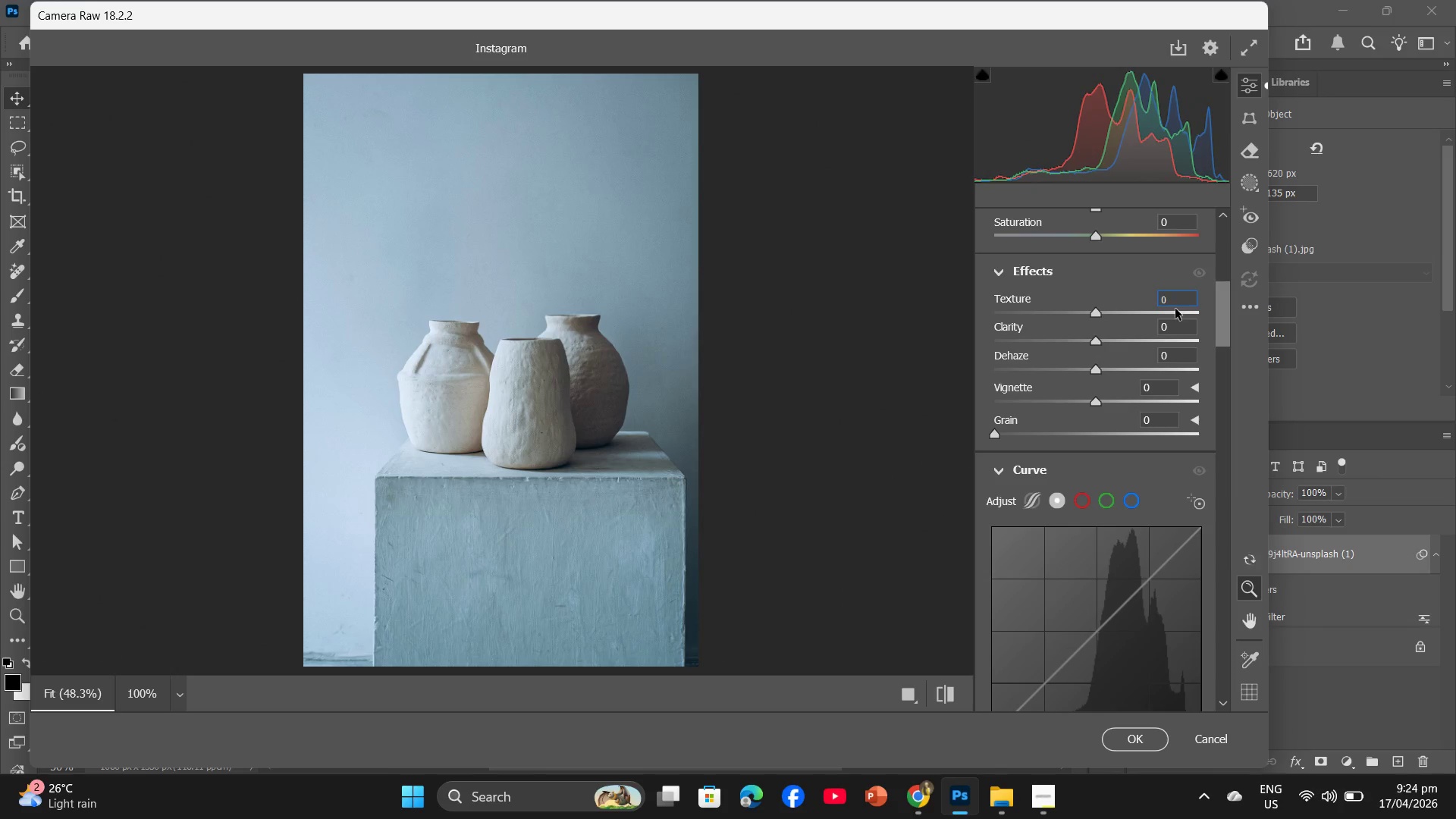 
key(Backspace)
 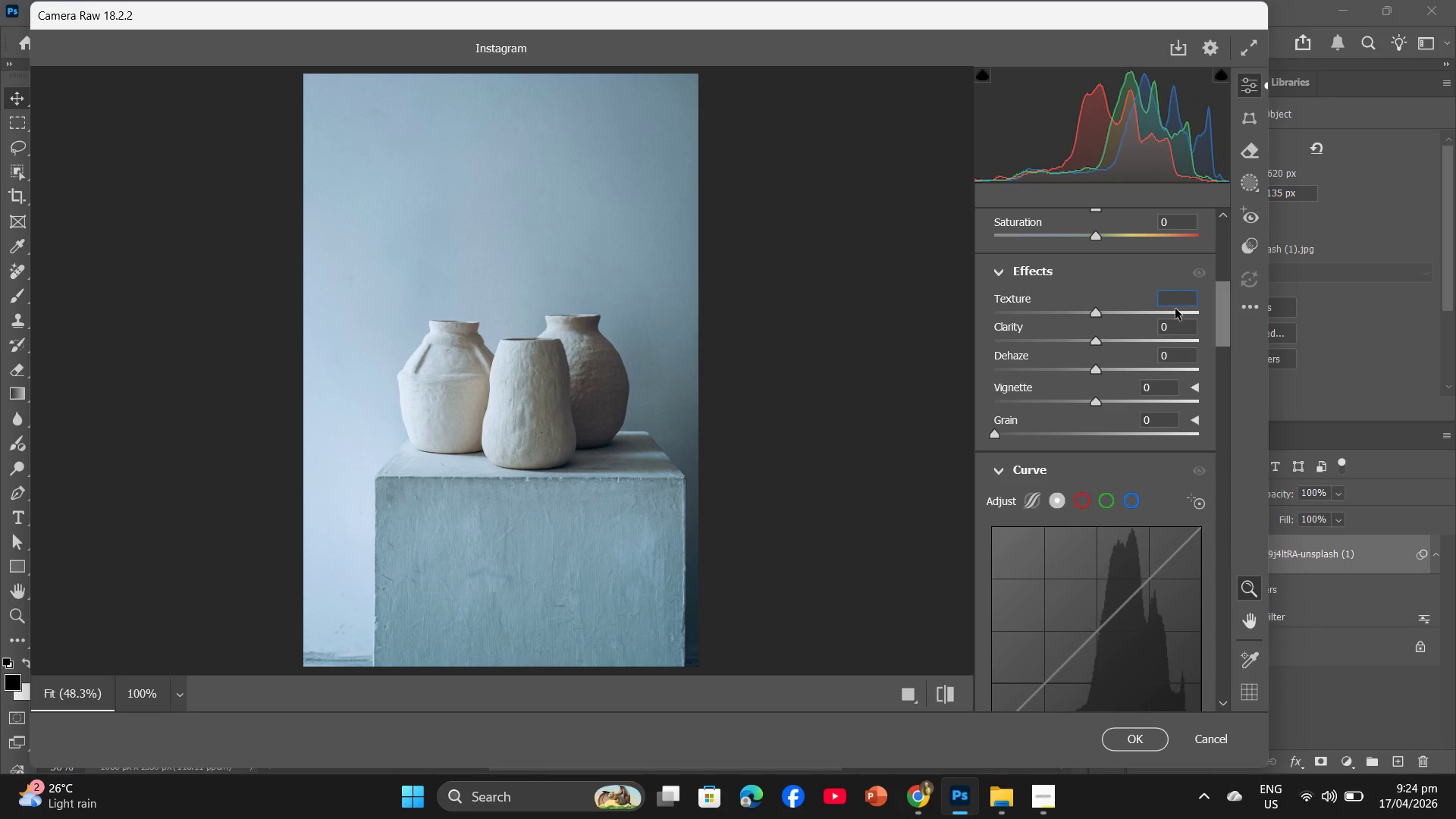 
key(Numpad1)
 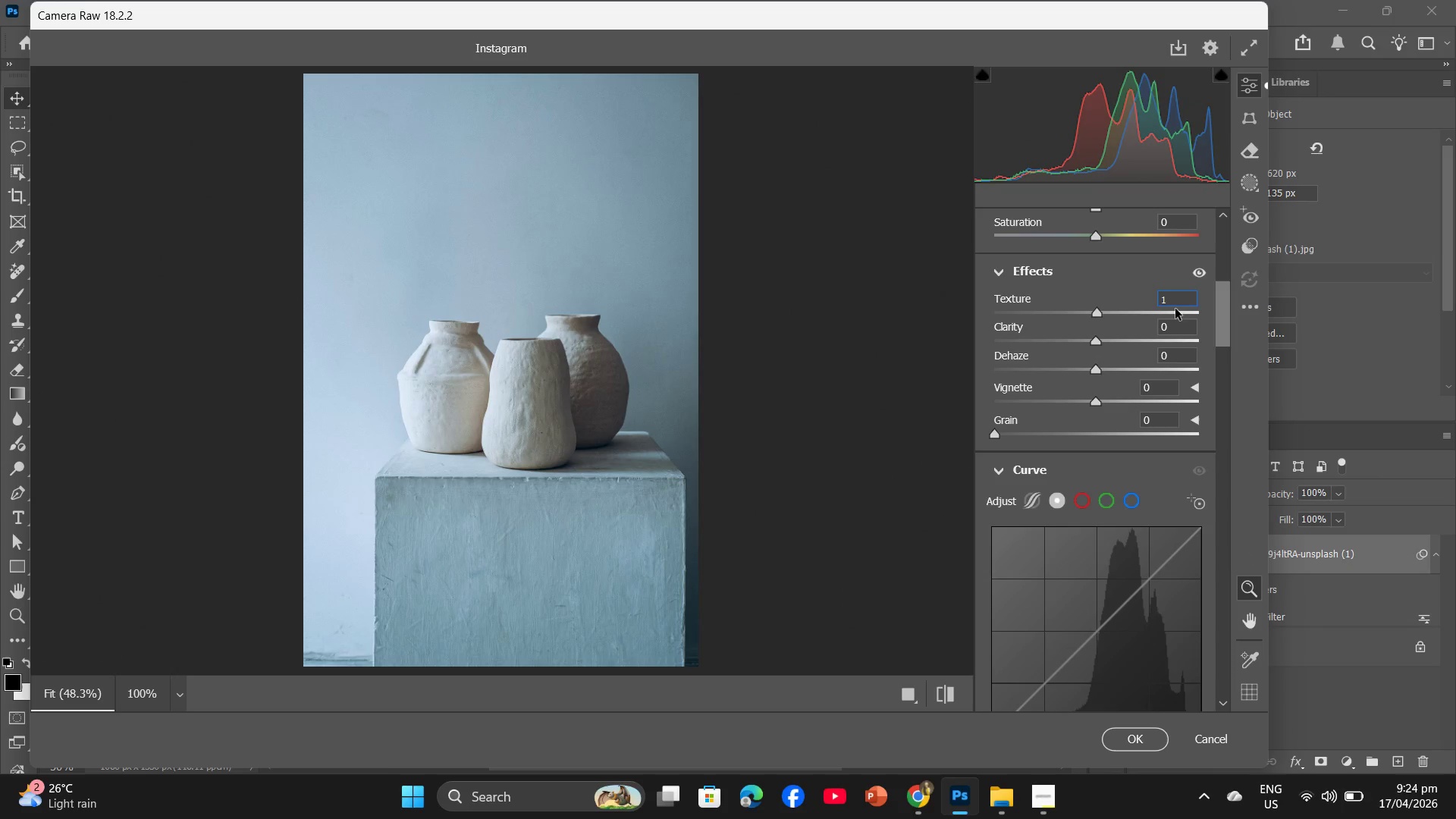 
key(Numpad0)
 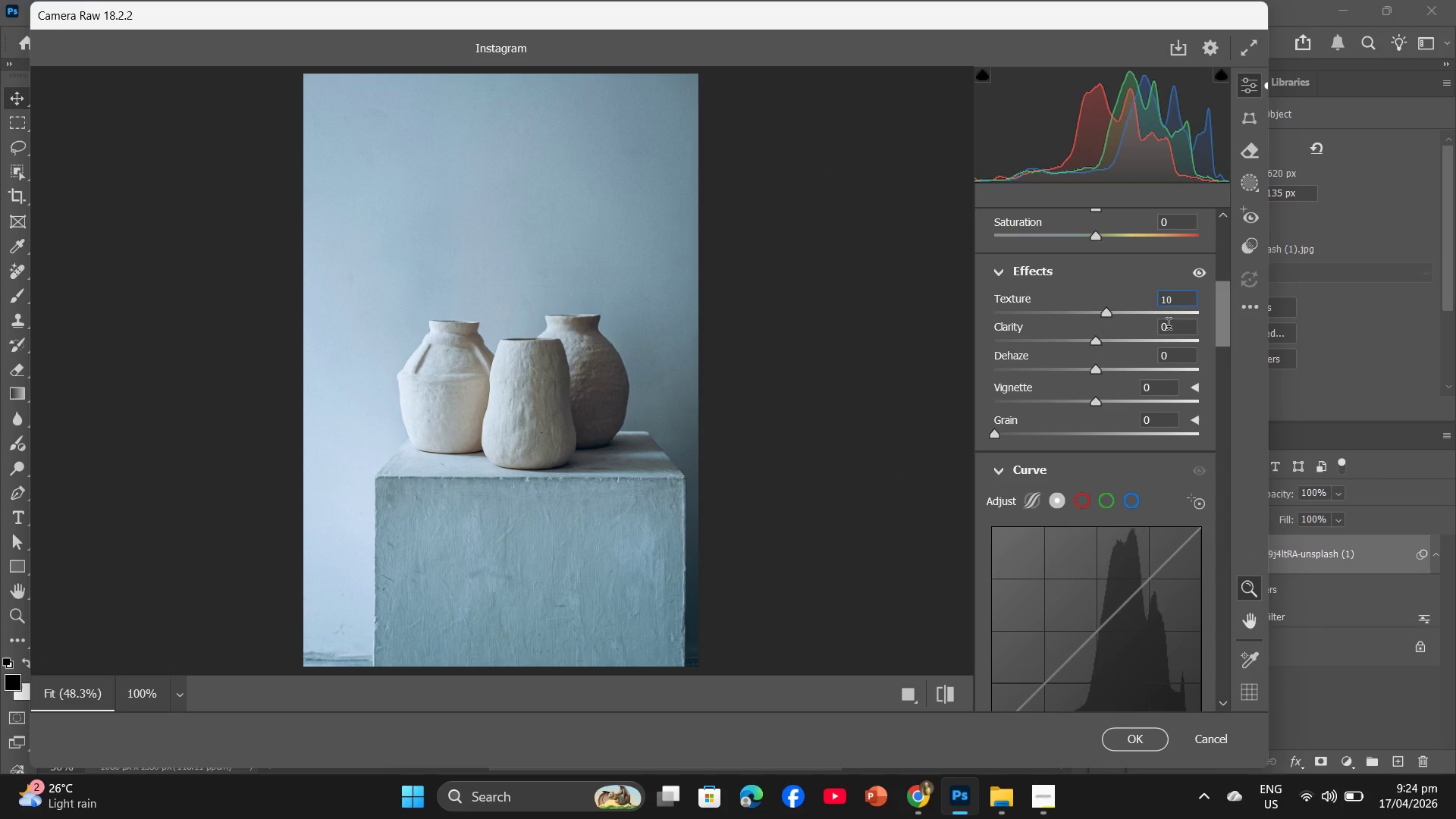 
left_click([1169, 326])
 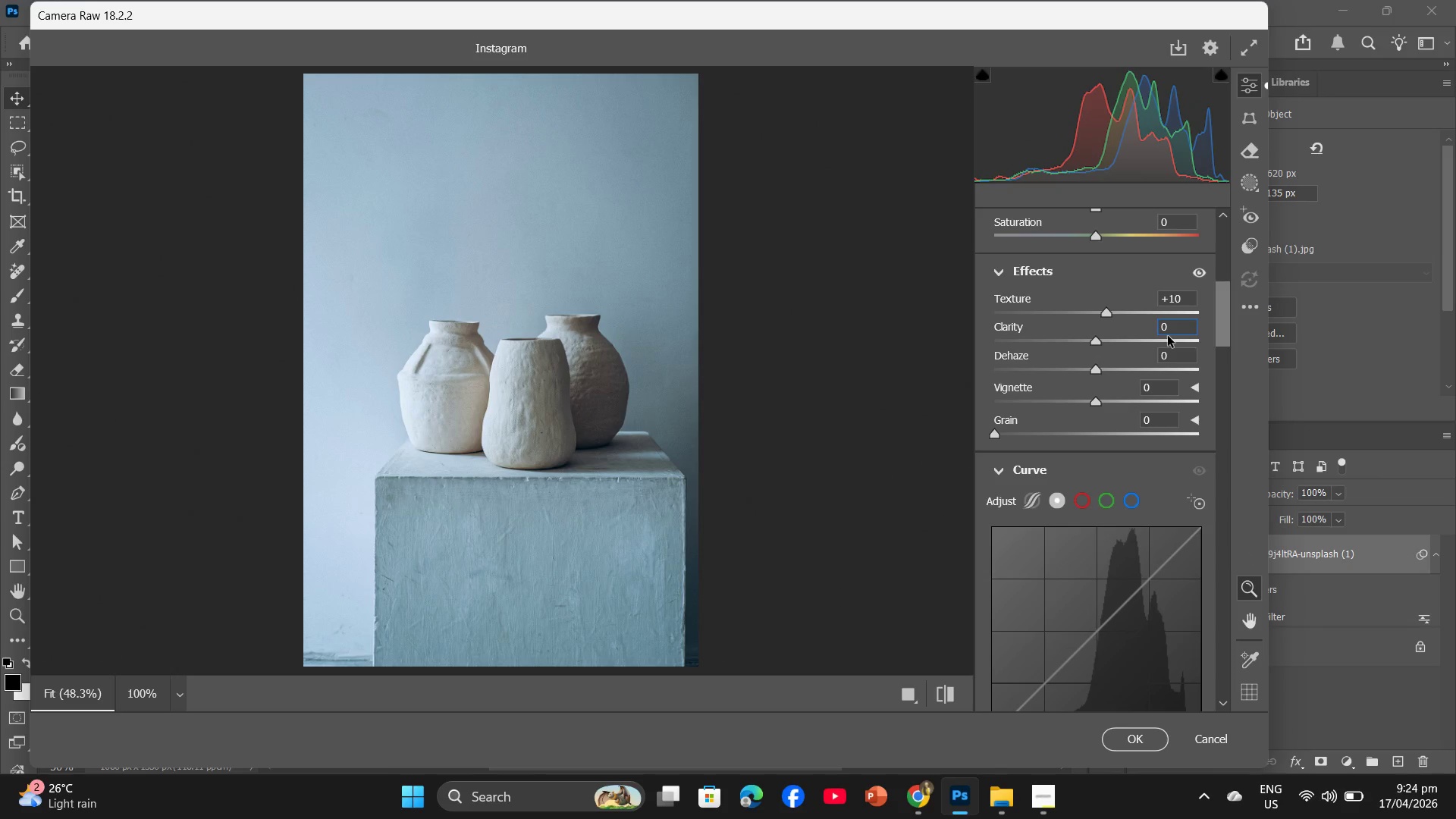 
left_click([1168, 331])
 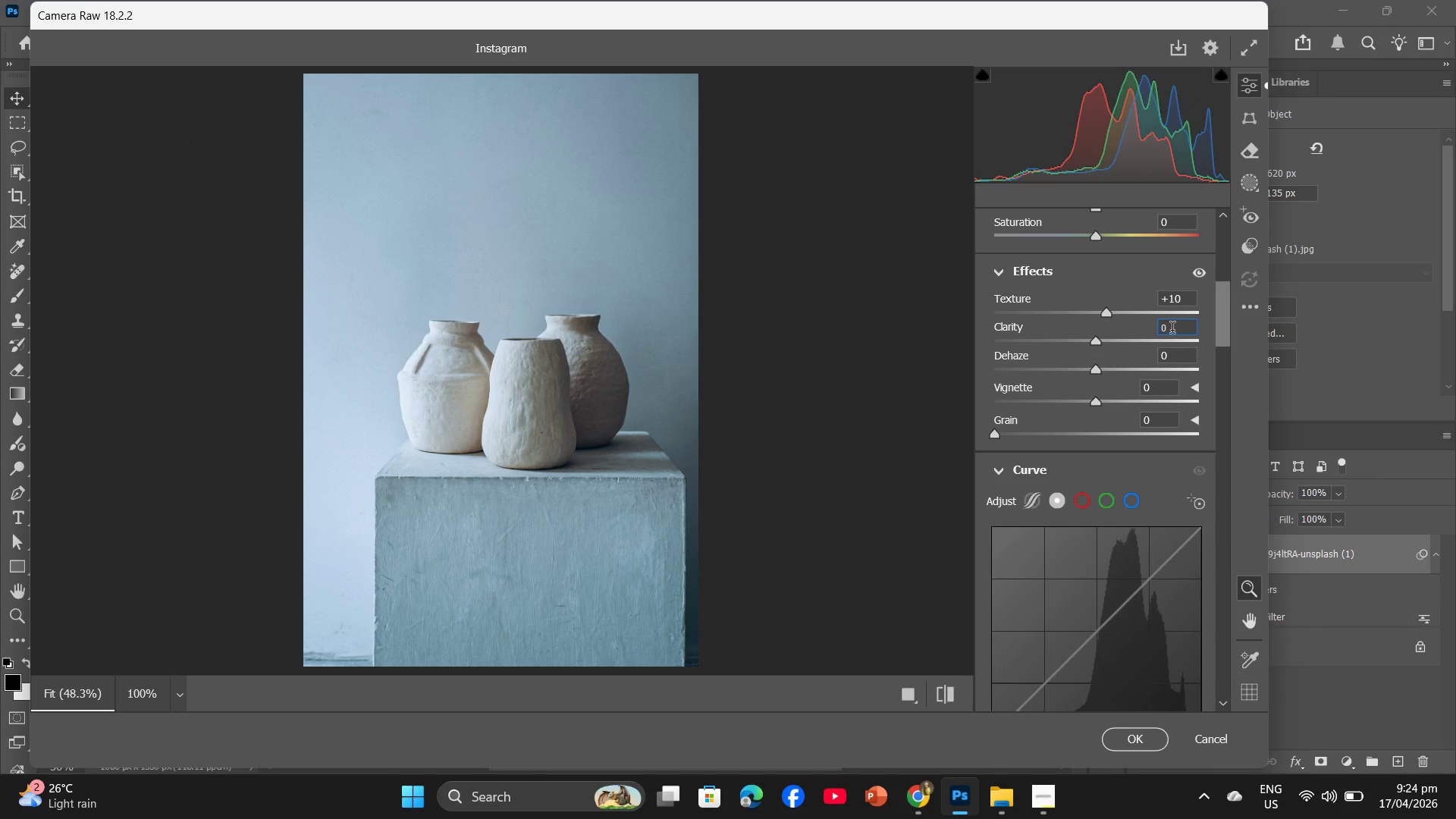 
key(Numpad1)
 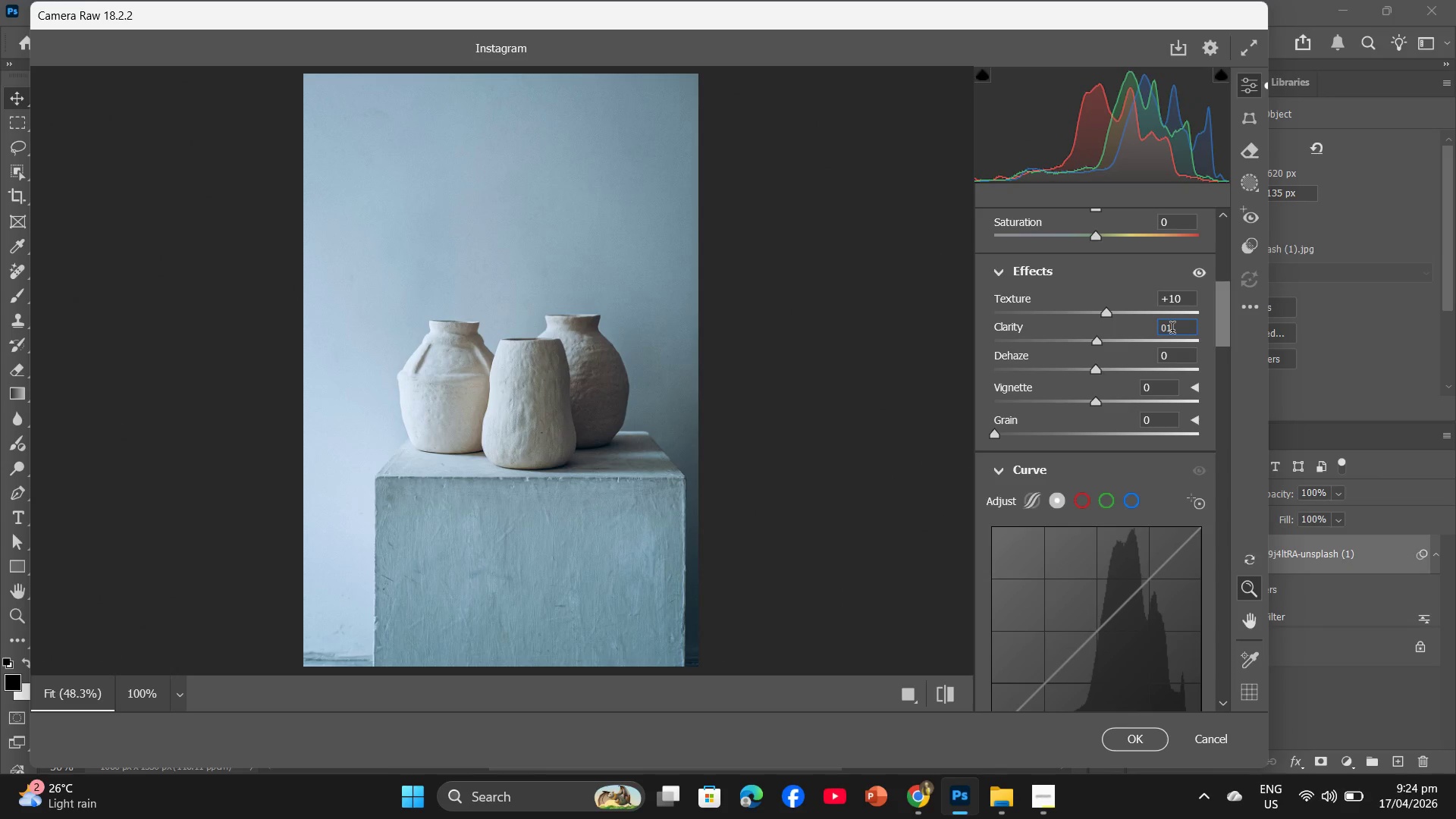 
key(Numpad0)
 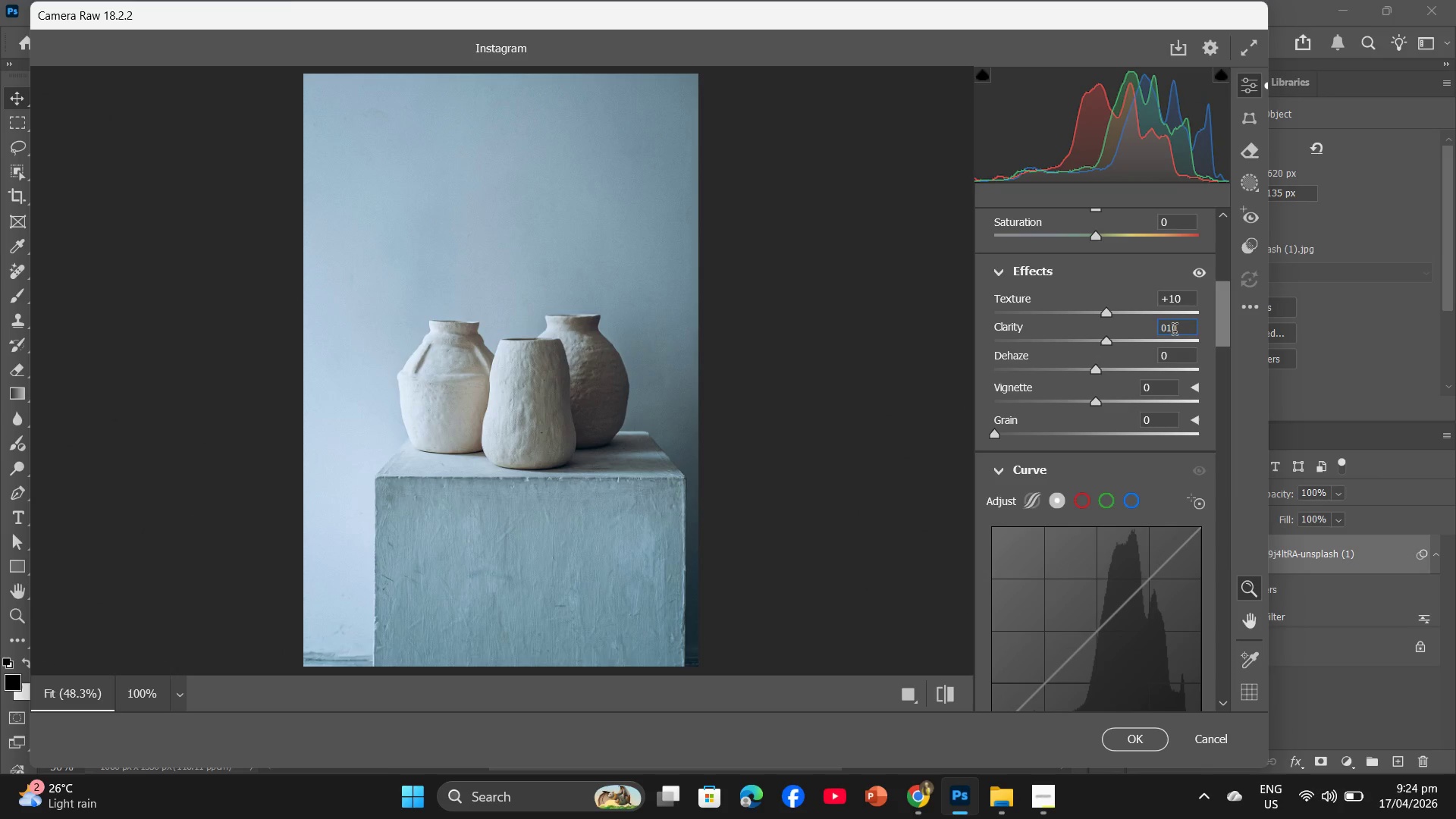 
key(Backspace)
 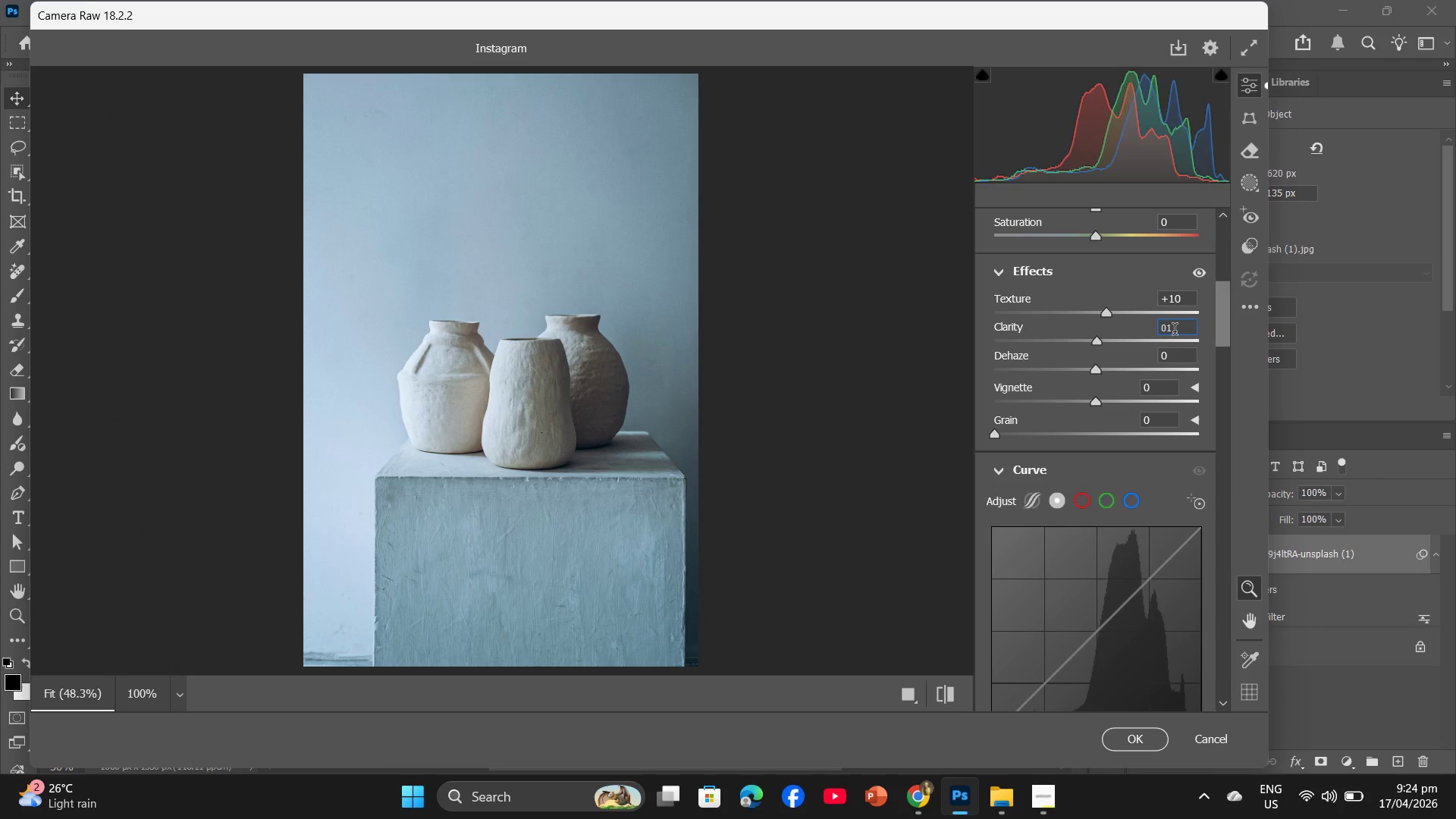 
key(Backspace)
 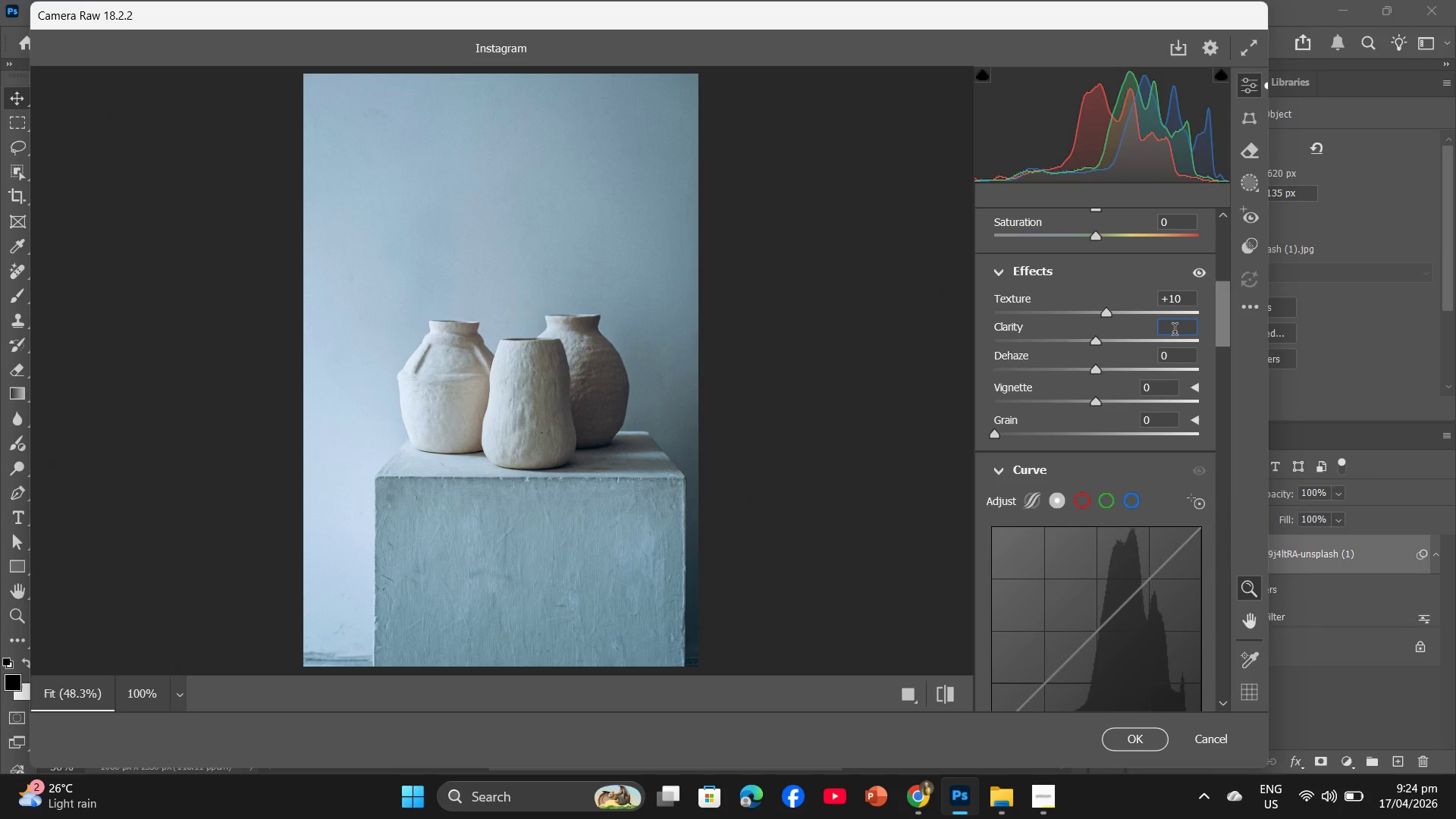 
key(Backspace)
 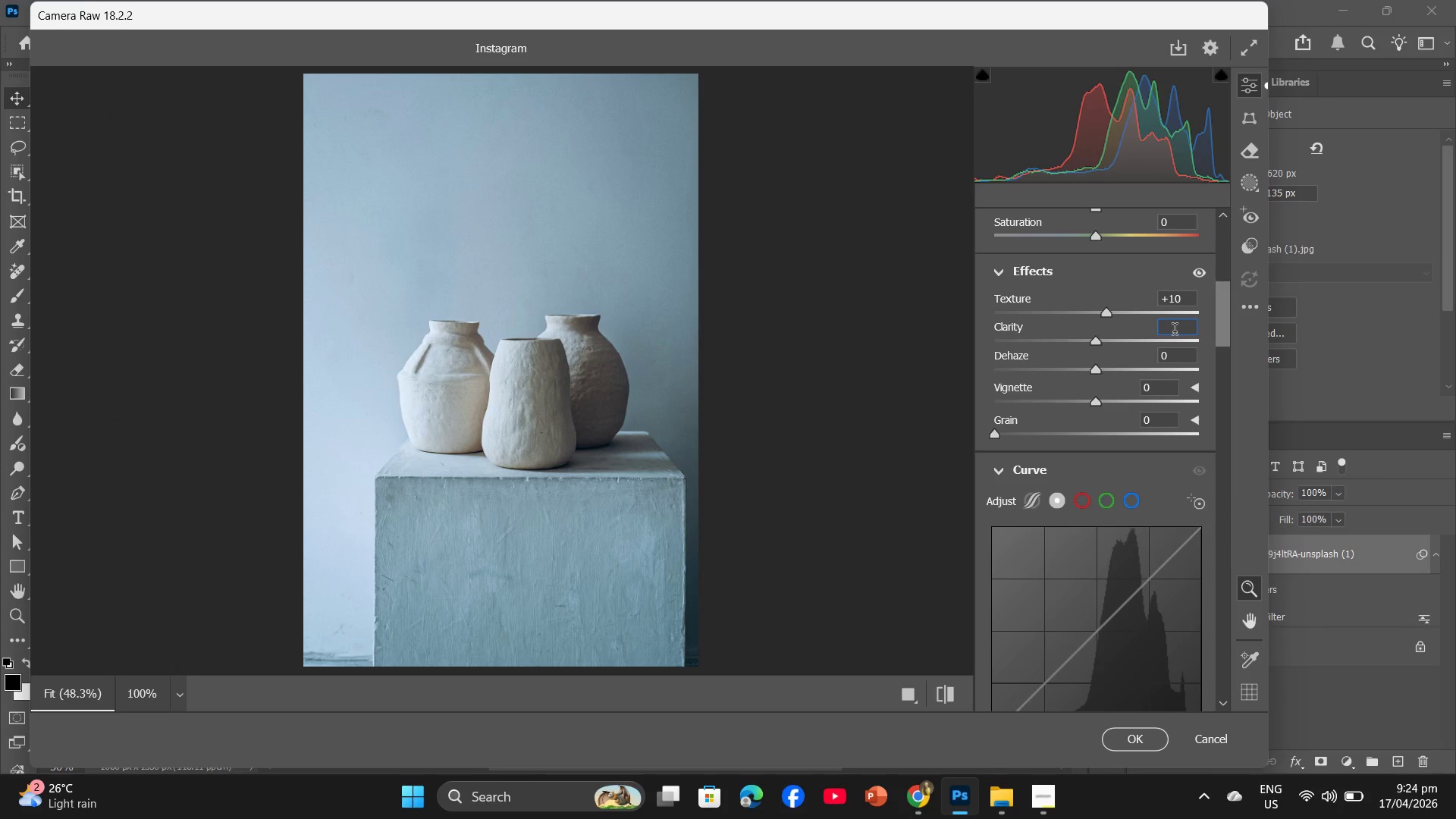 
key(Numpad1)
 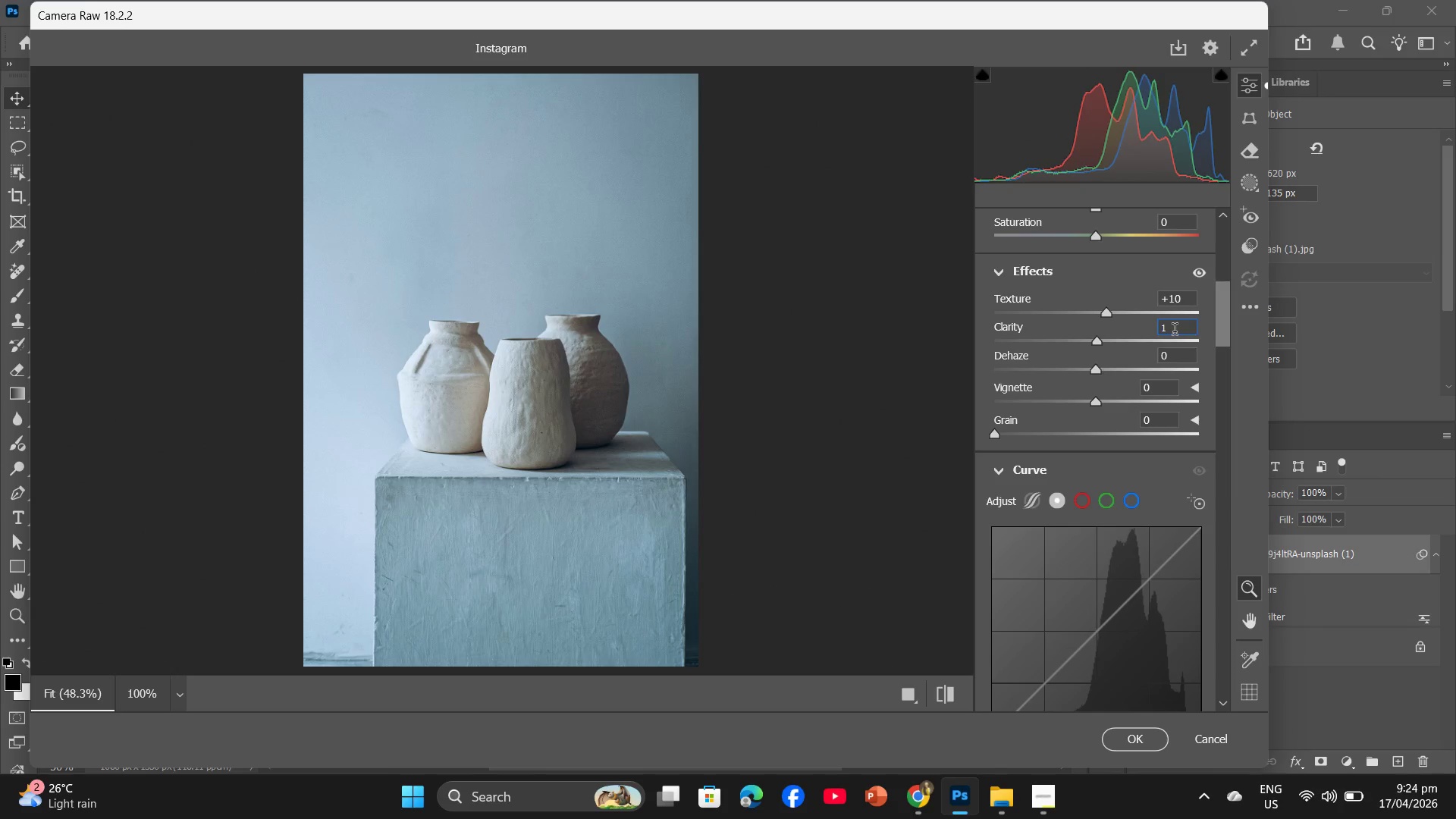 
key(Numpad0)
 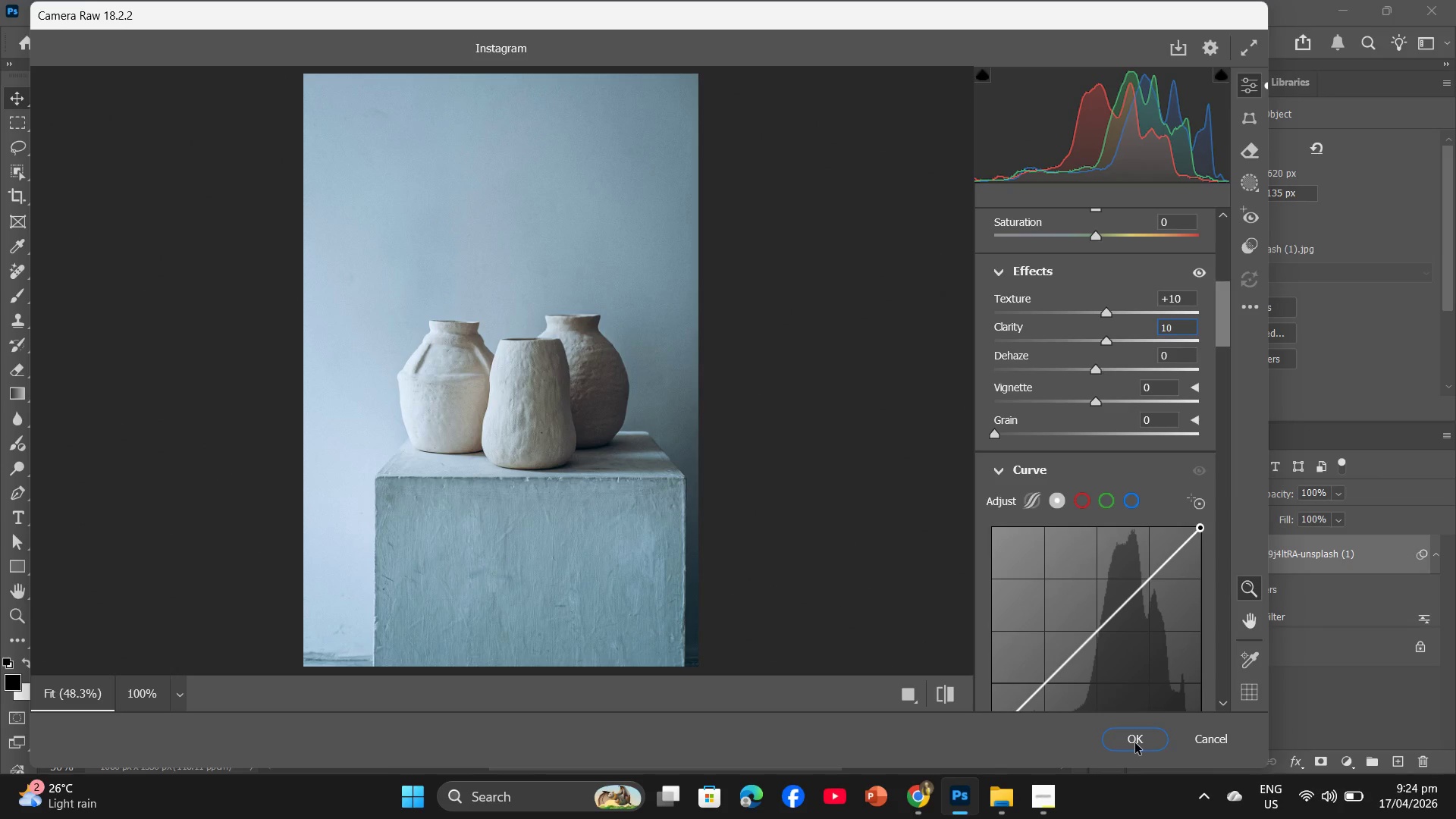 
left_click([1135, 743])
 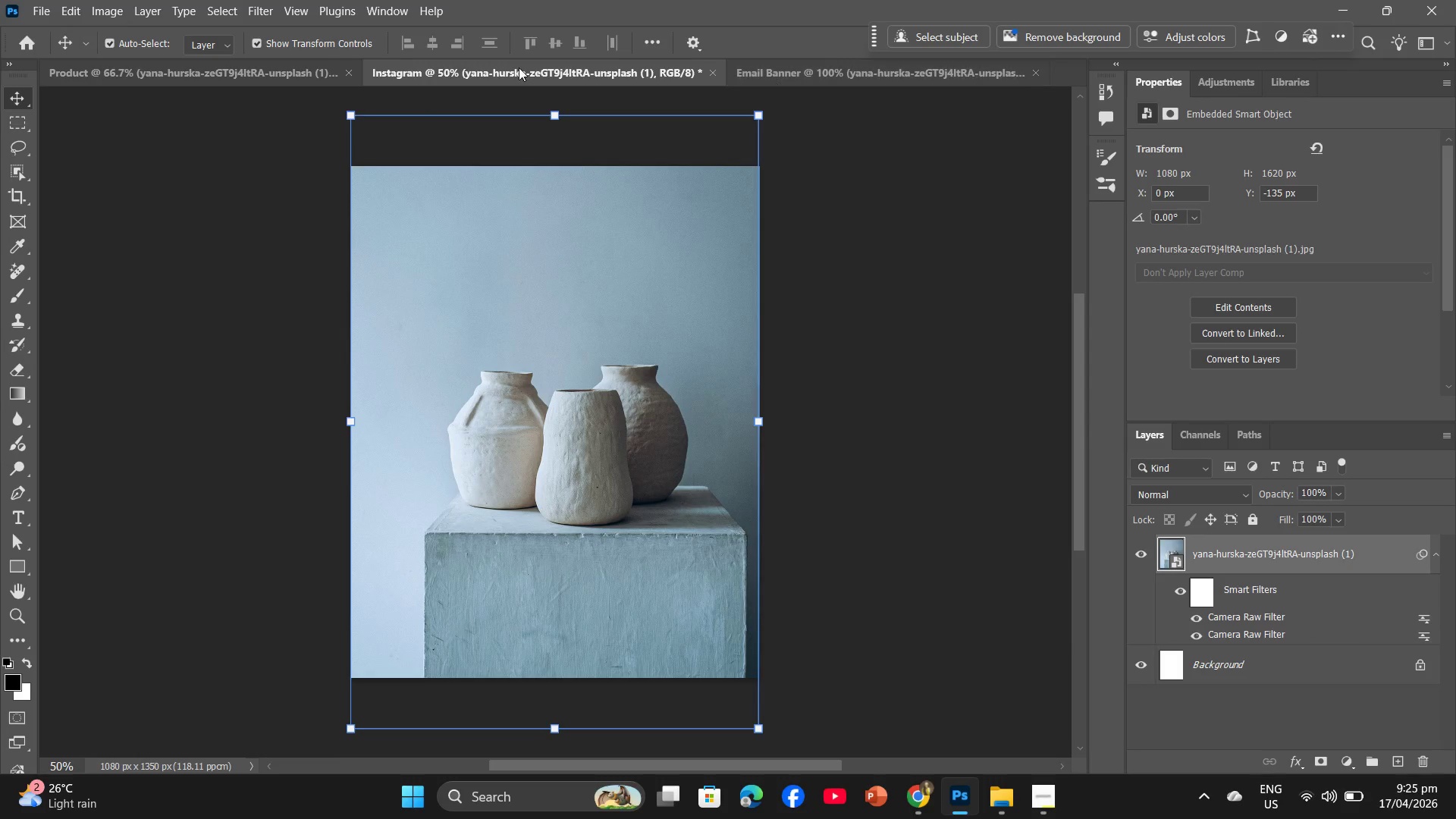 
left_click([264, 65])
 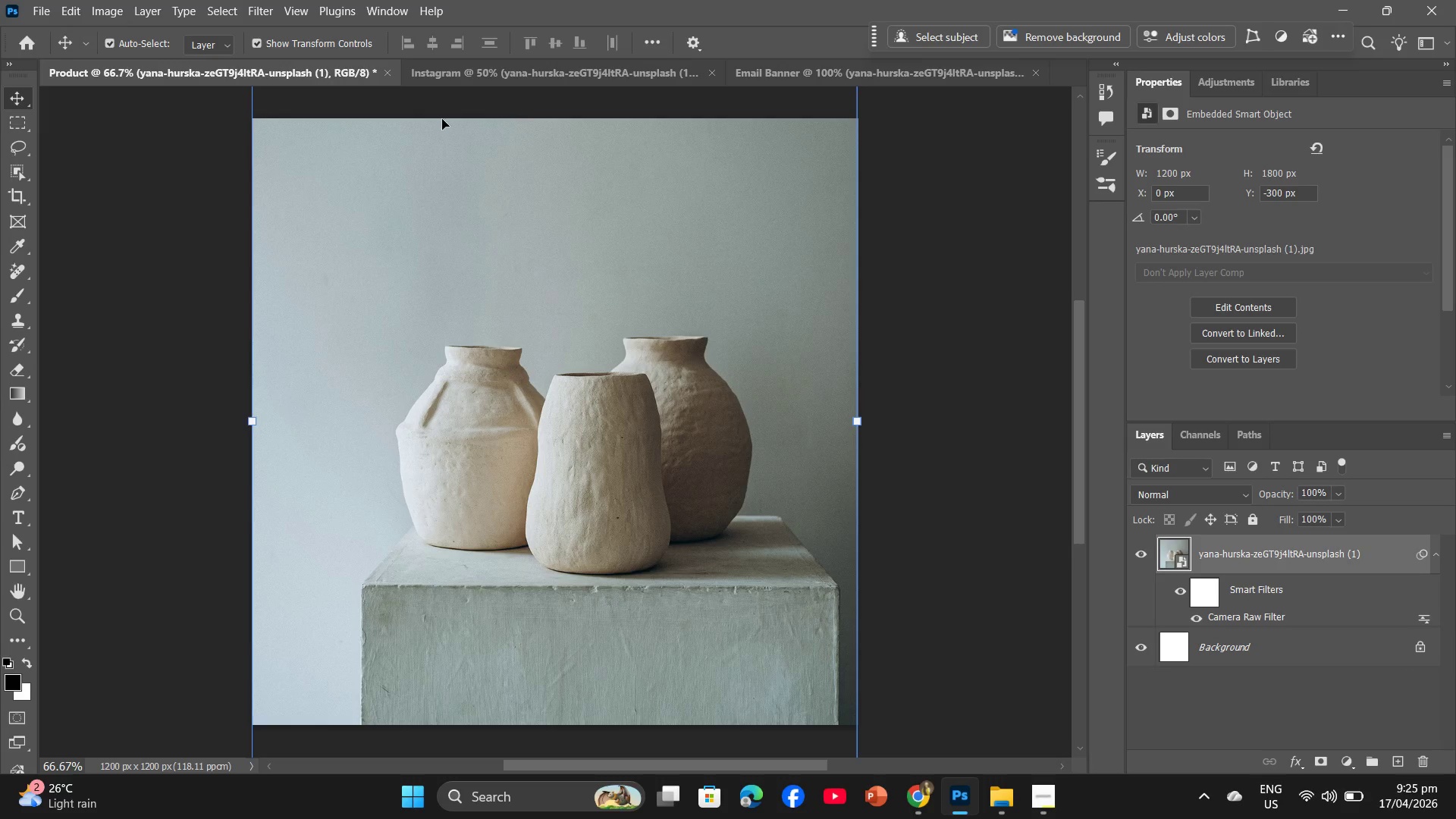 
left_click([537, 82])
 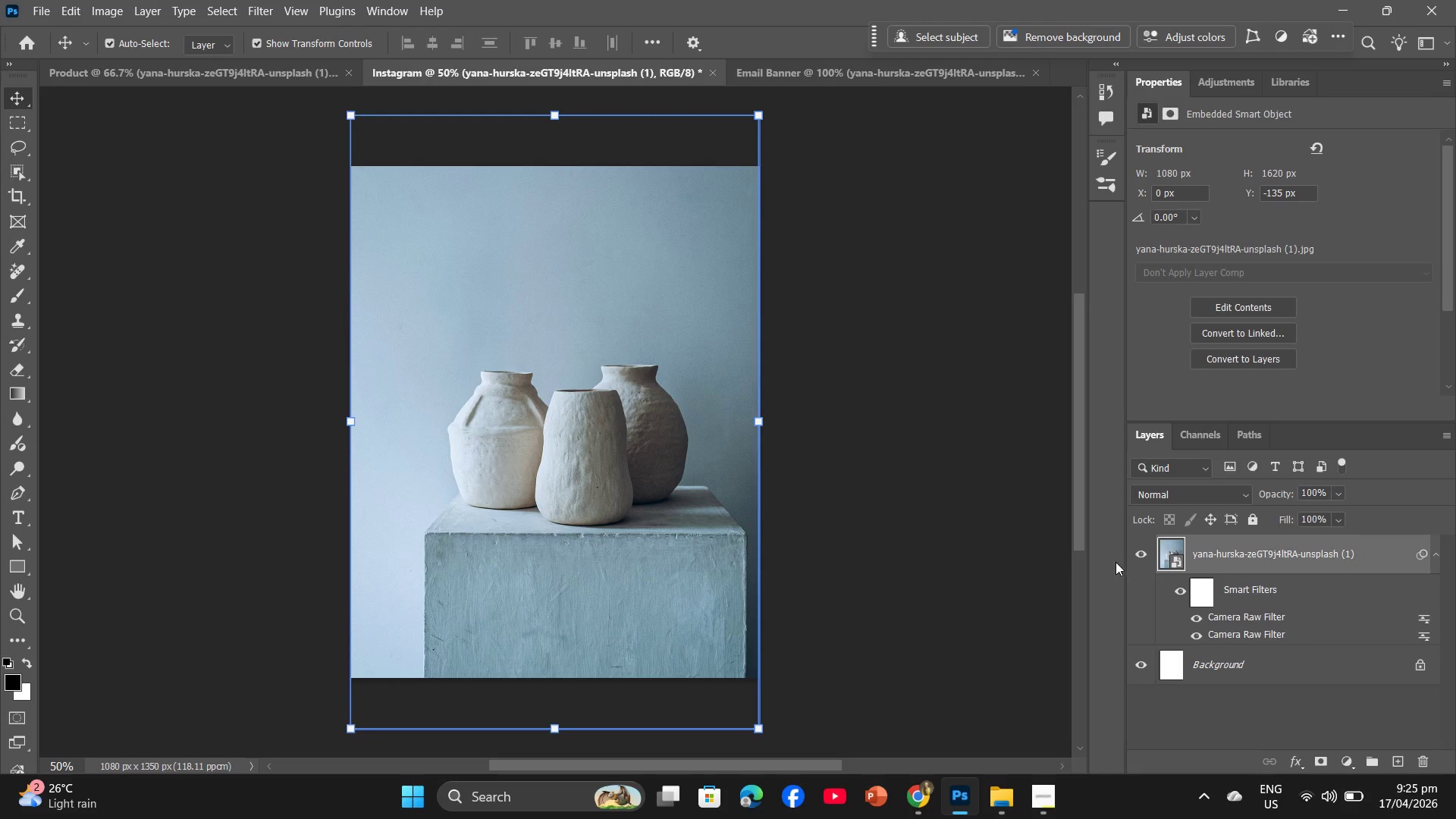 
wait(7.8)
 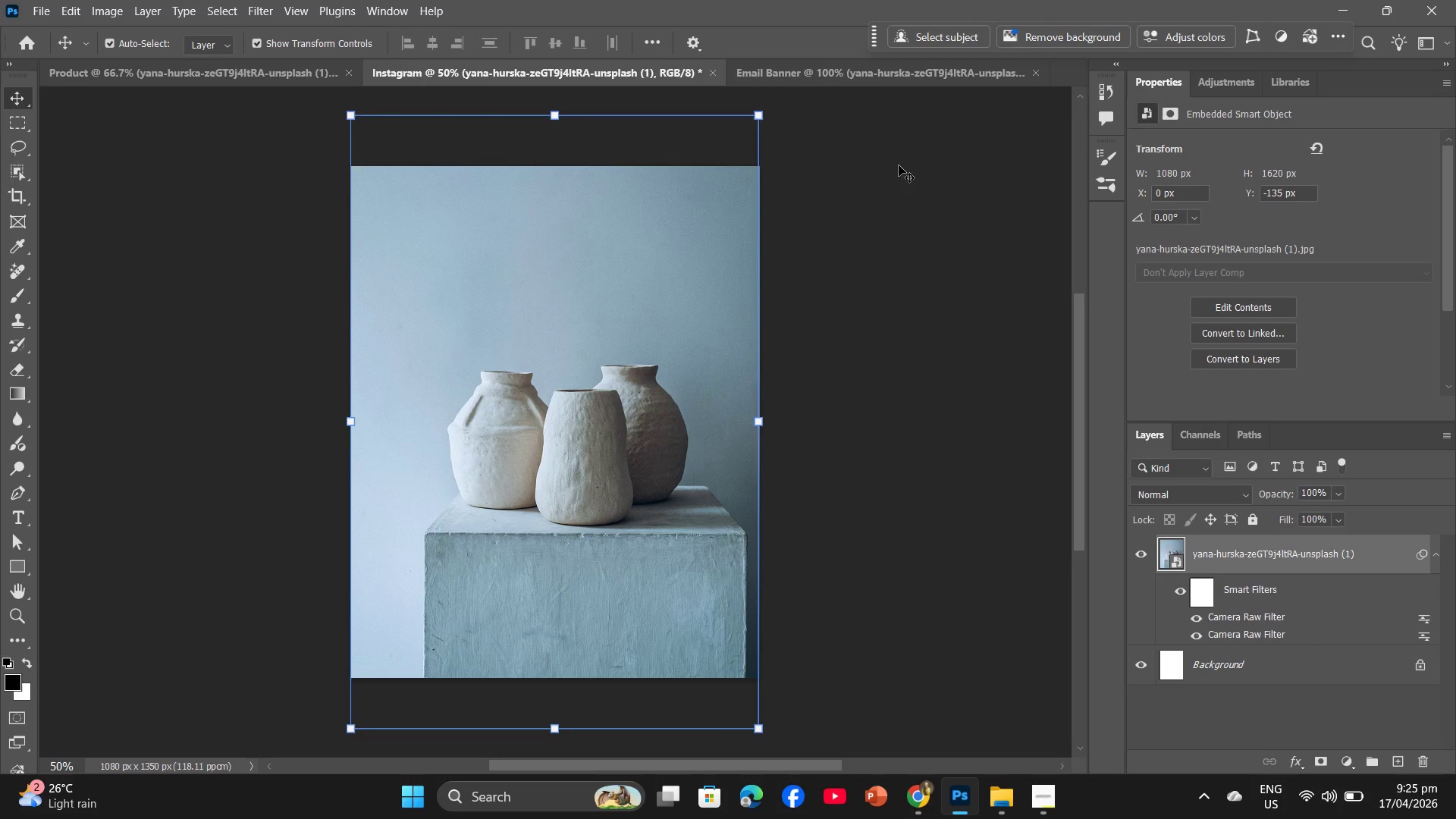 
key(Control+Z)
 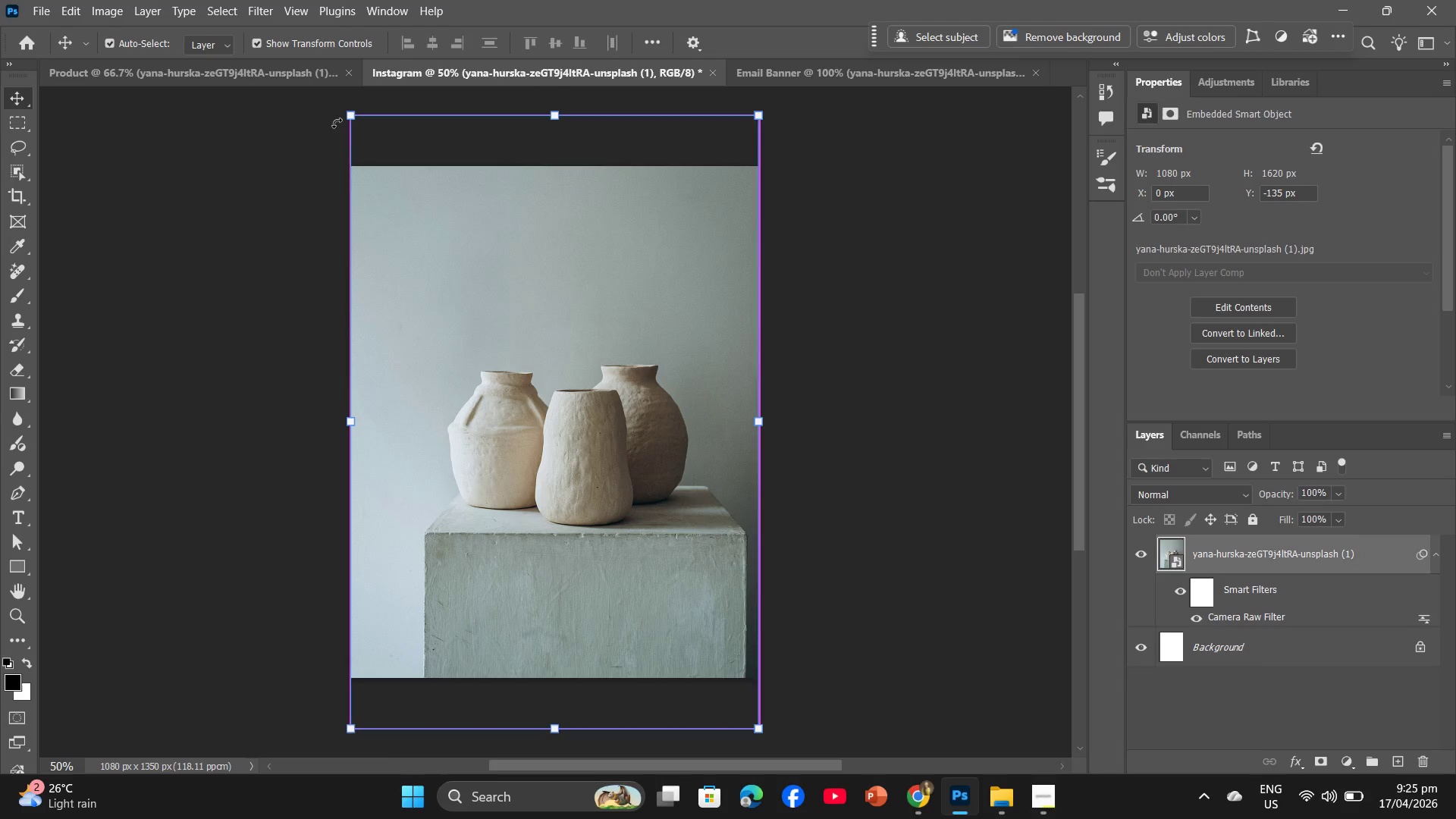 
left_click([295, 68])
 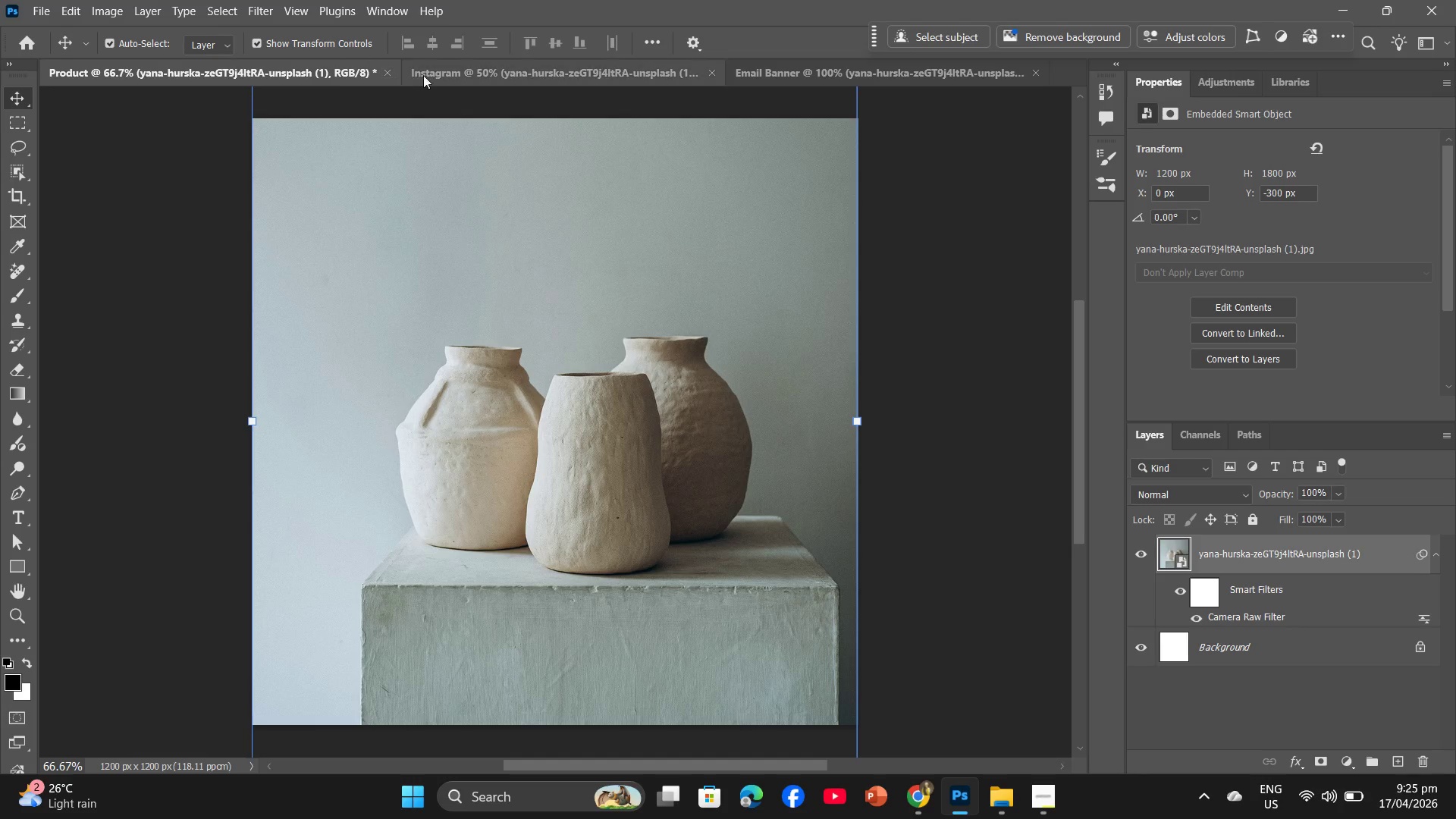 
left_click([434, 73])
 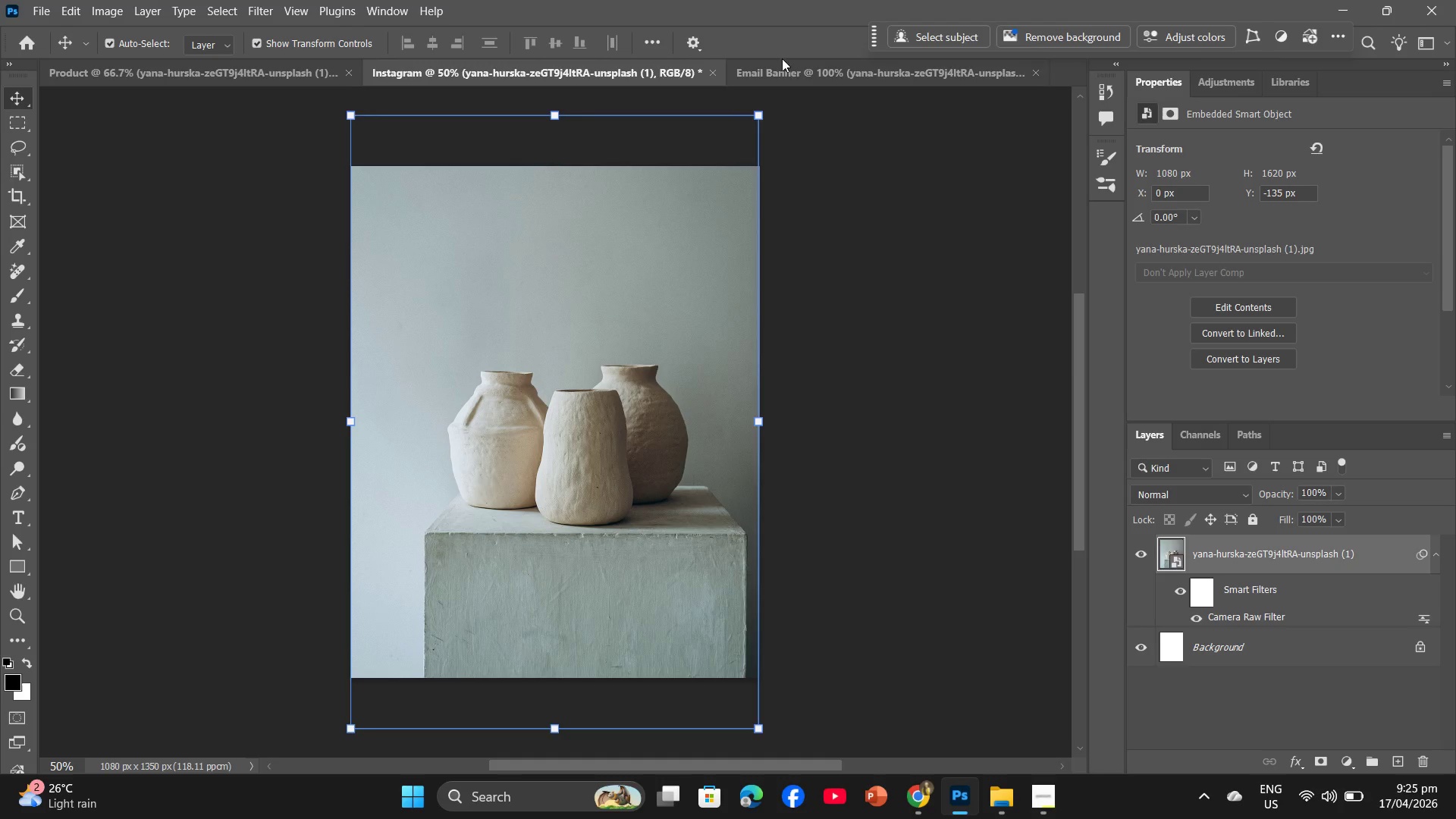 
left_click([791, 67])
 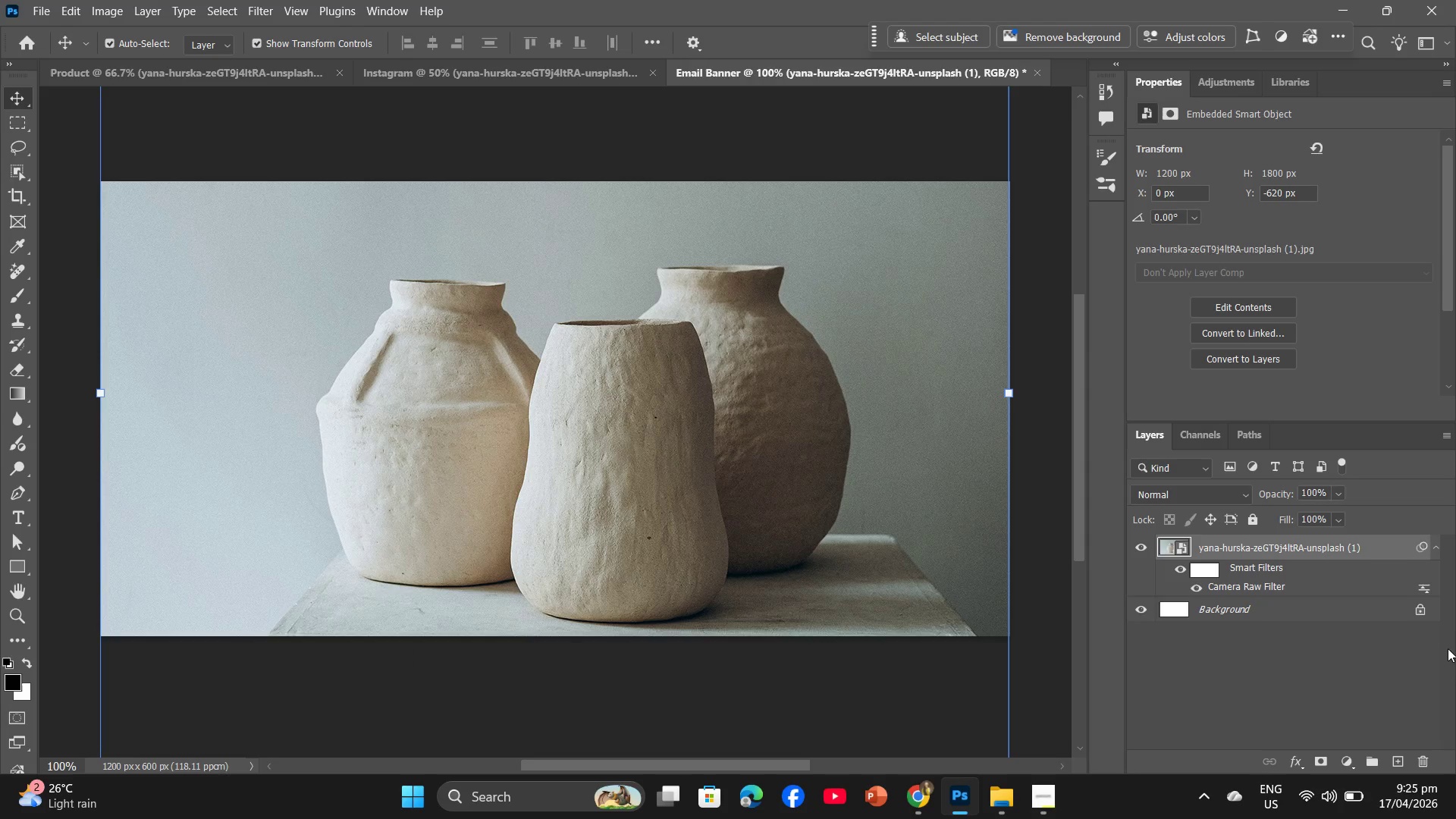 
wait(6.19)
 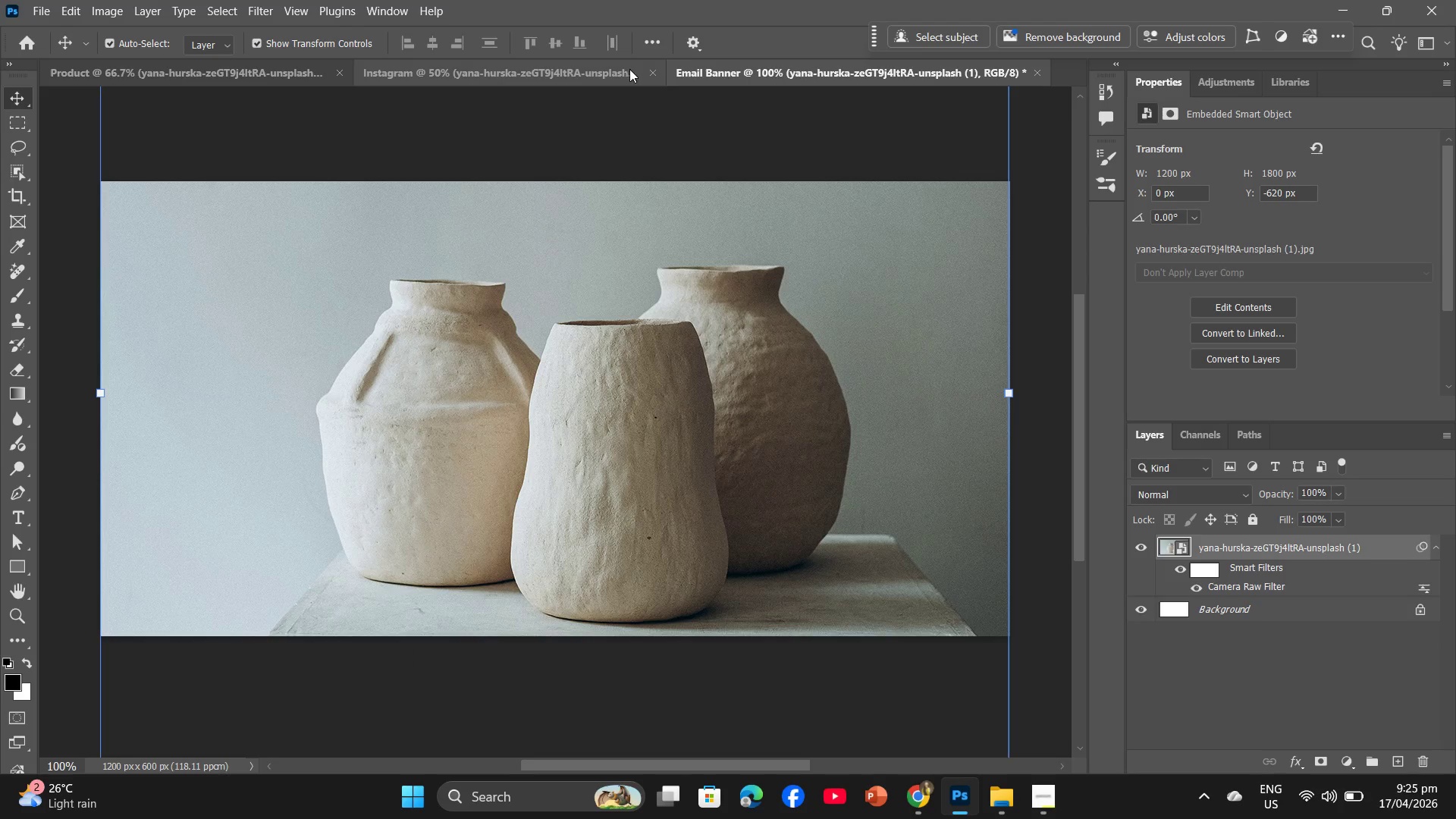 
left_click([459, 82])
 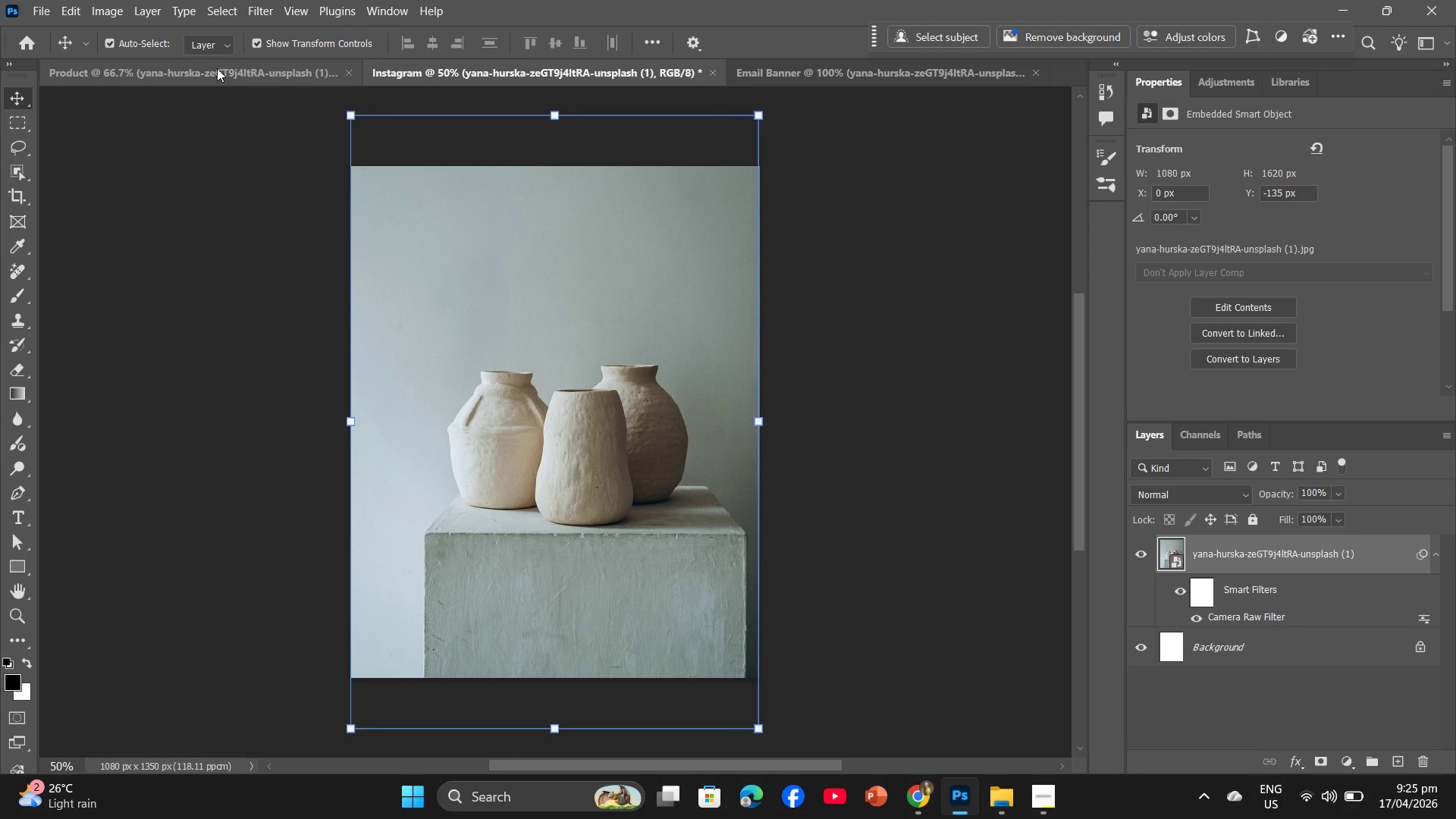 
left_click([217, 68])
 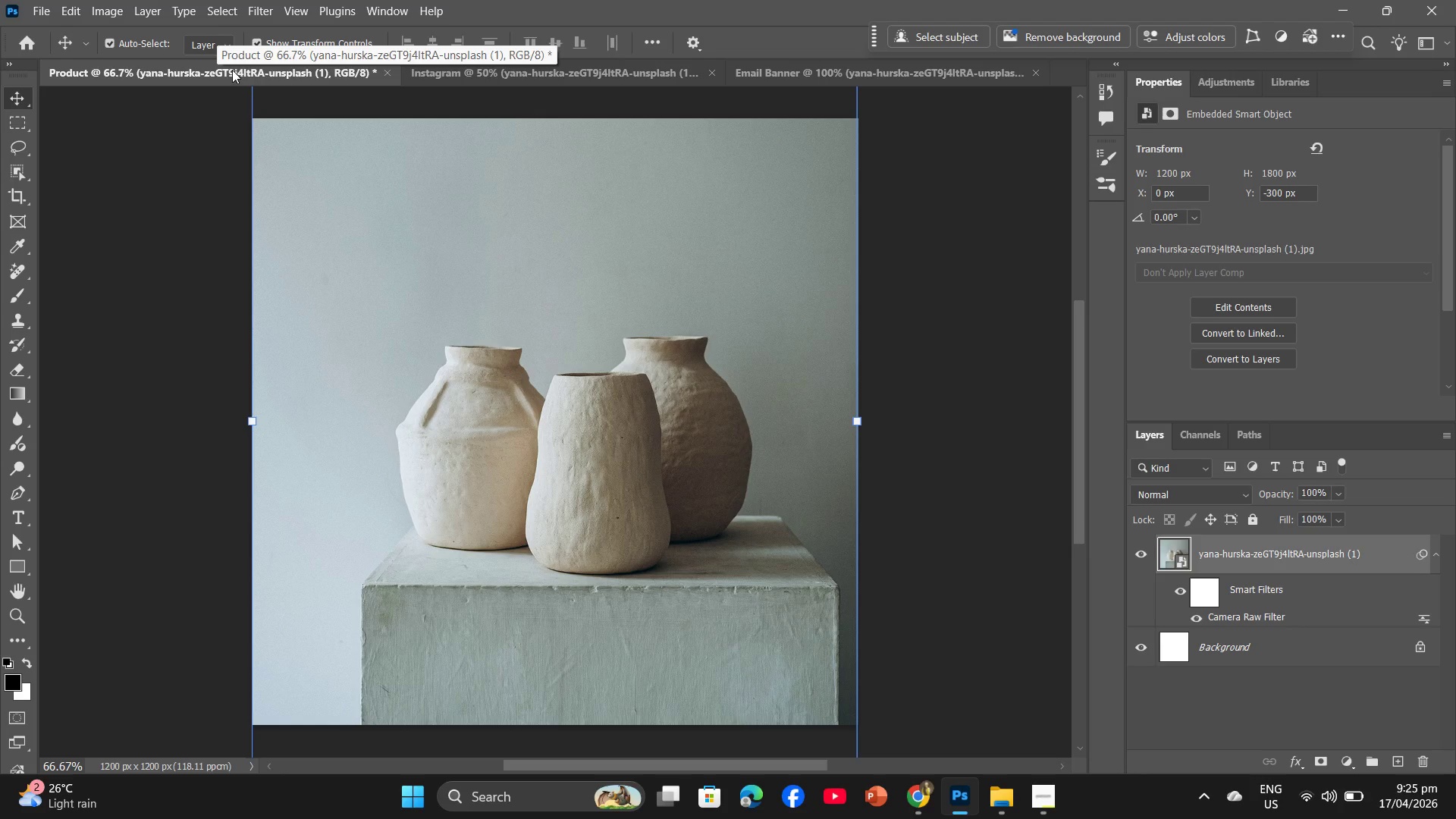 
key(Control+Z)
 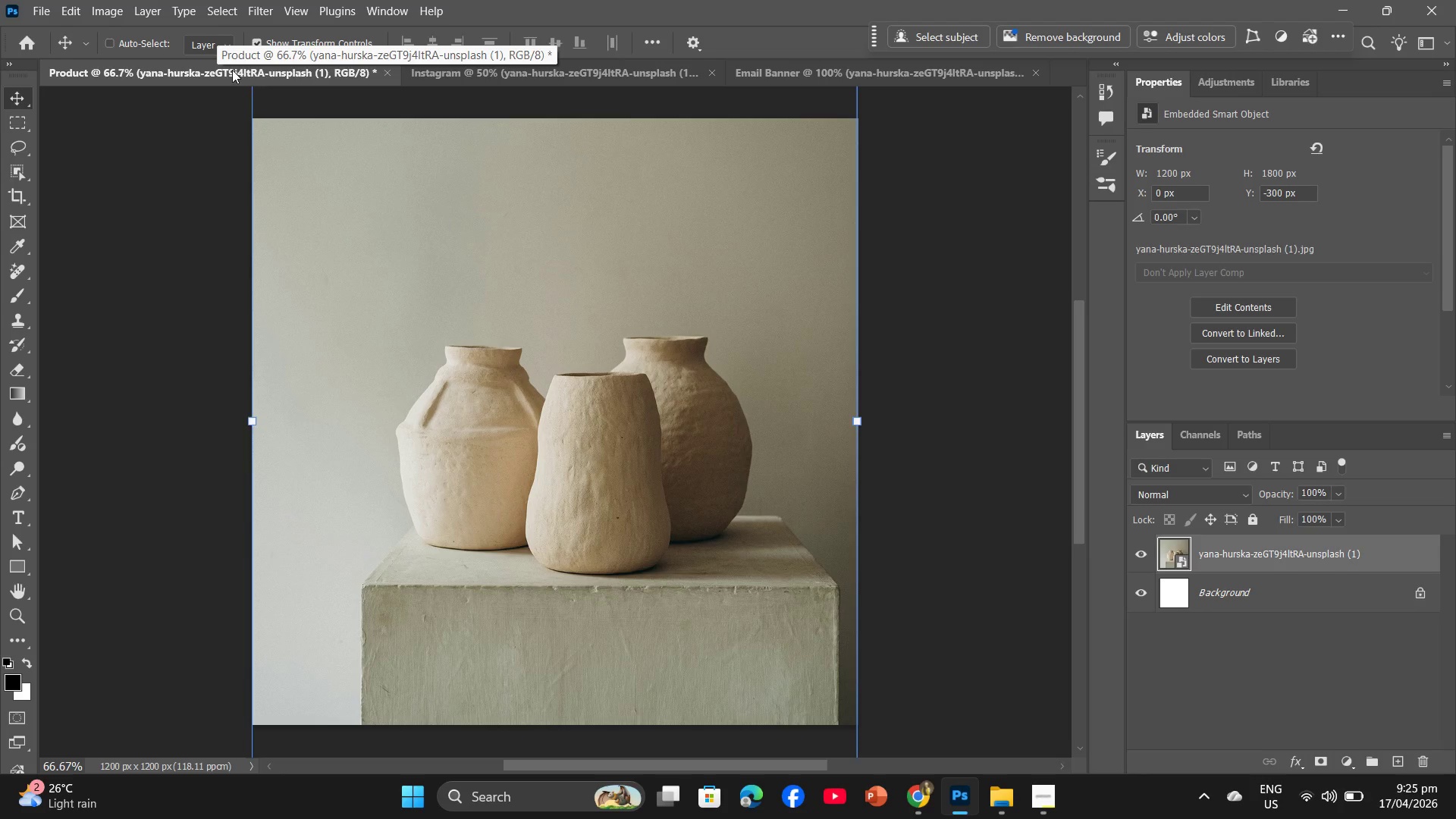 
key(Control+Z)
 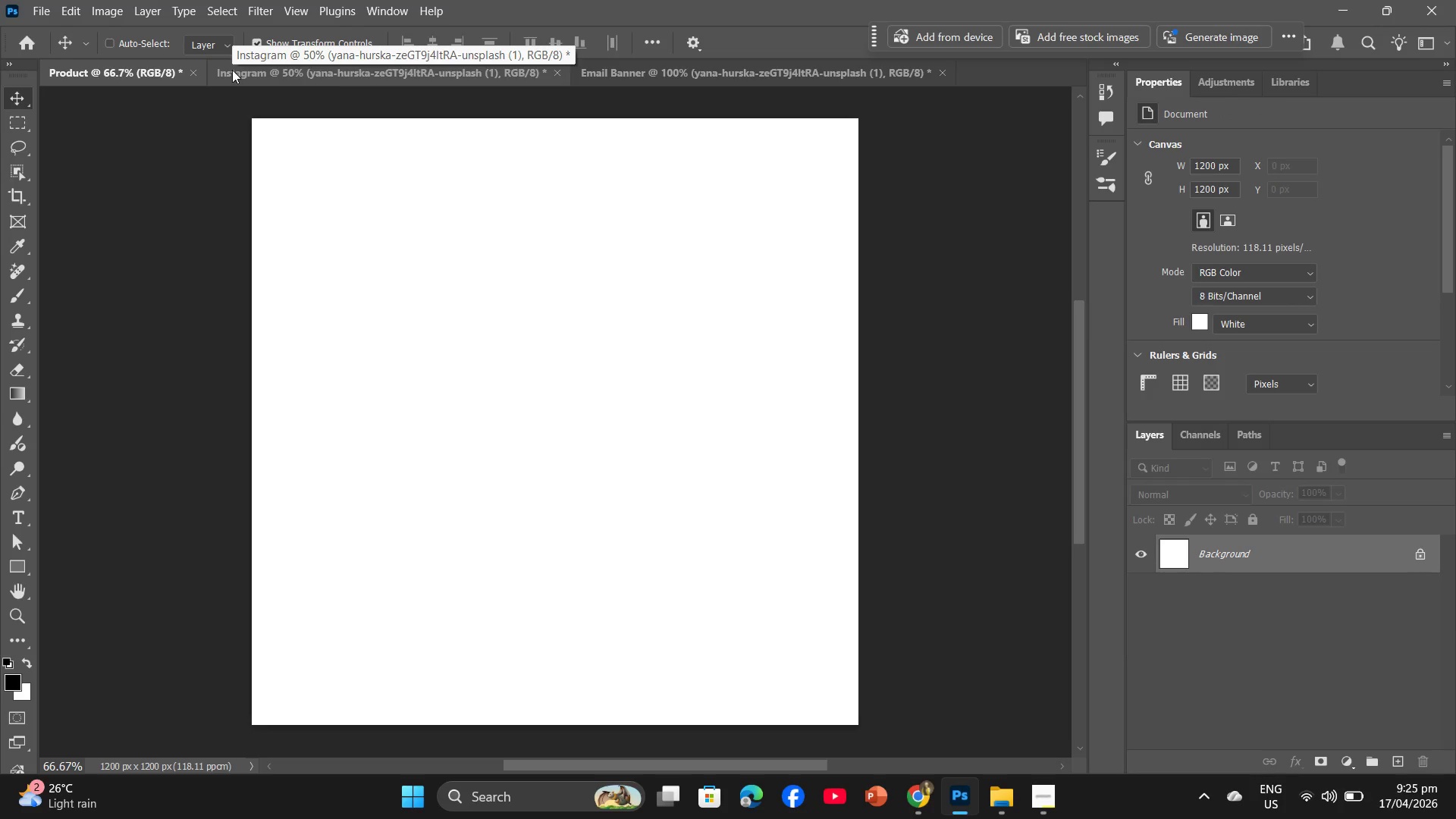 
key(Control+Z)
 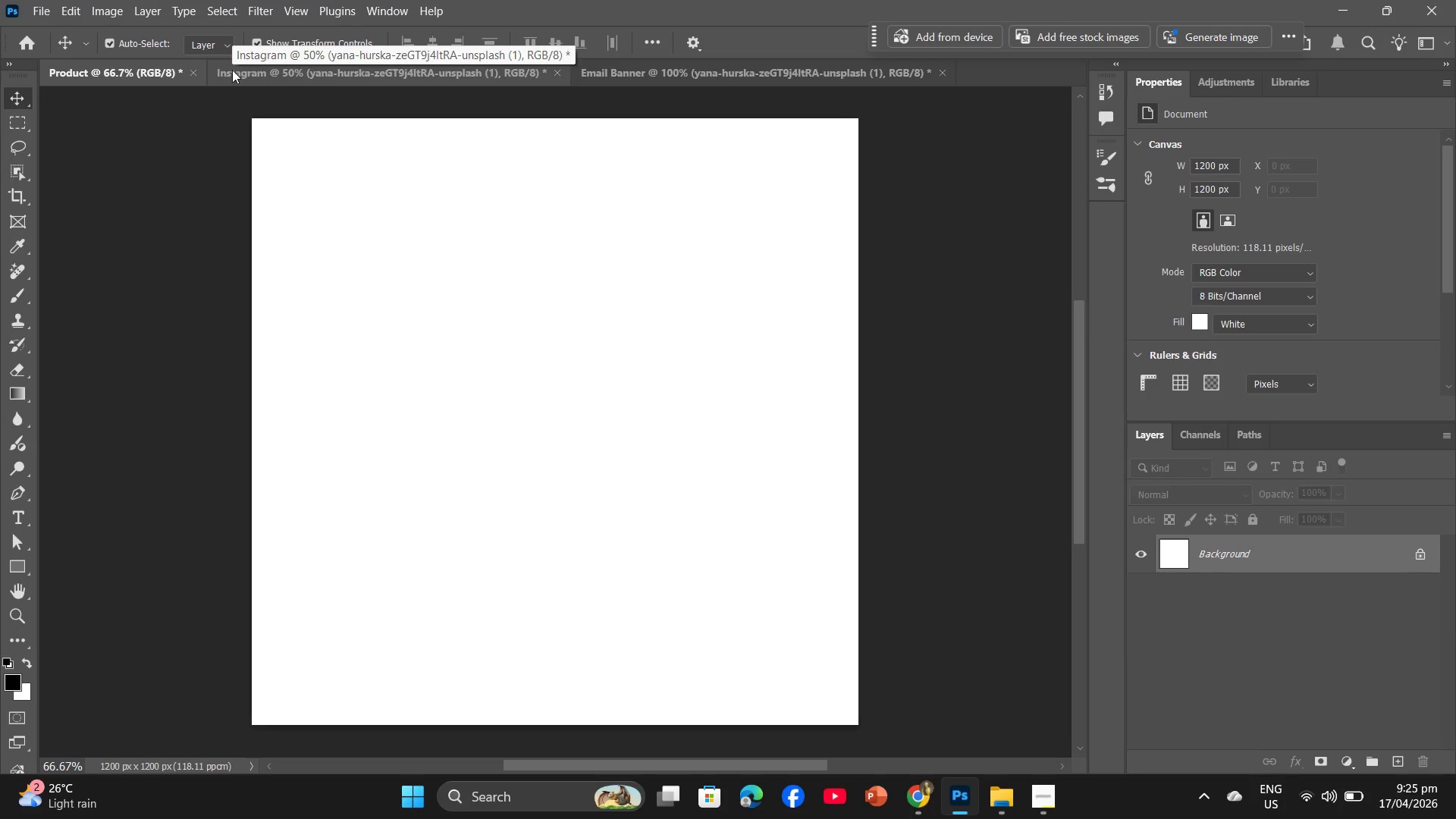 
key(Control+Z)
 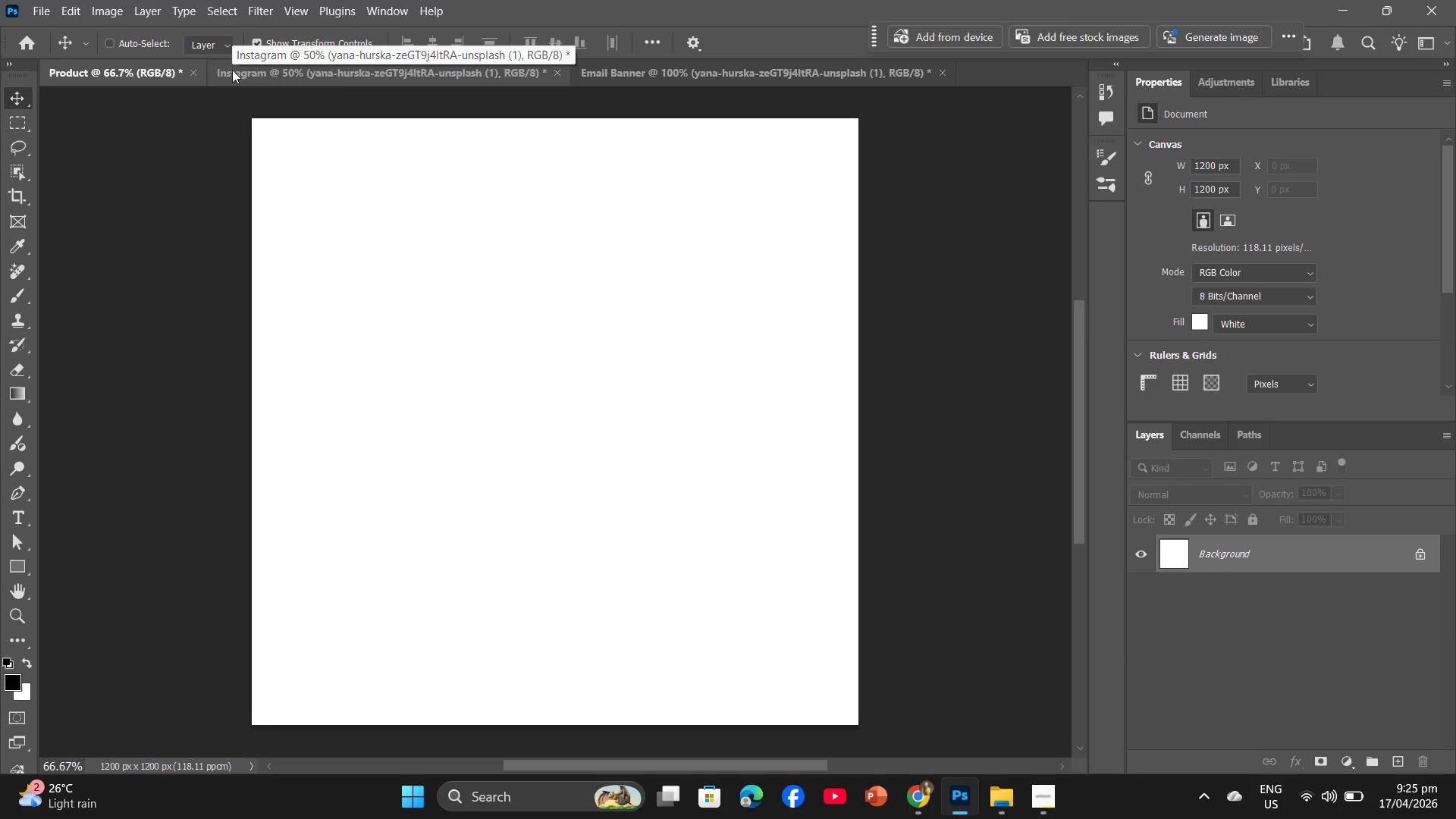 
key(Control+Z)
 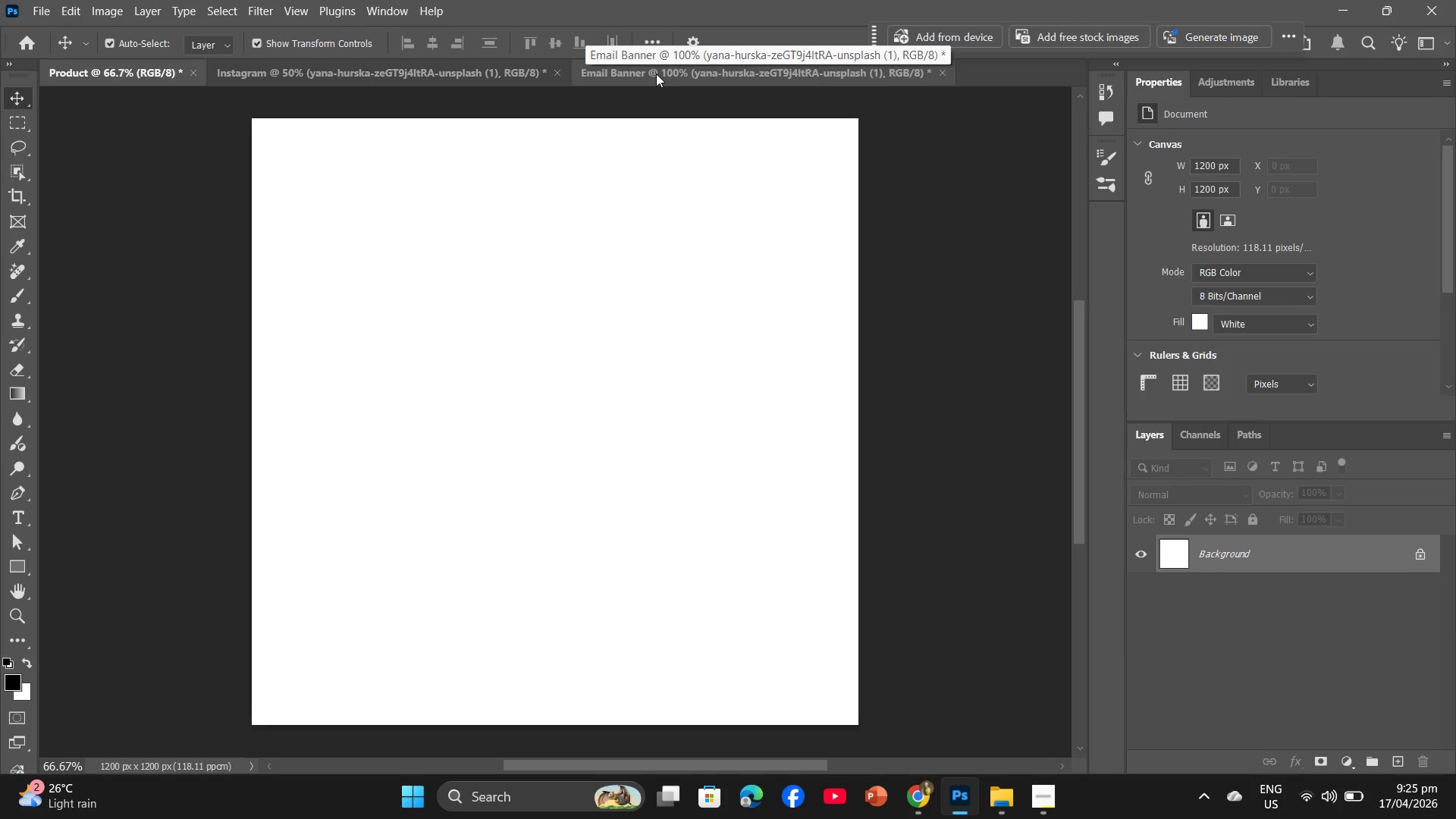 
left_click([656, 74])
 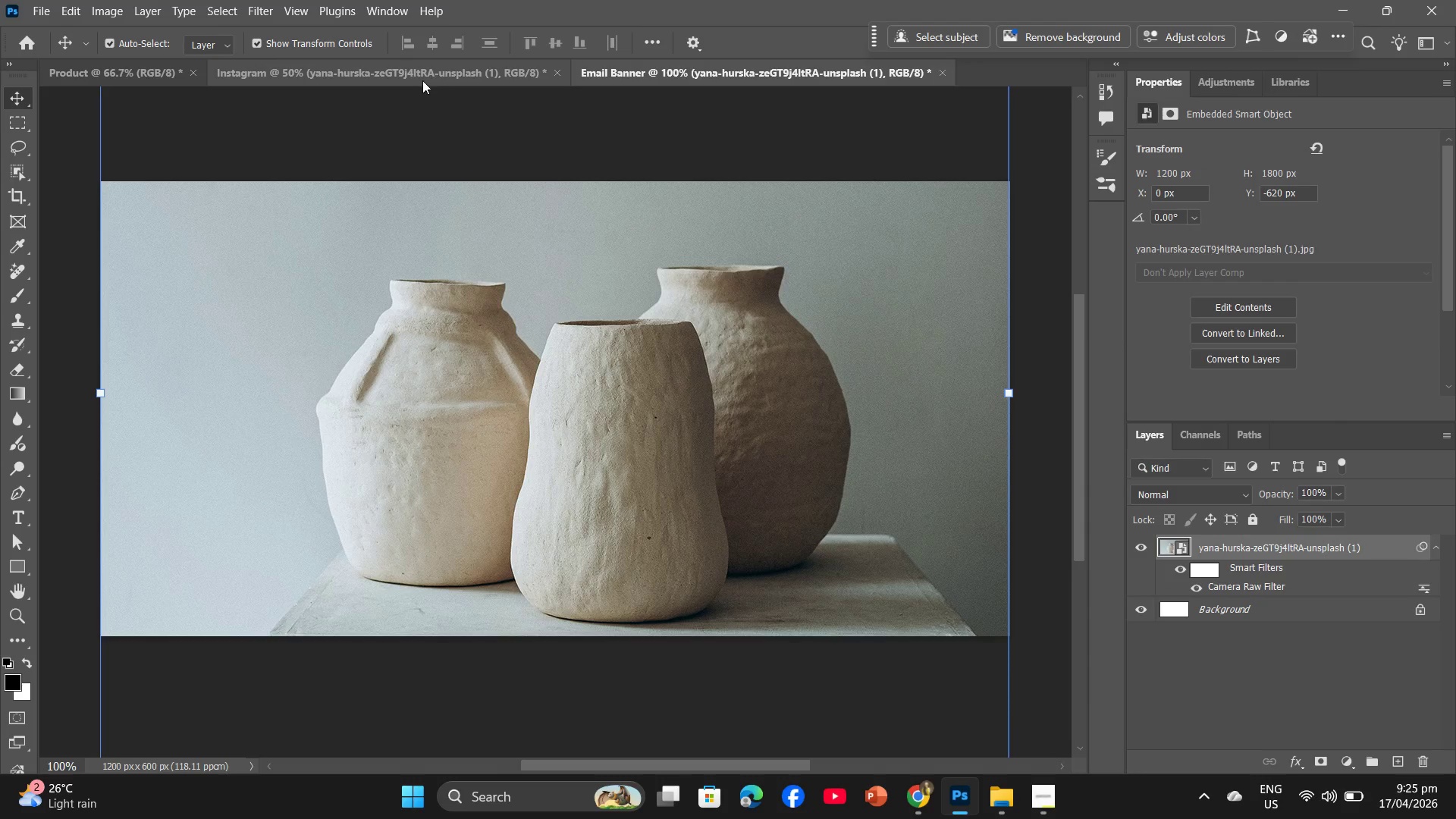 
key(Control+Z)
 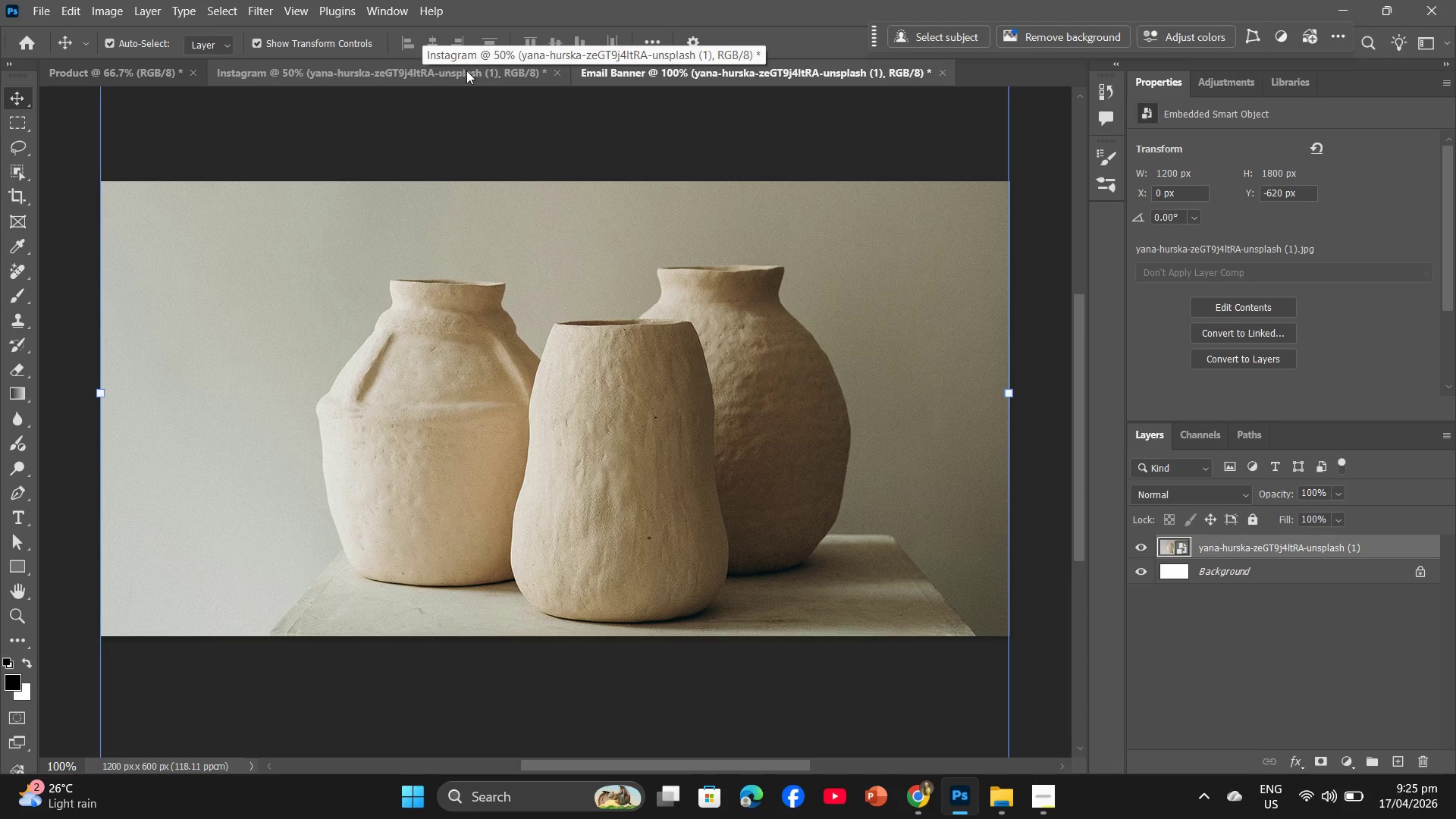 
key(Backspace)
 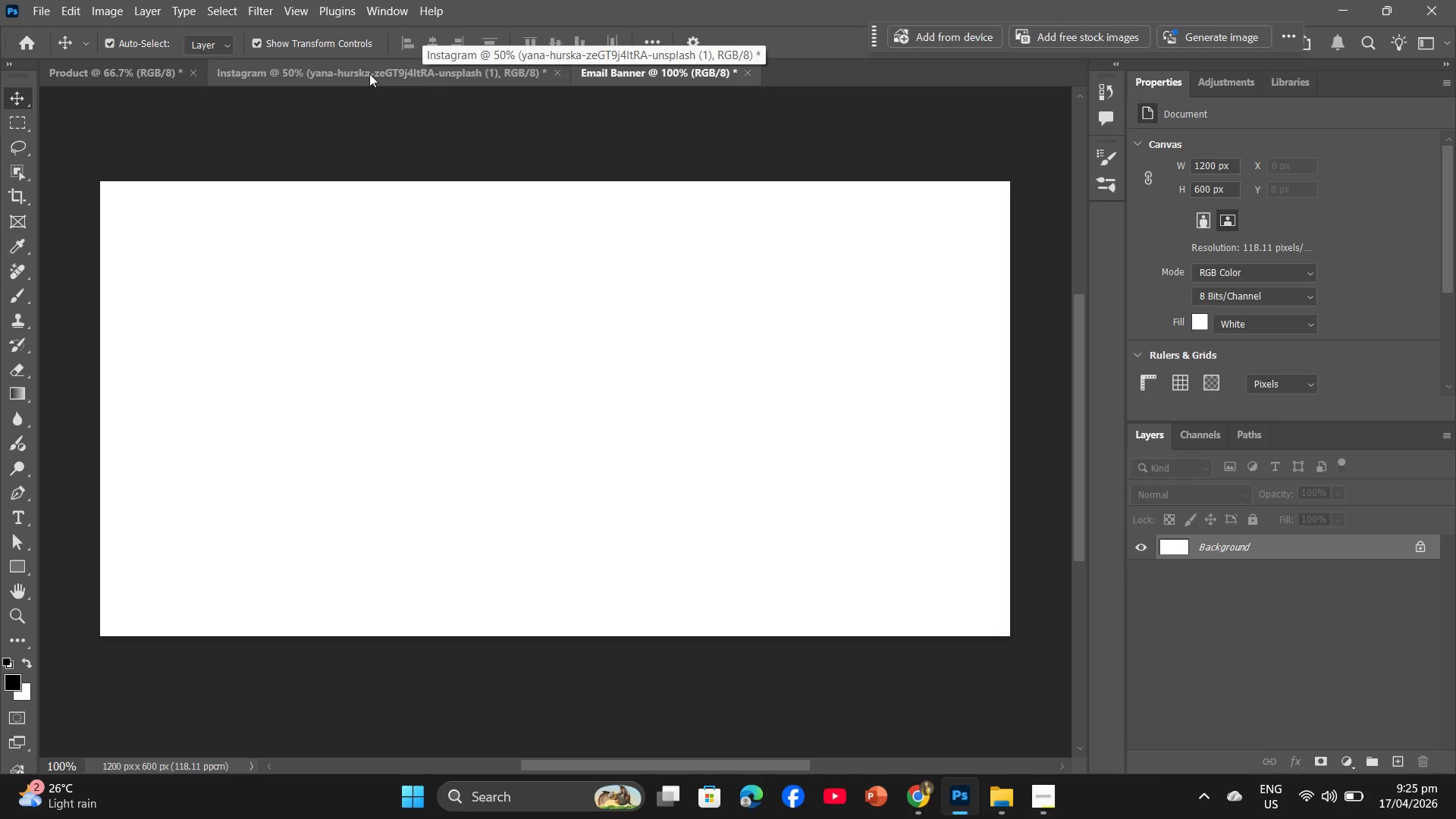 
left_click([369, 74])
 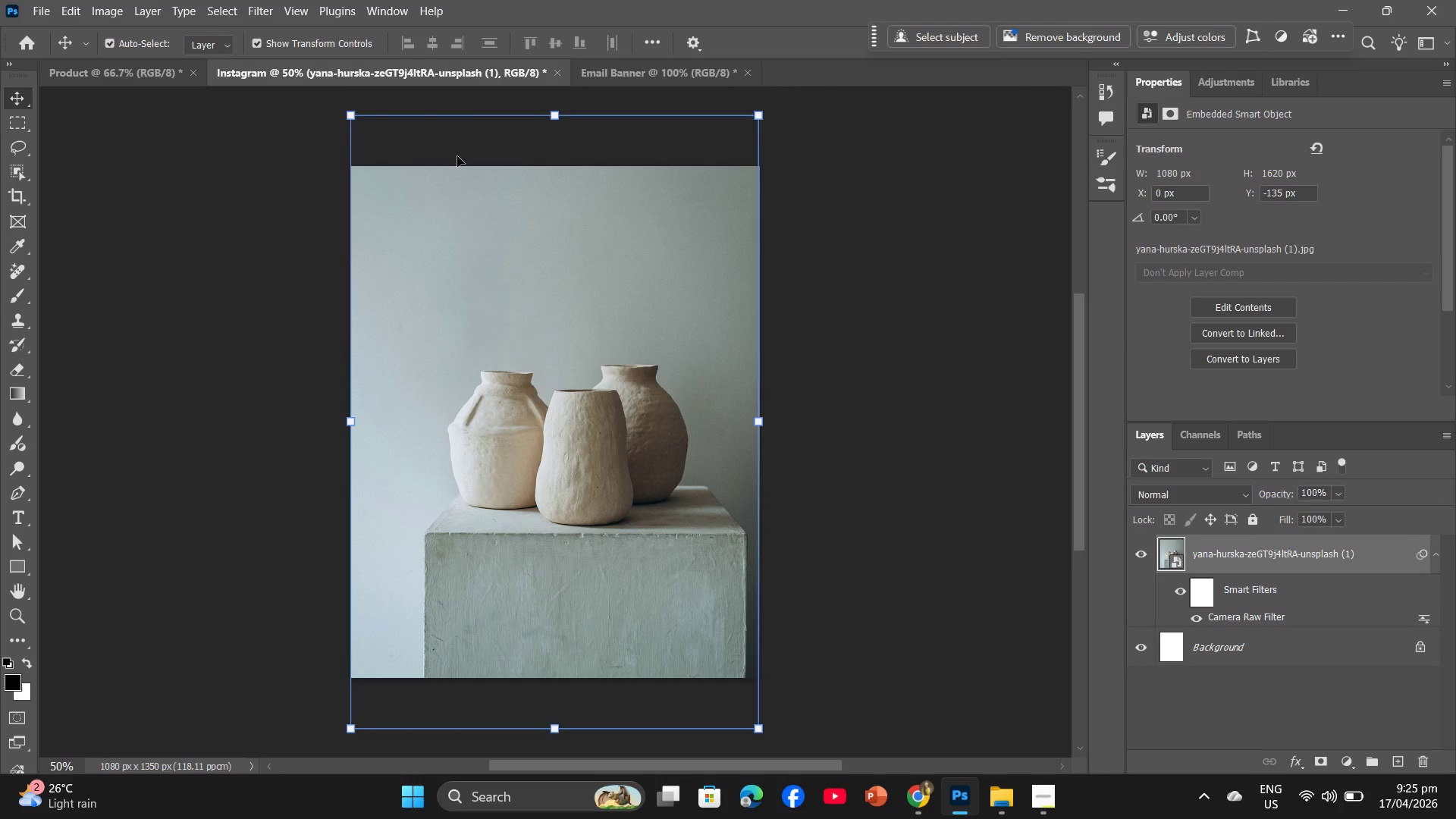 
key(Backspace)
 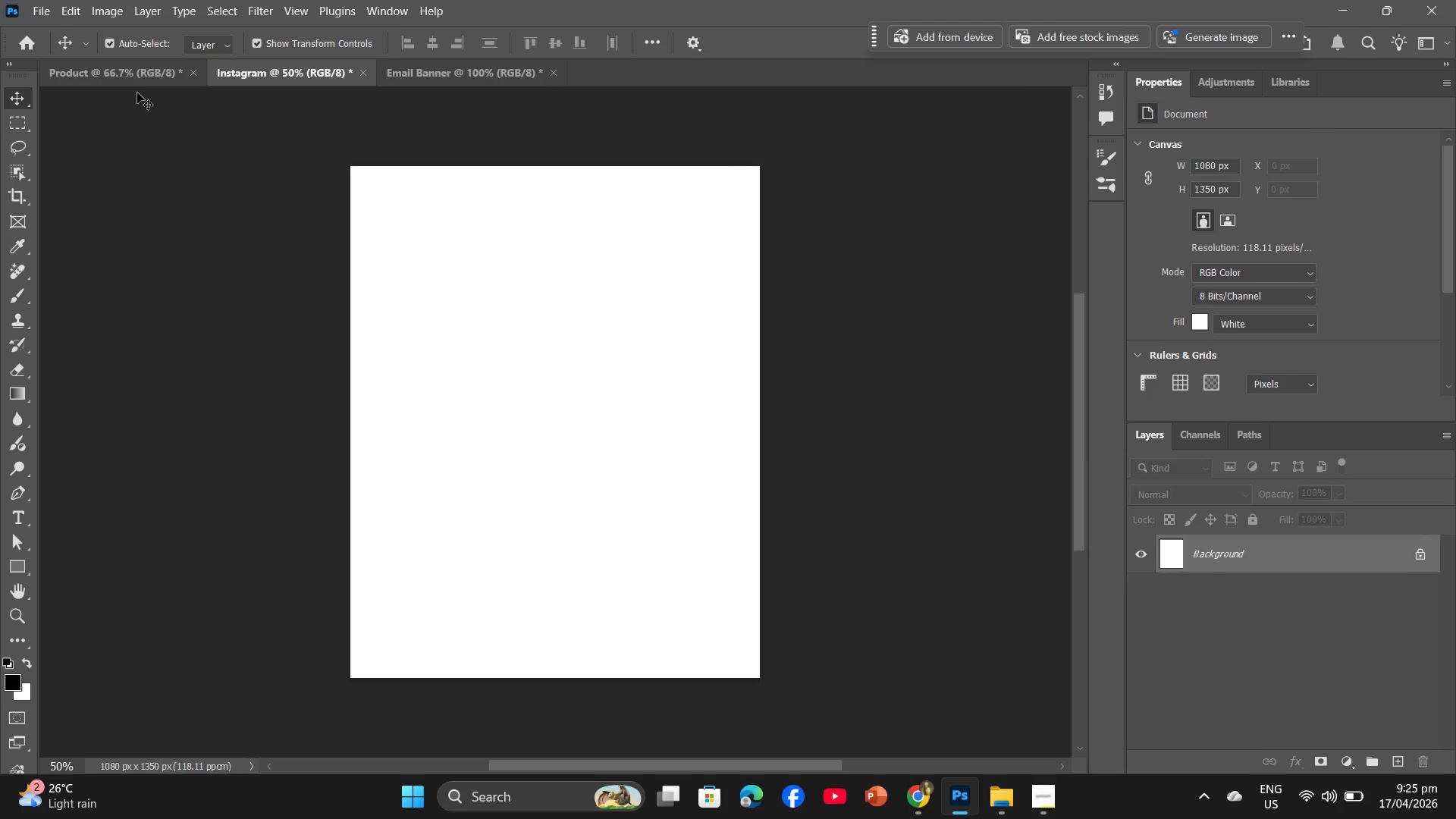 
left_click([132, 80])
 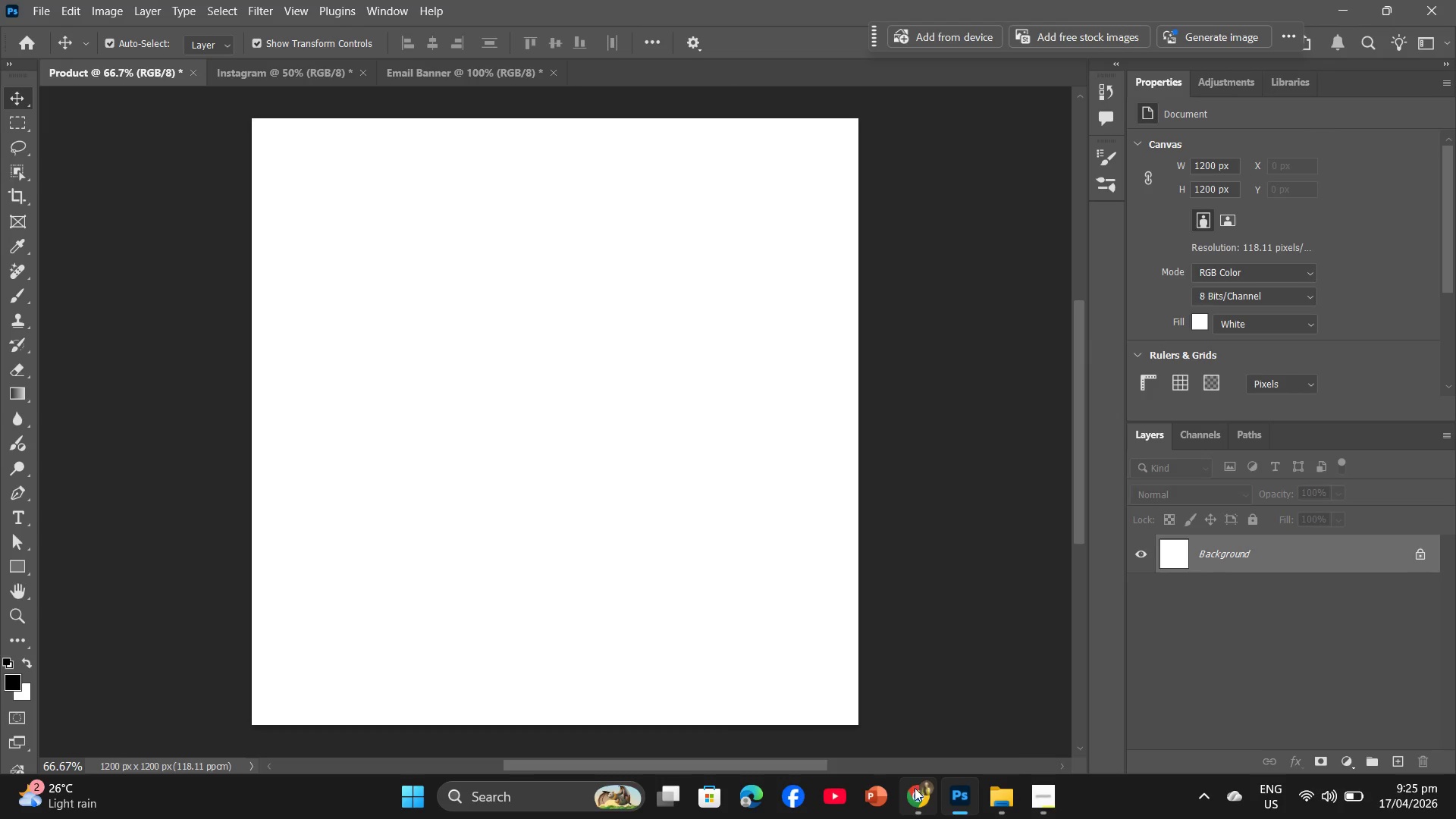 
left_click([916, 794])
 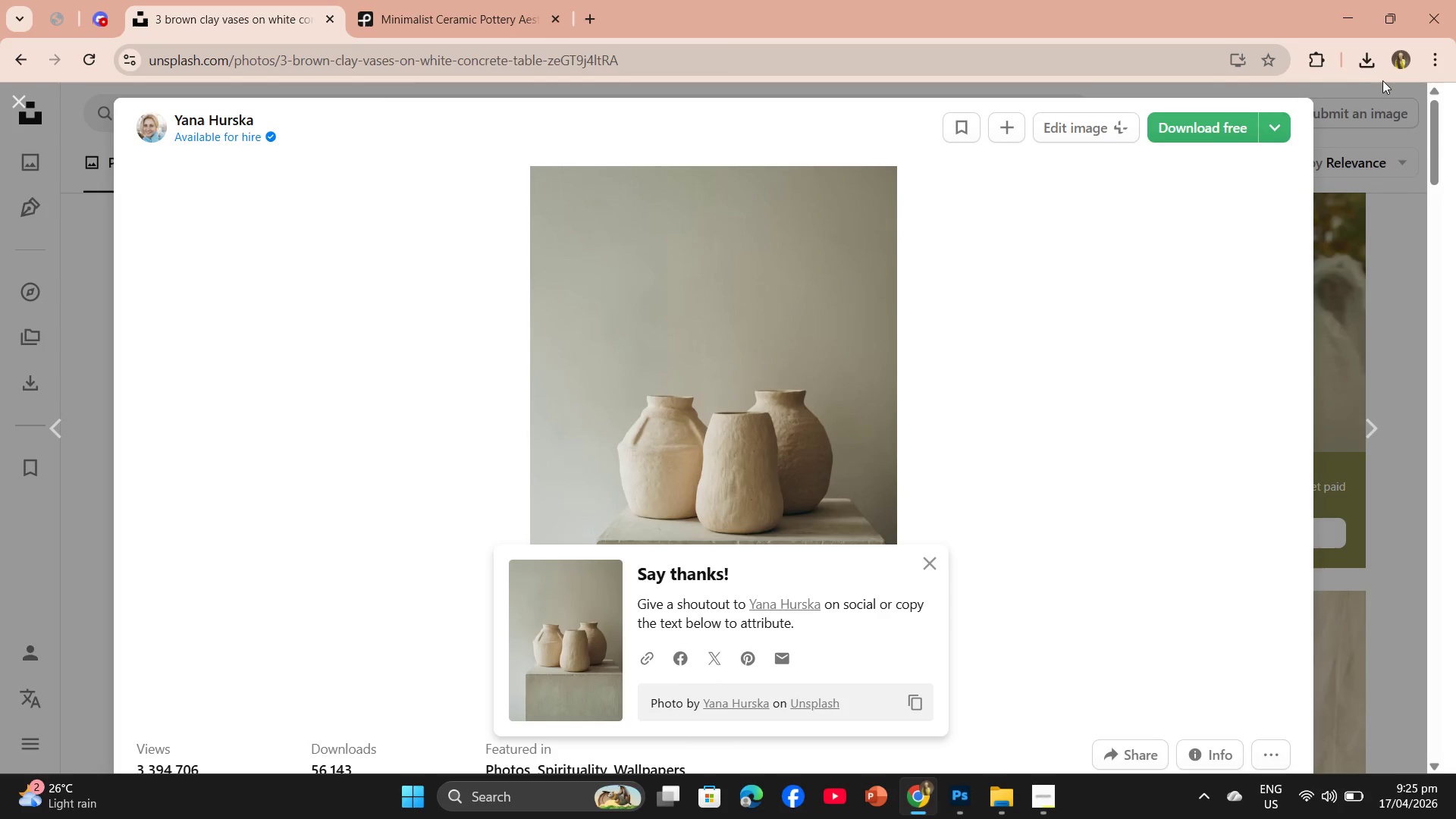 
left_click([1370, 67])
 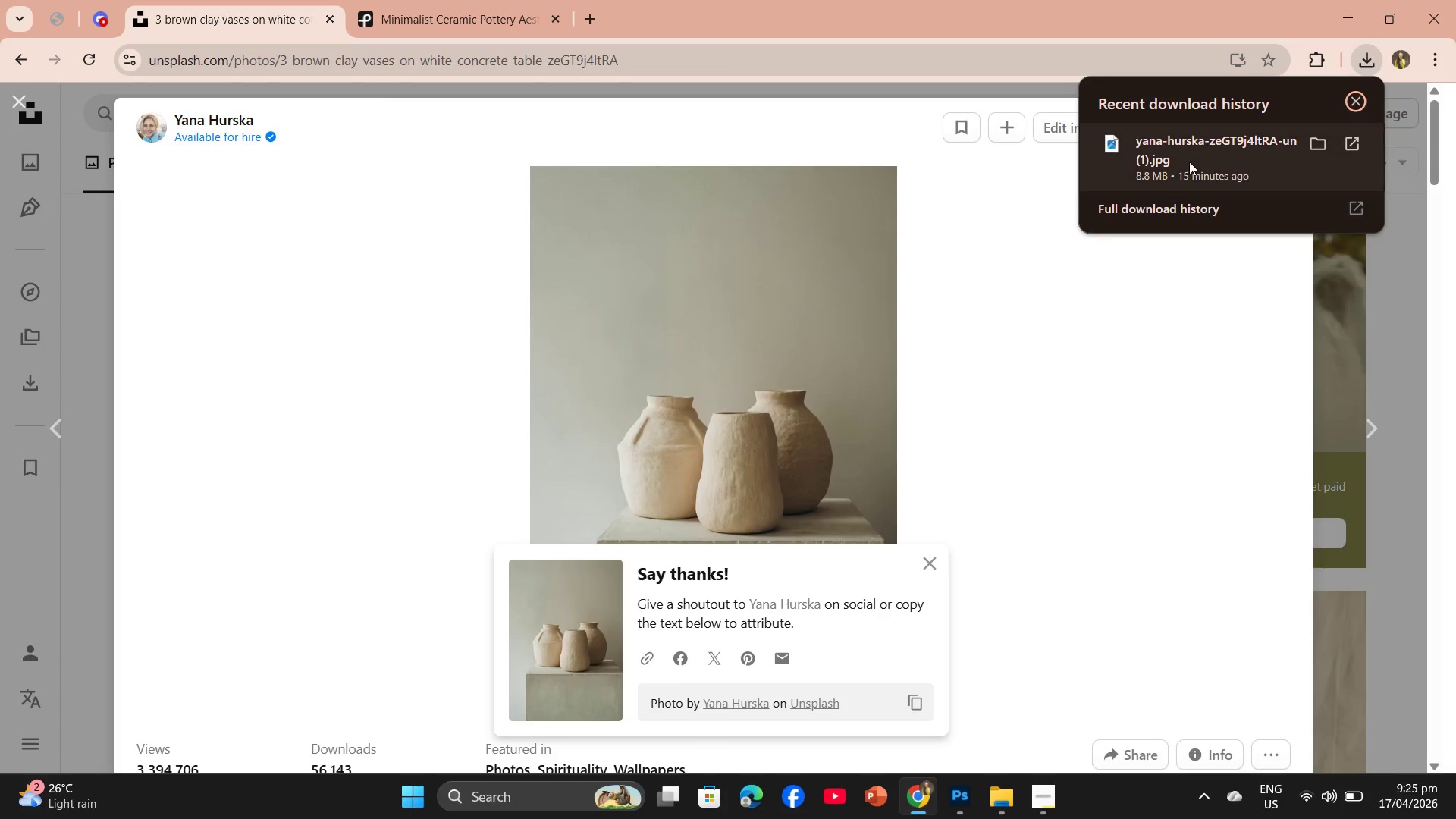 
left_click_drag(start_coordinate=[1189, 162], to_coordinate=[593, 391])
 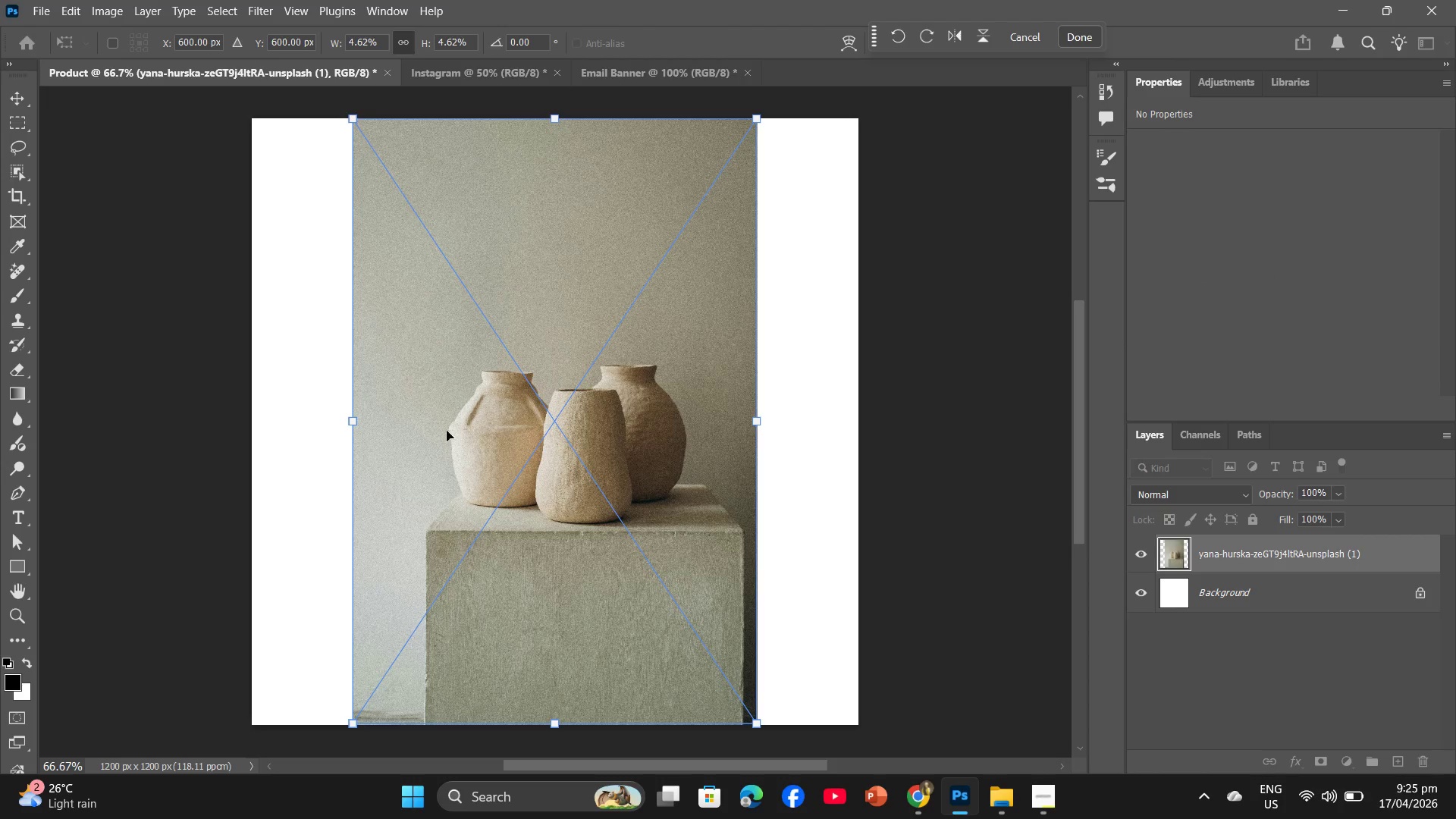 
left_click_drag(start_coordinate=[353, 421], to_coordinate=[259, 404])
 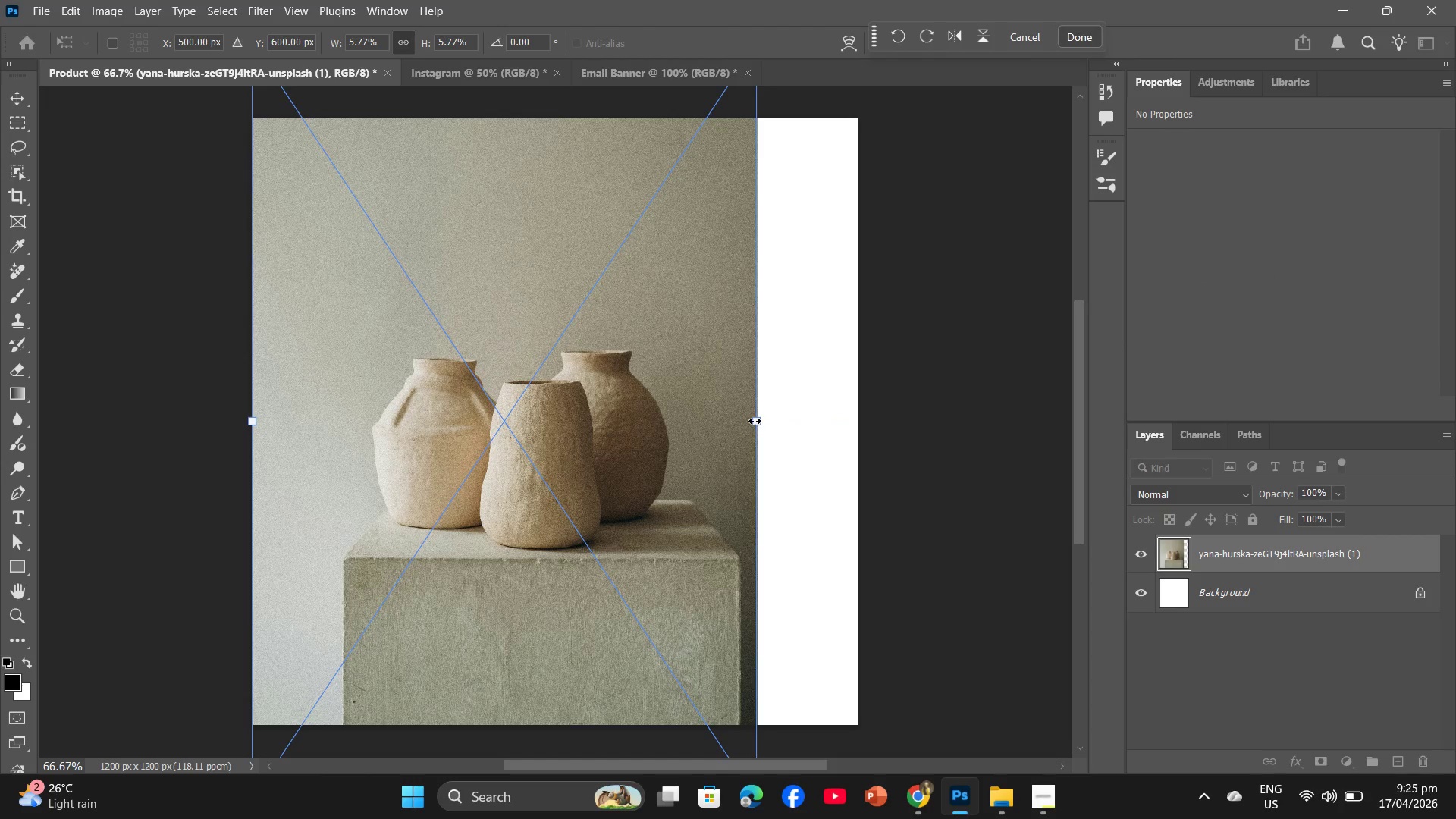 
left_click_drag(start_coordinate=[755, 421], to_coordinate=[849, 431])
 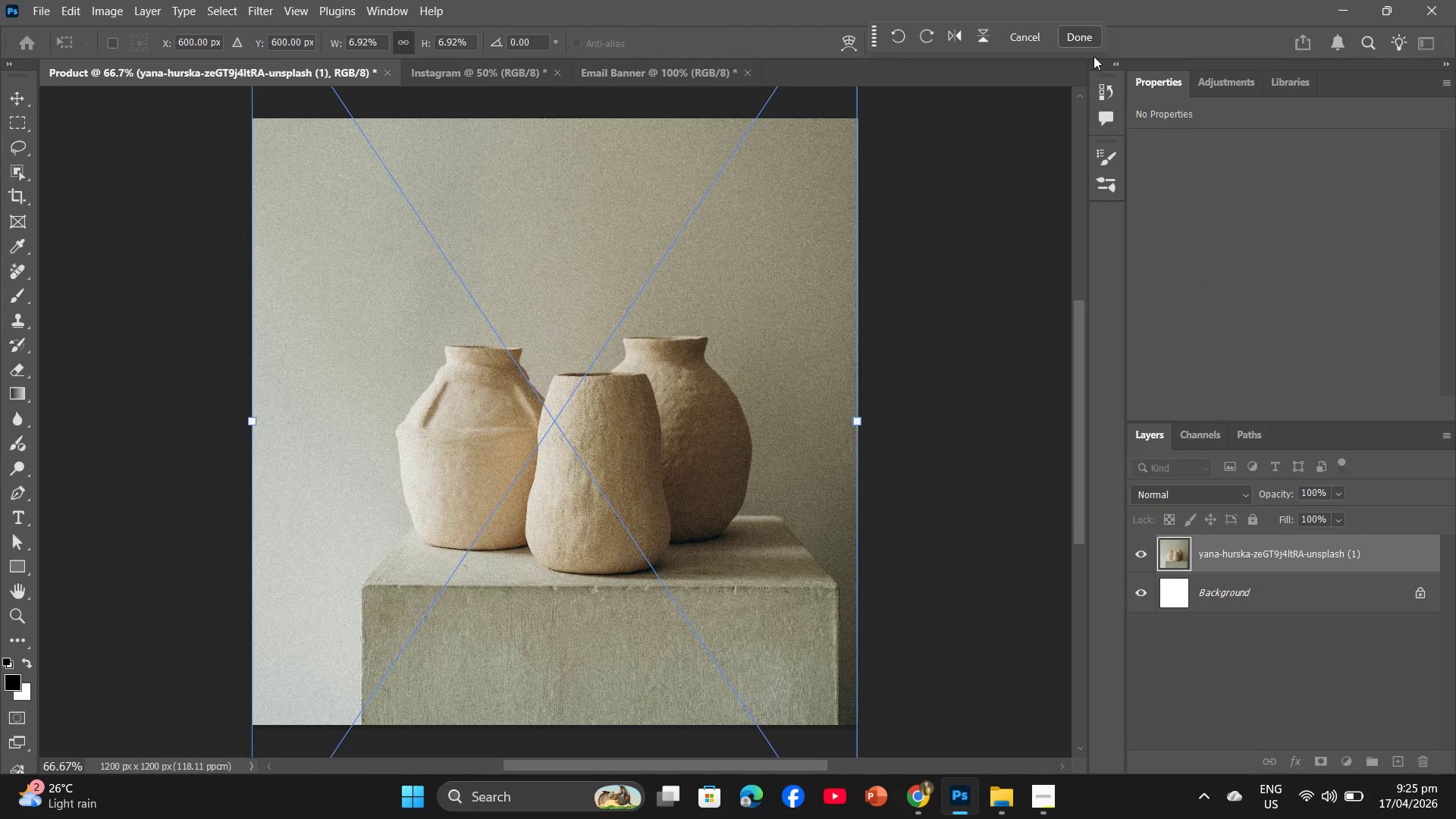 
left_click([1092, 37])
 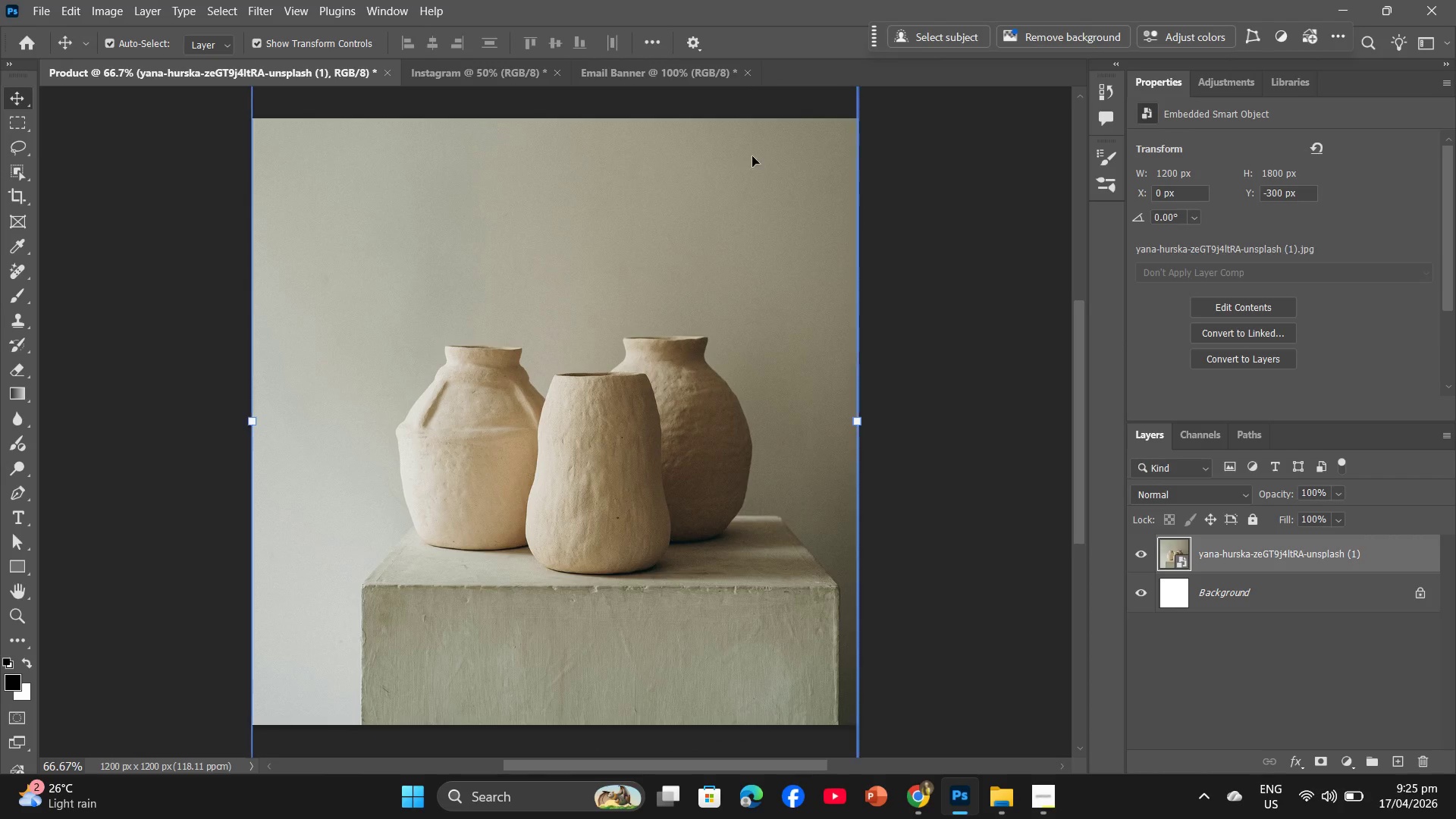 
left_click([443, 68])
 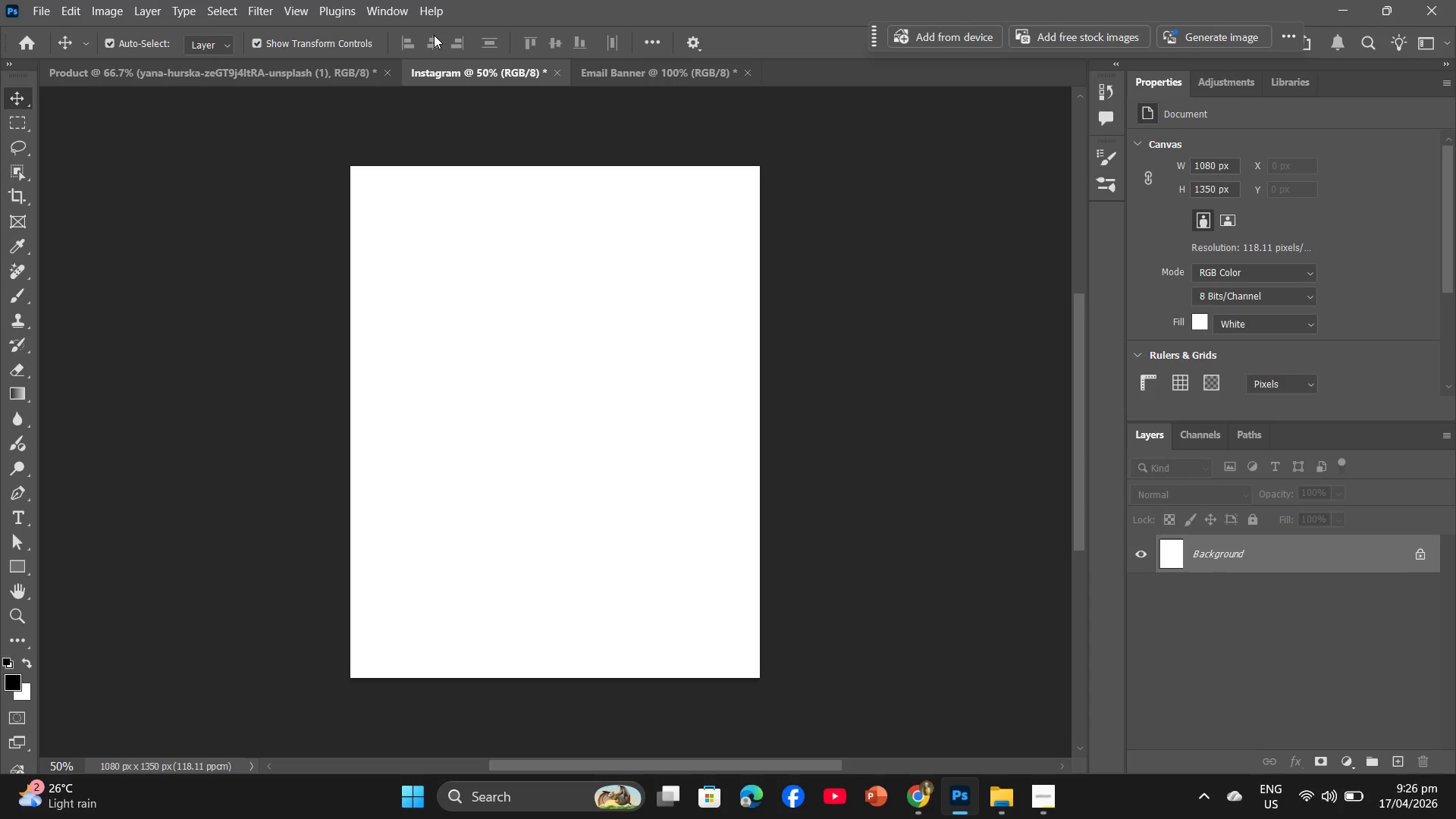 
wait(41.2)
 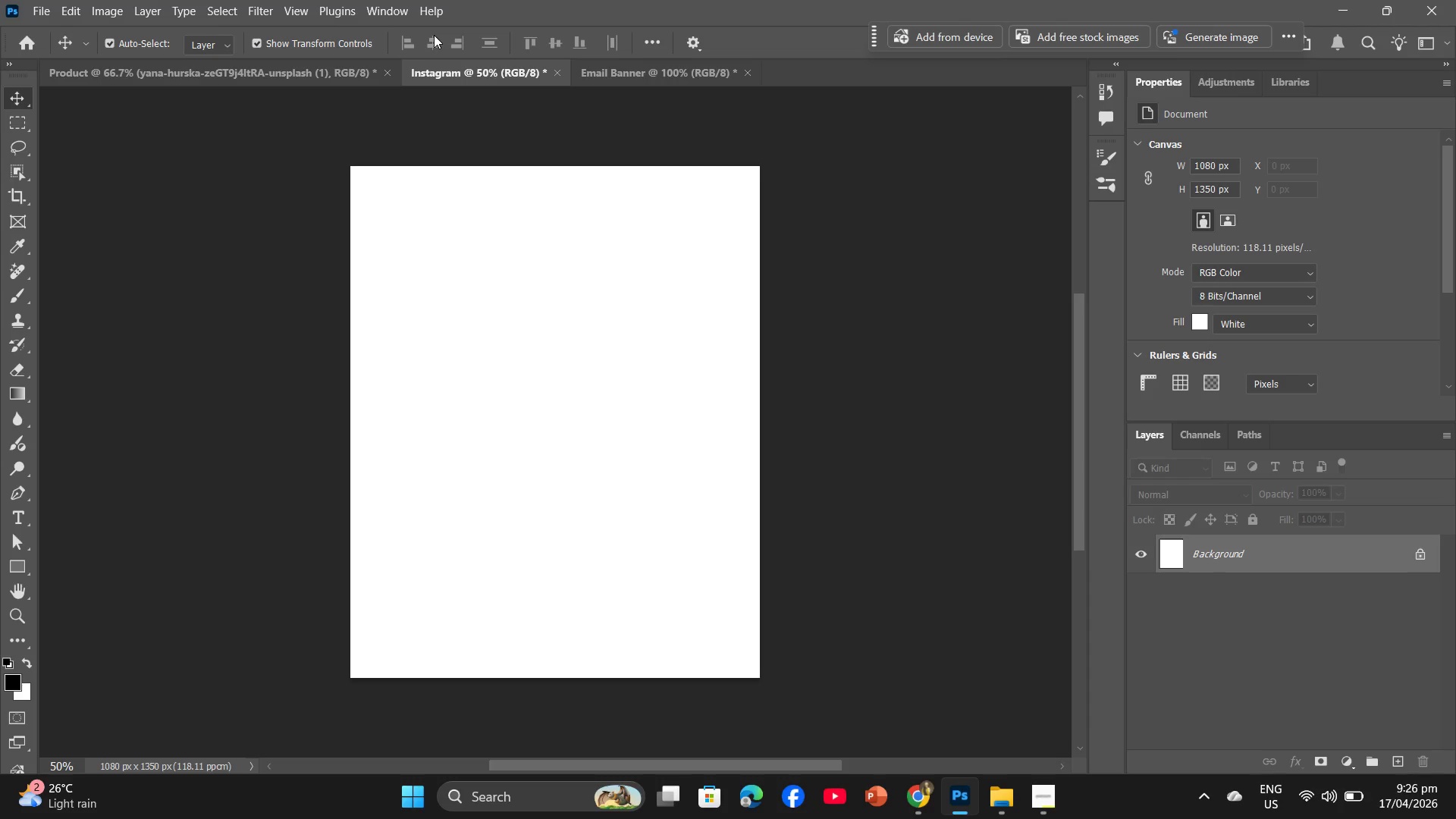 
left_click([924, 801])
 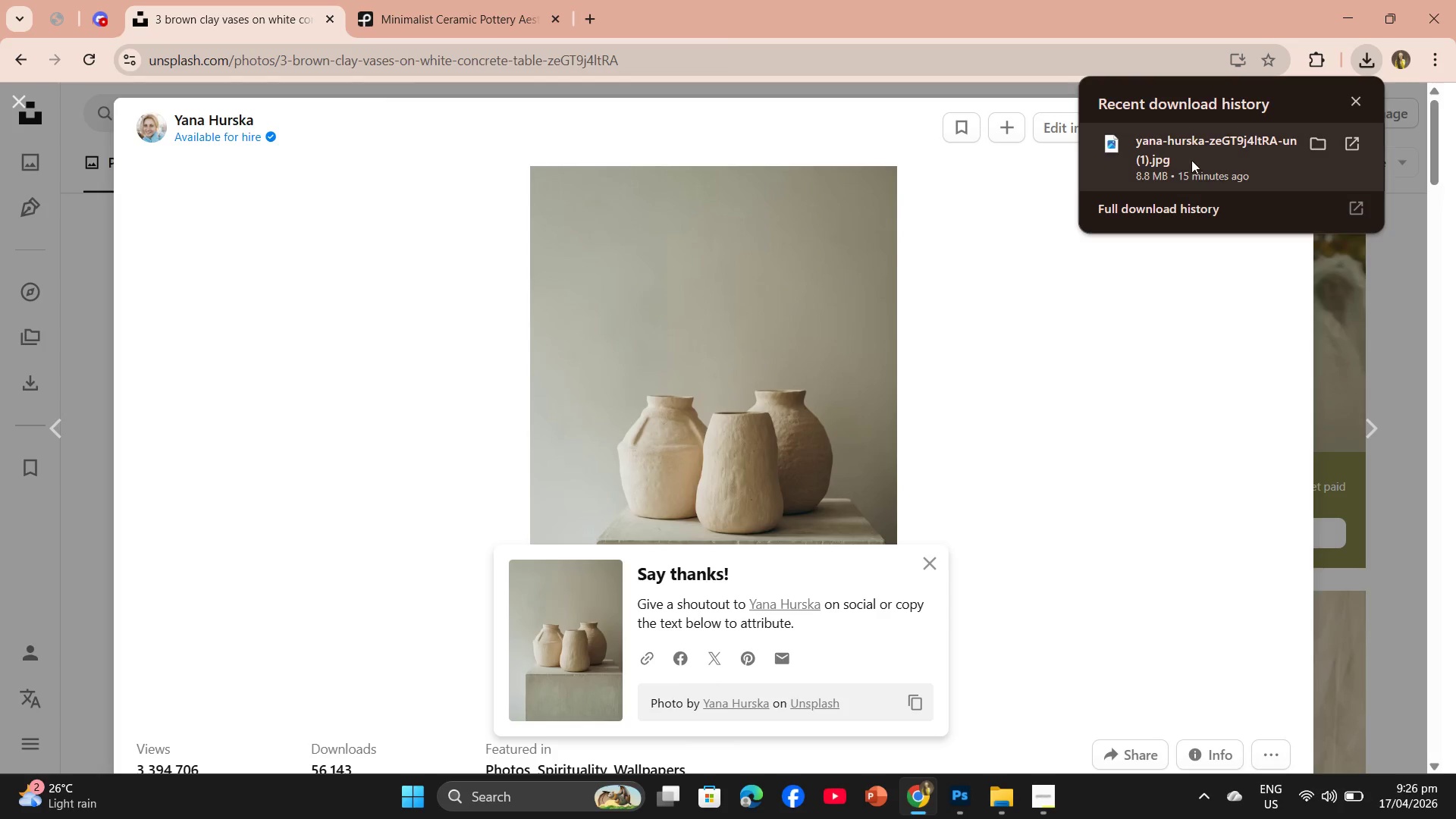 
left_click_drag(start_coordinate=[1197, 156], to_coordinate=[582, 425])
 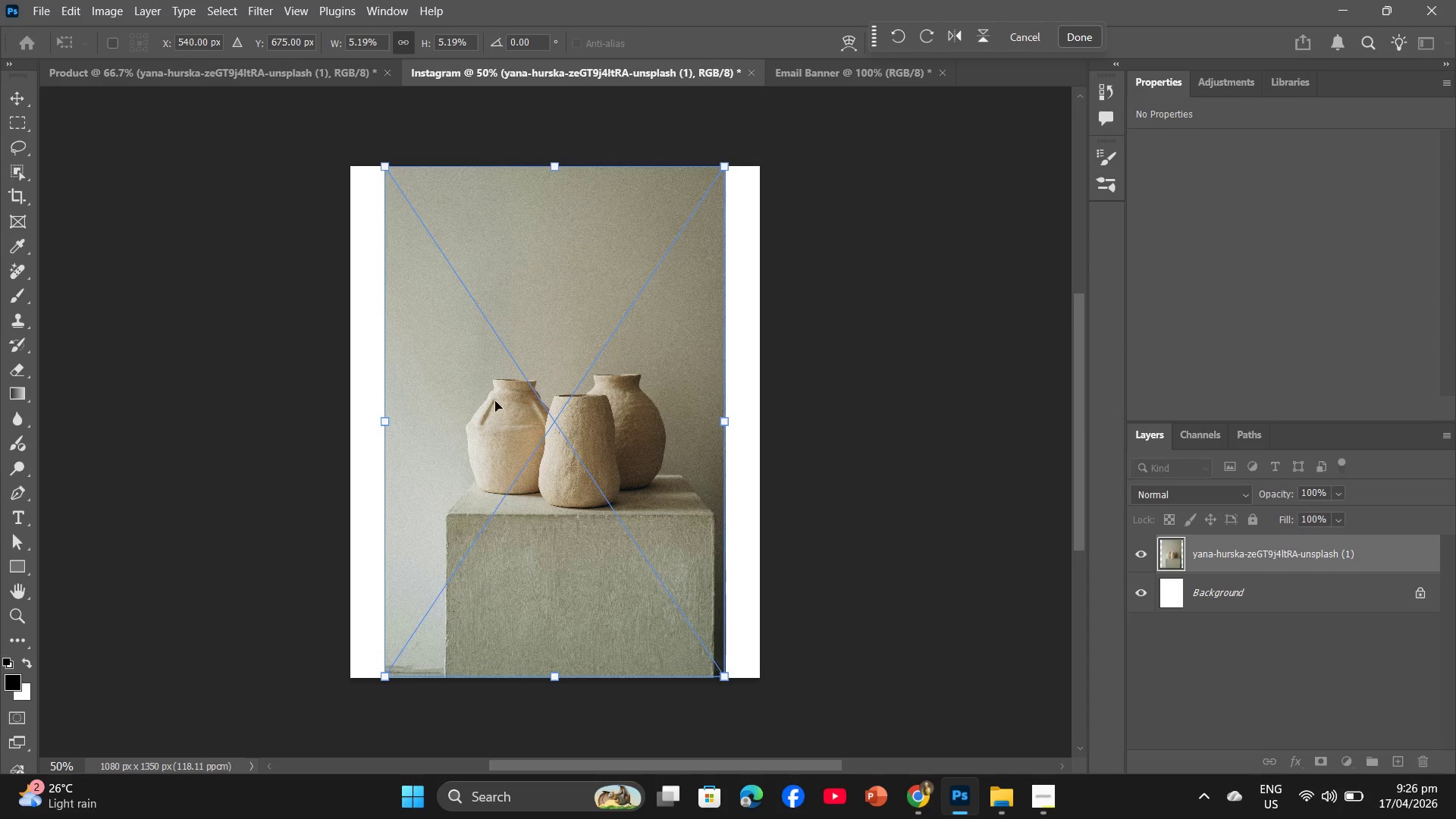 
left_click_drag(start_coordinate=[385, 425], to_coordinate=[356, 421])
 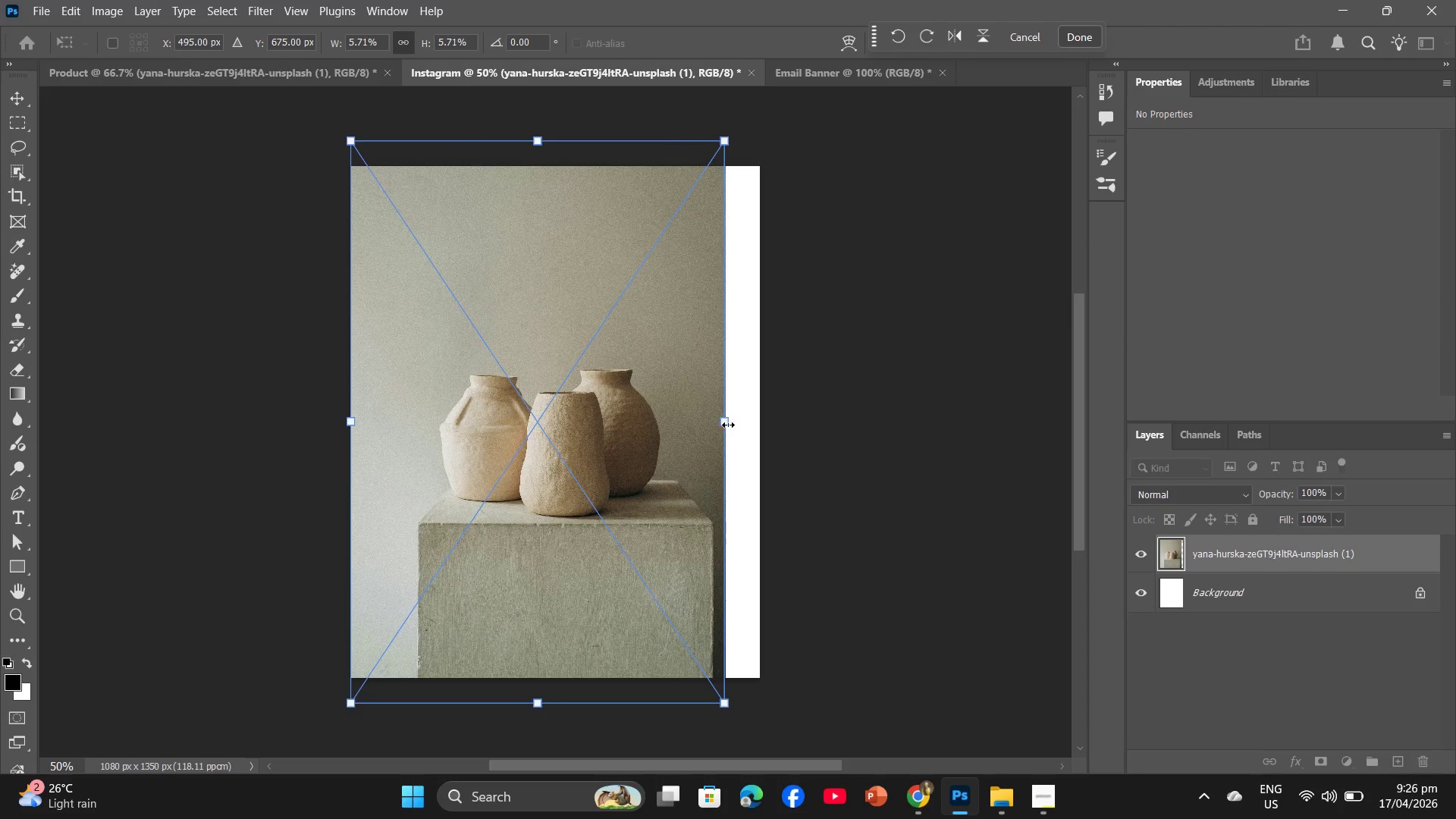 
left_click_drag(start_coordinate=[728, 425], to_coordinate=[763, 425])
 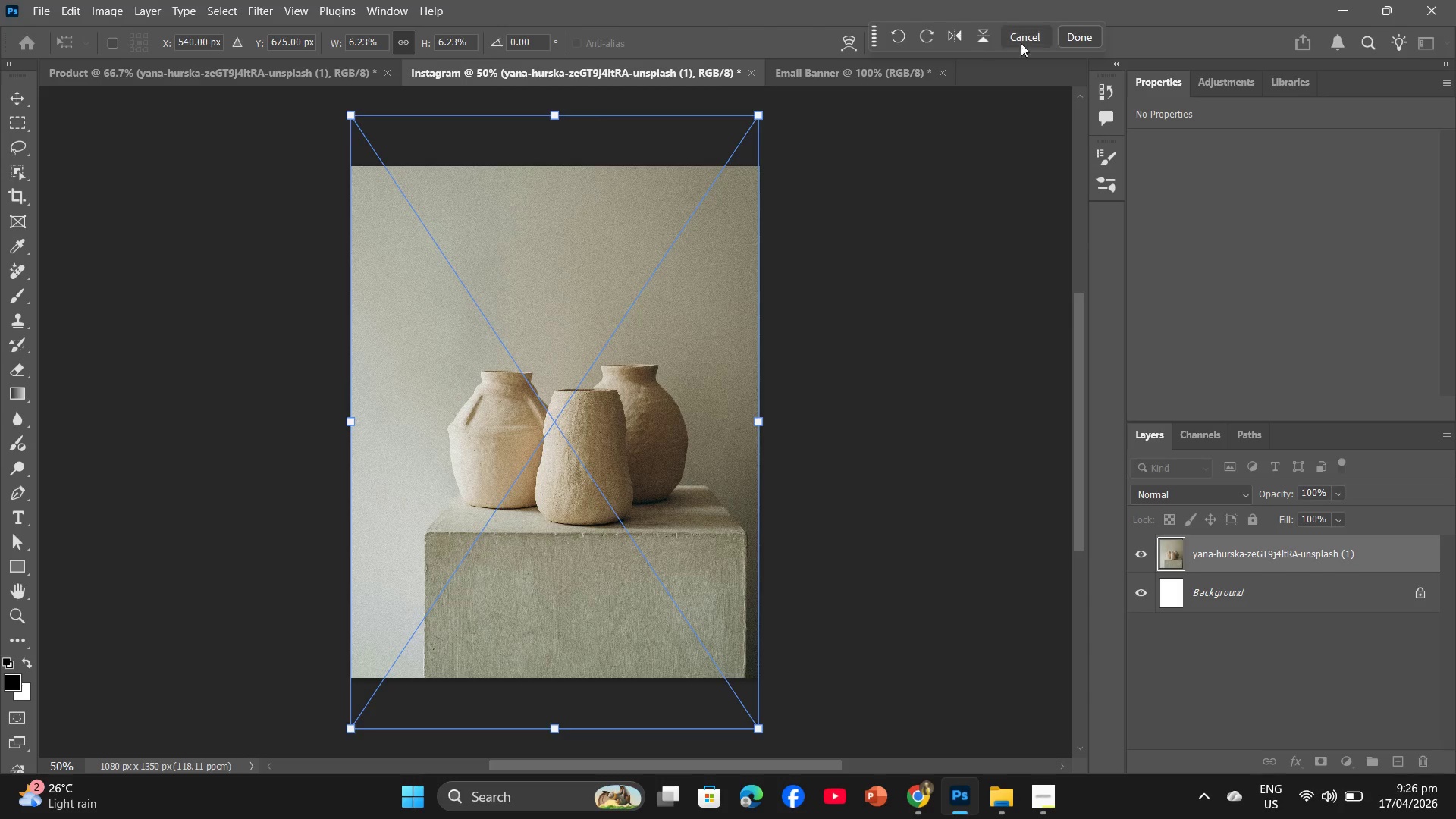 
left_click([1072, 37])
 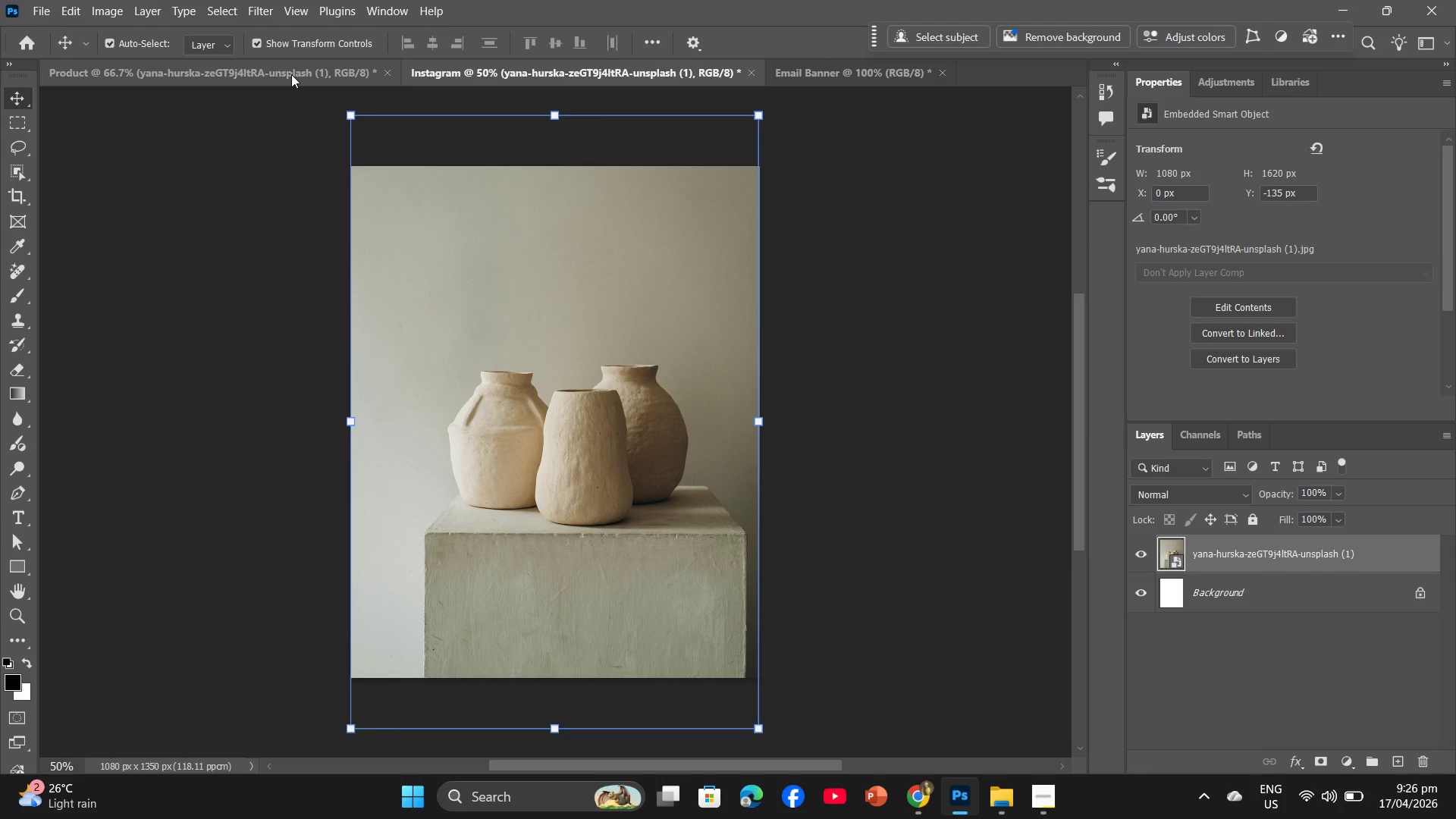 
left_click([291, 74])
 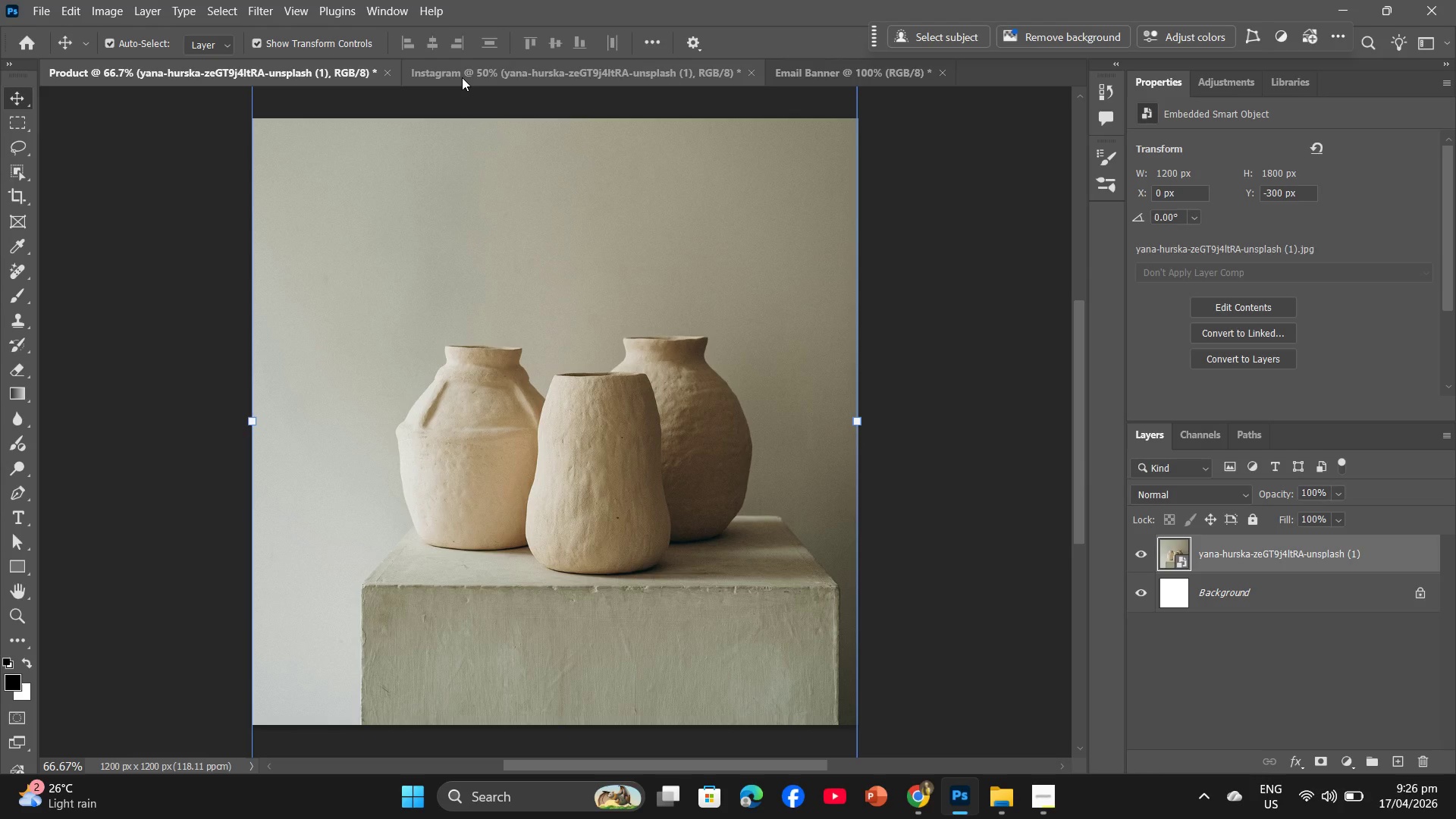 
left_click([462, 77])
 